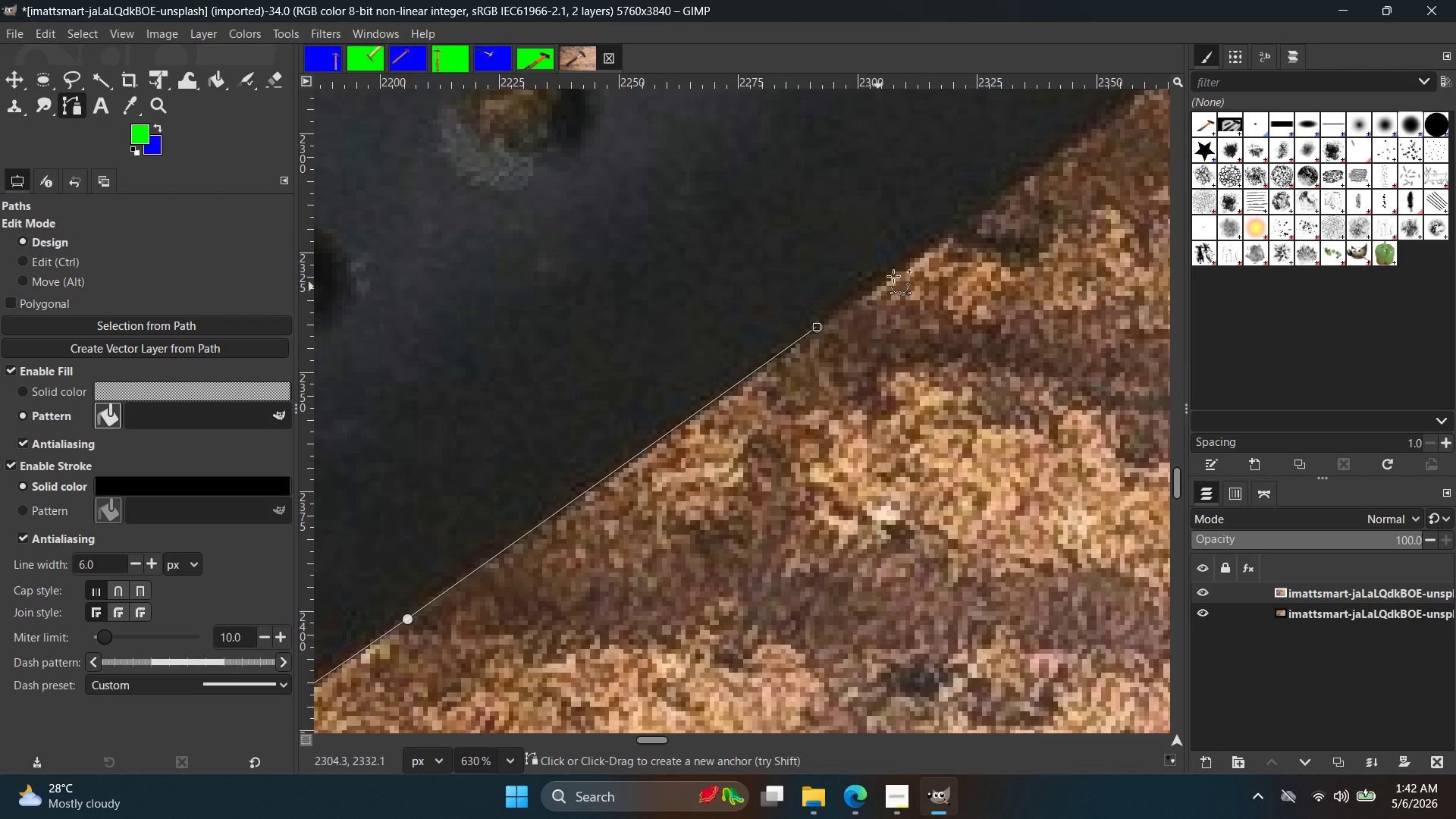 
hold_key(key=Space, duration=0.36)
 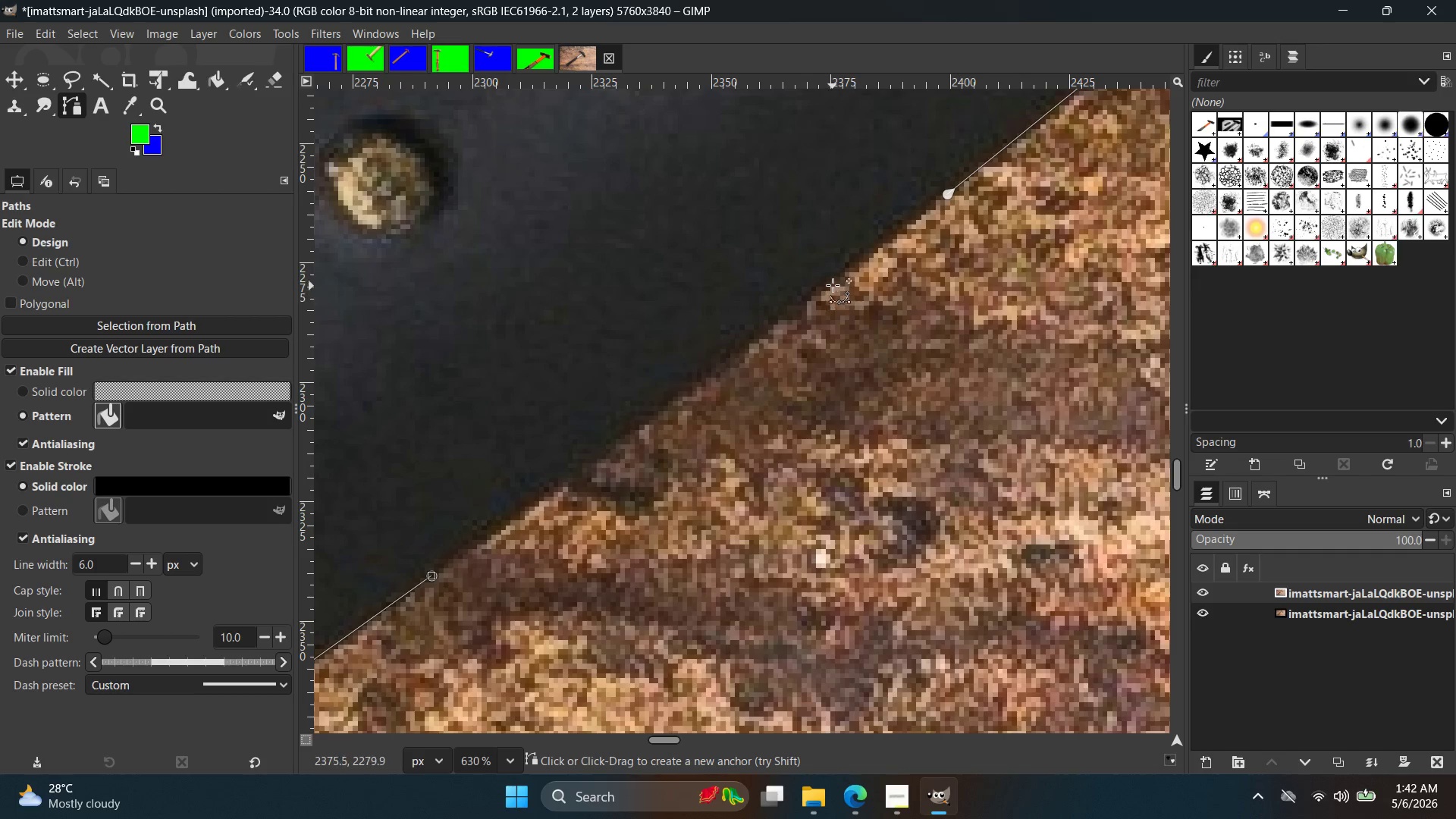 
left_click([834, 280])
 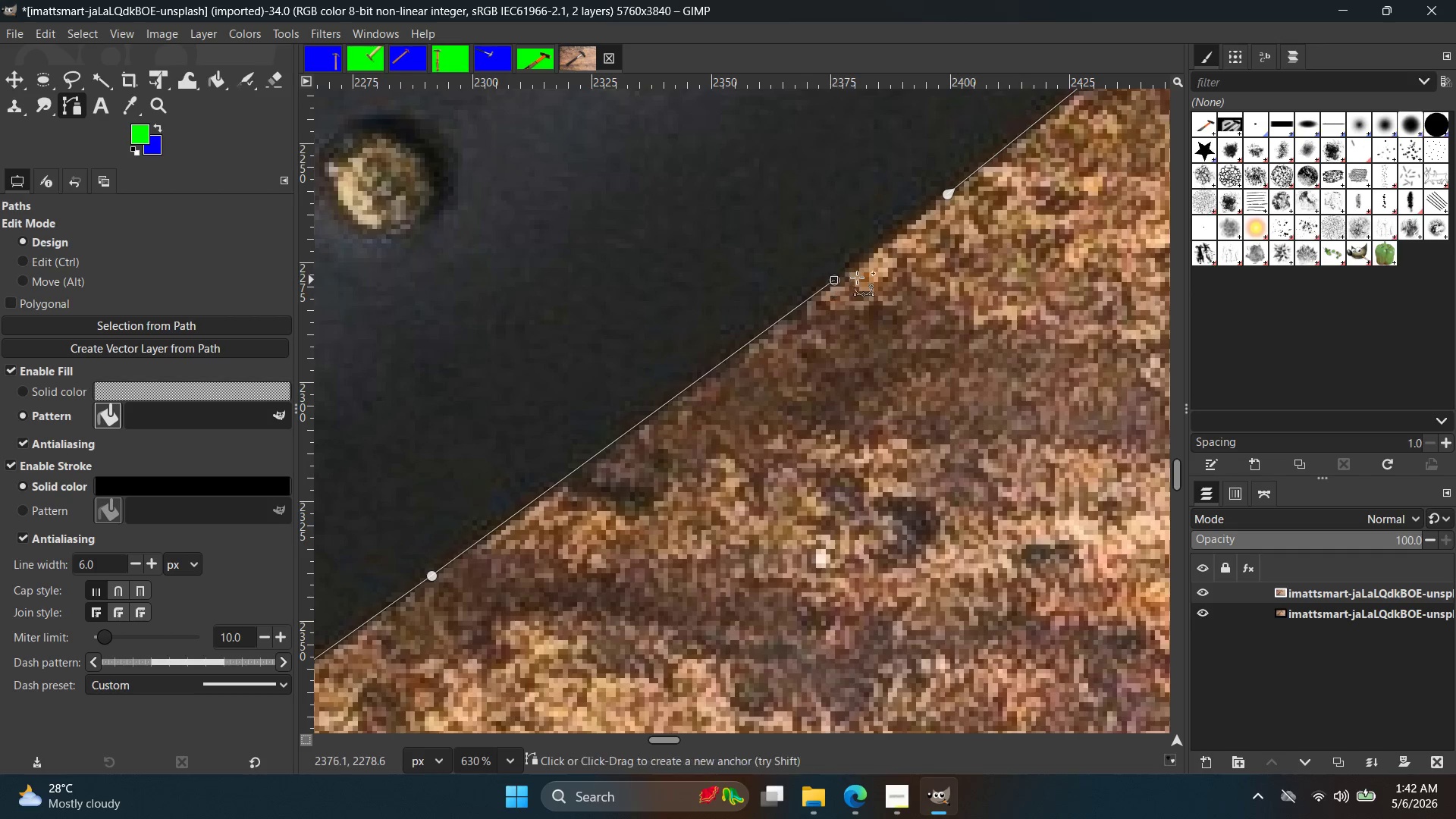 
hold_key(key=ControlLeft, duration=0.45)
 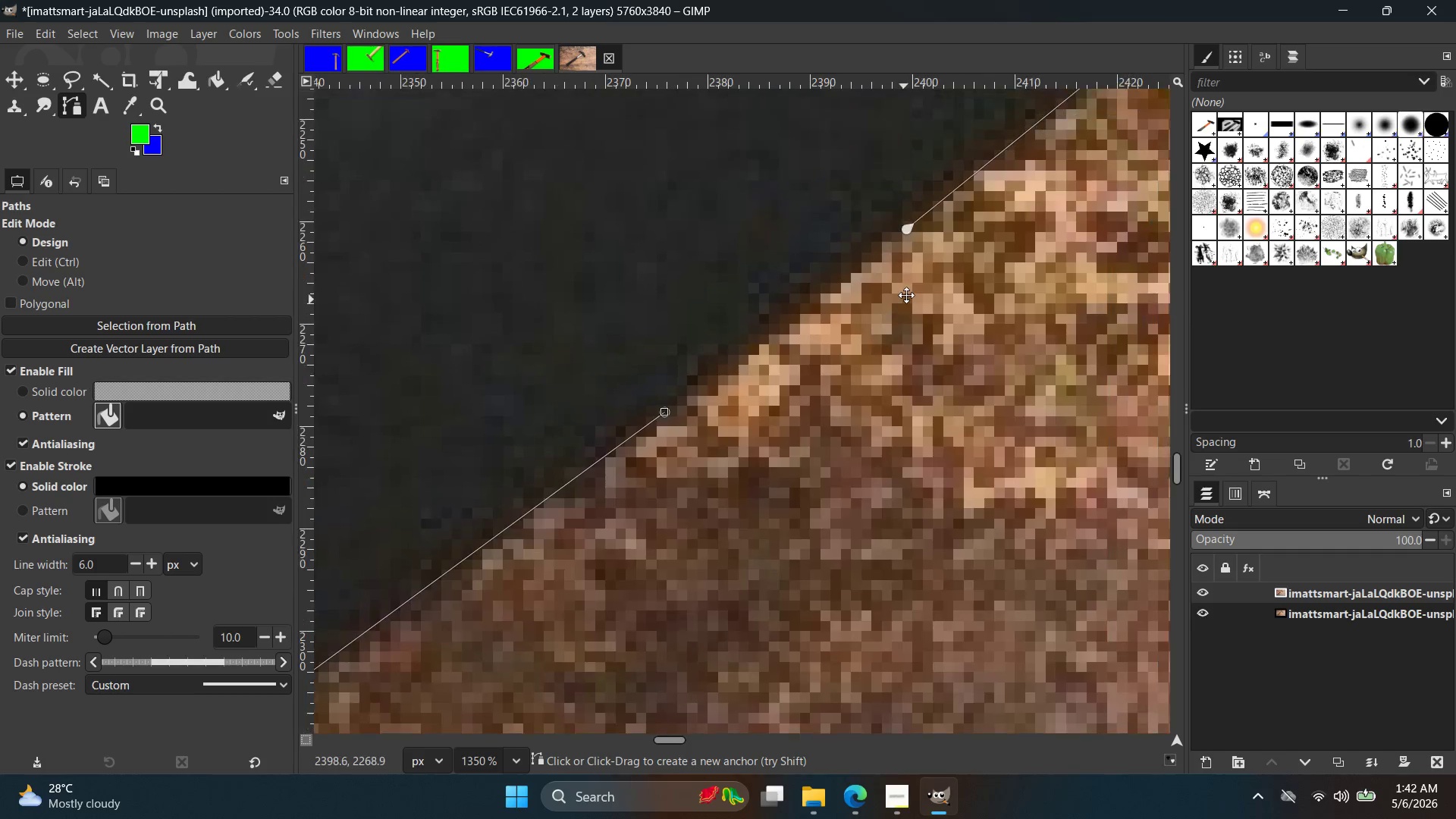 
hold_key(key=Space, duration=0.33)
 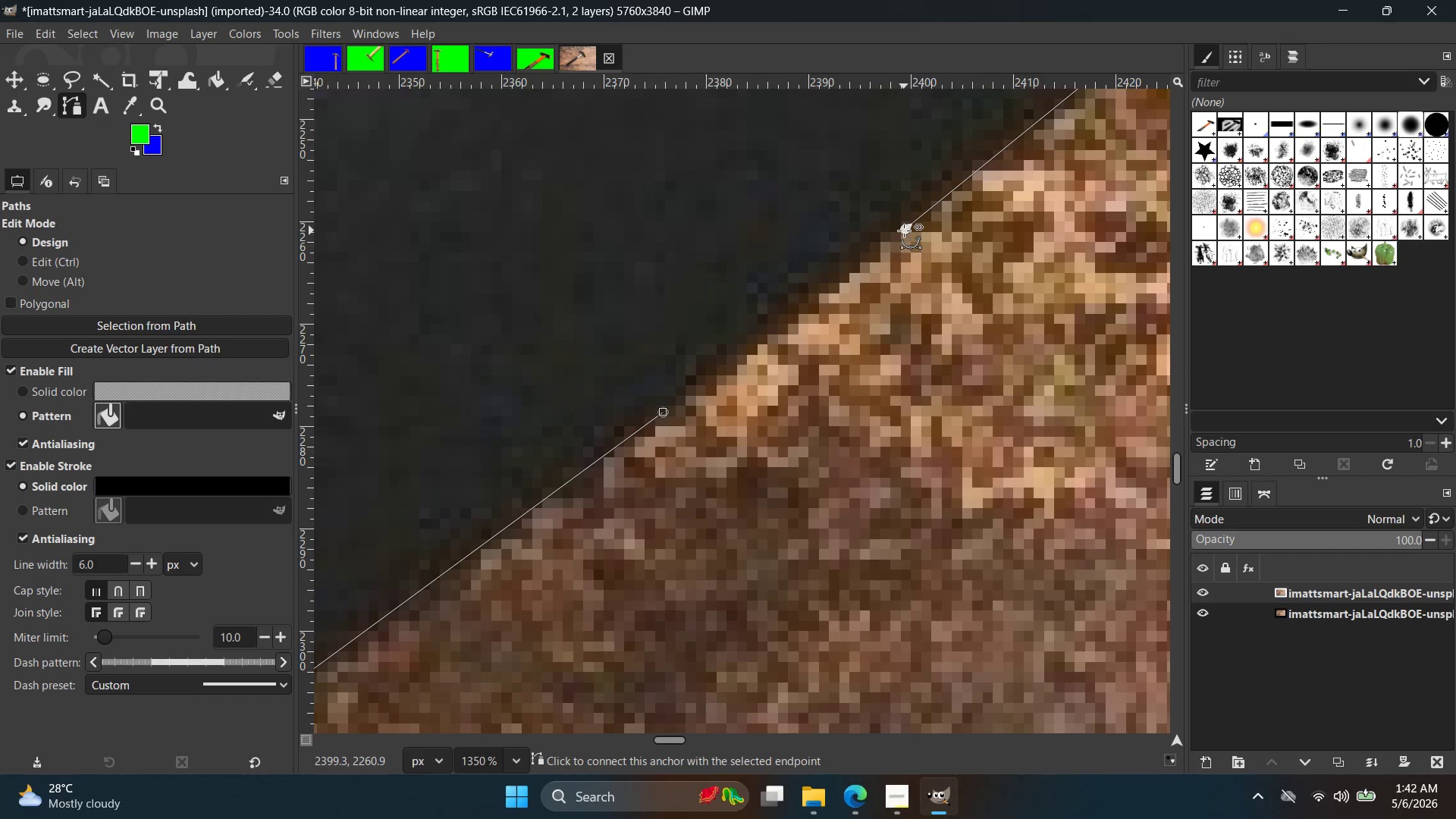 
scroll: coordinate [961, 215], scroll_direction: up, amount: 8.0
 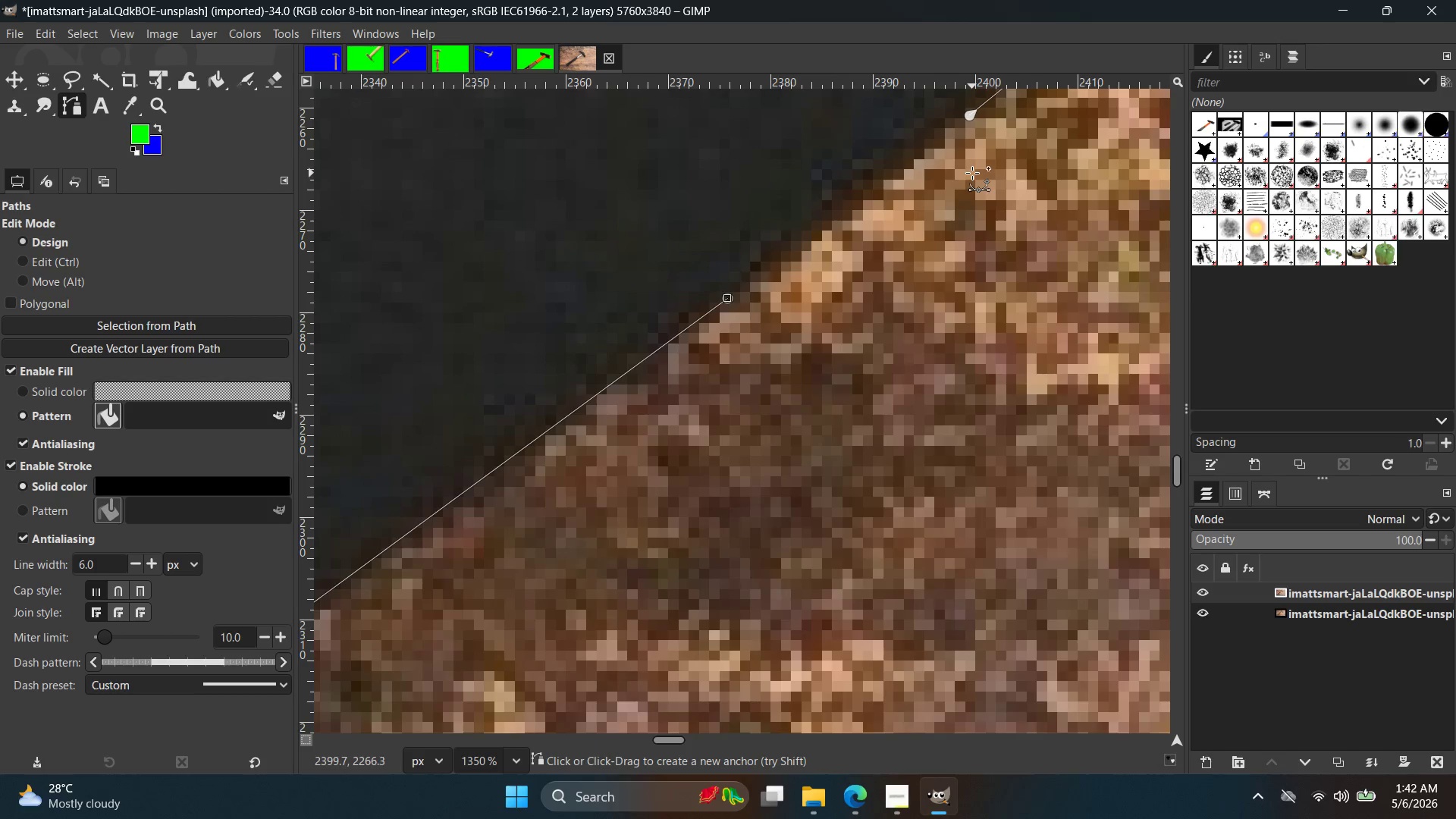 
left_click([904, 231])
 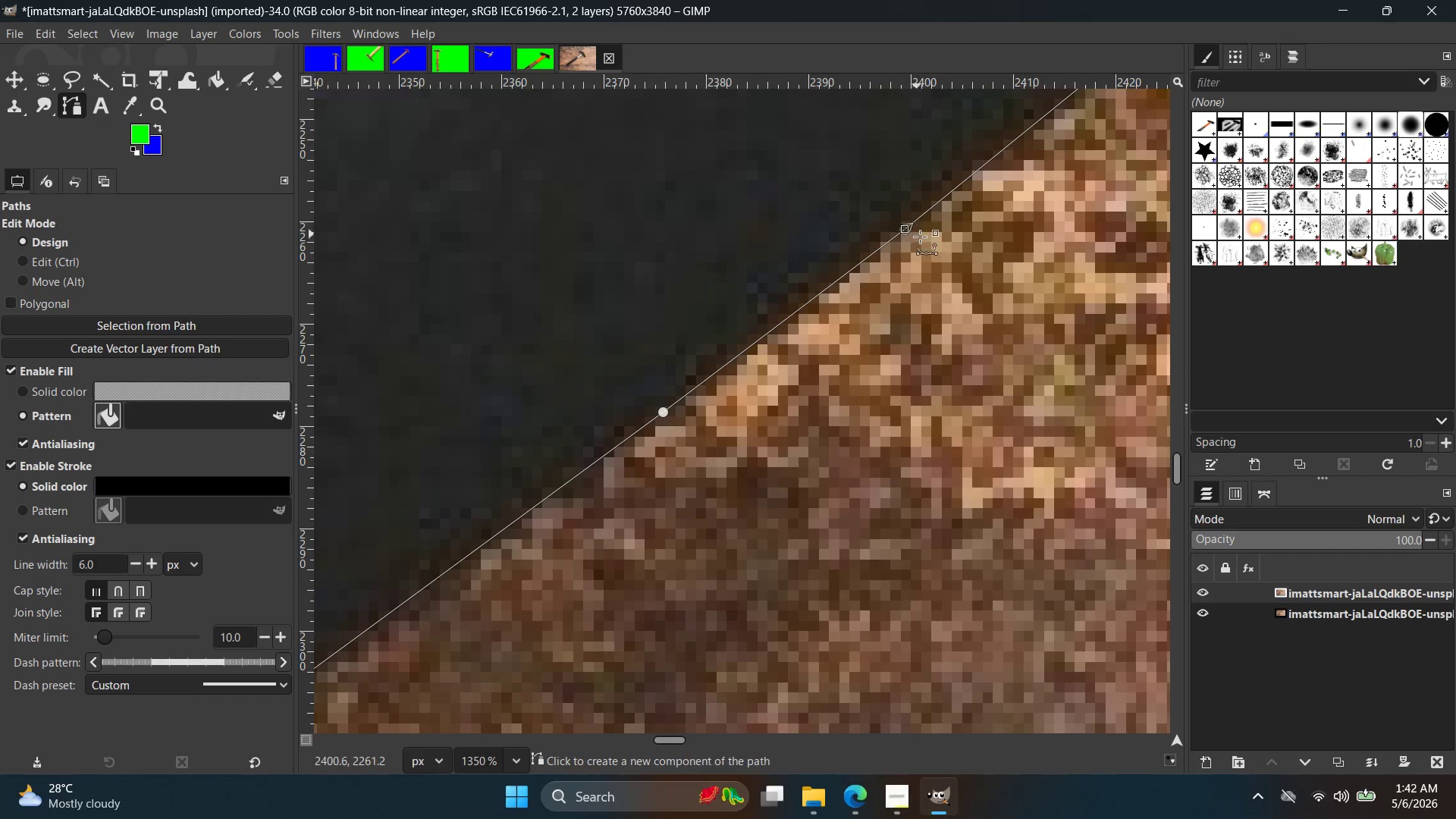 
hold_key(key=ControlLeft, duration=2.67)
 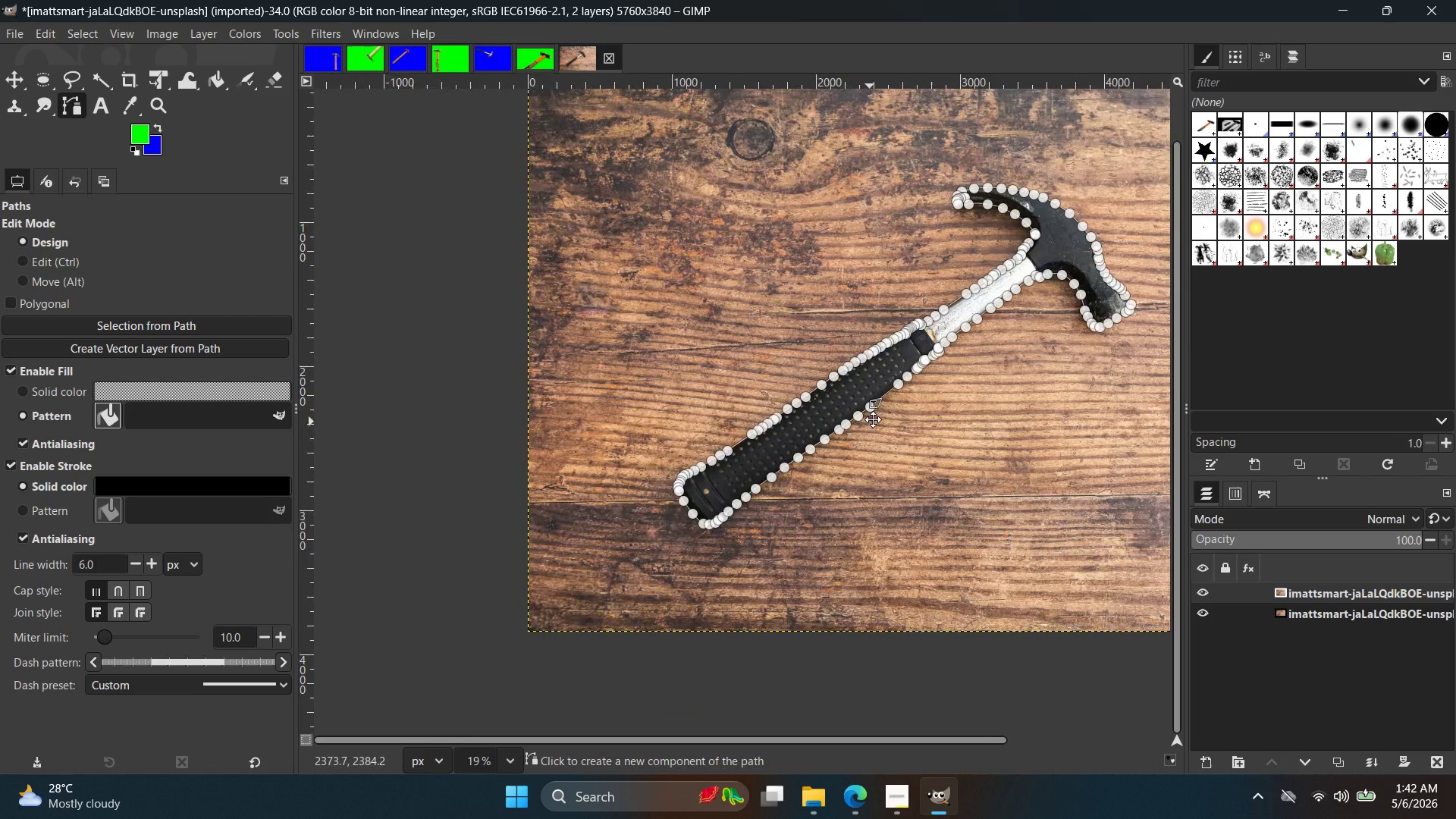 
hold_key(key=Space, duration=0.41)
 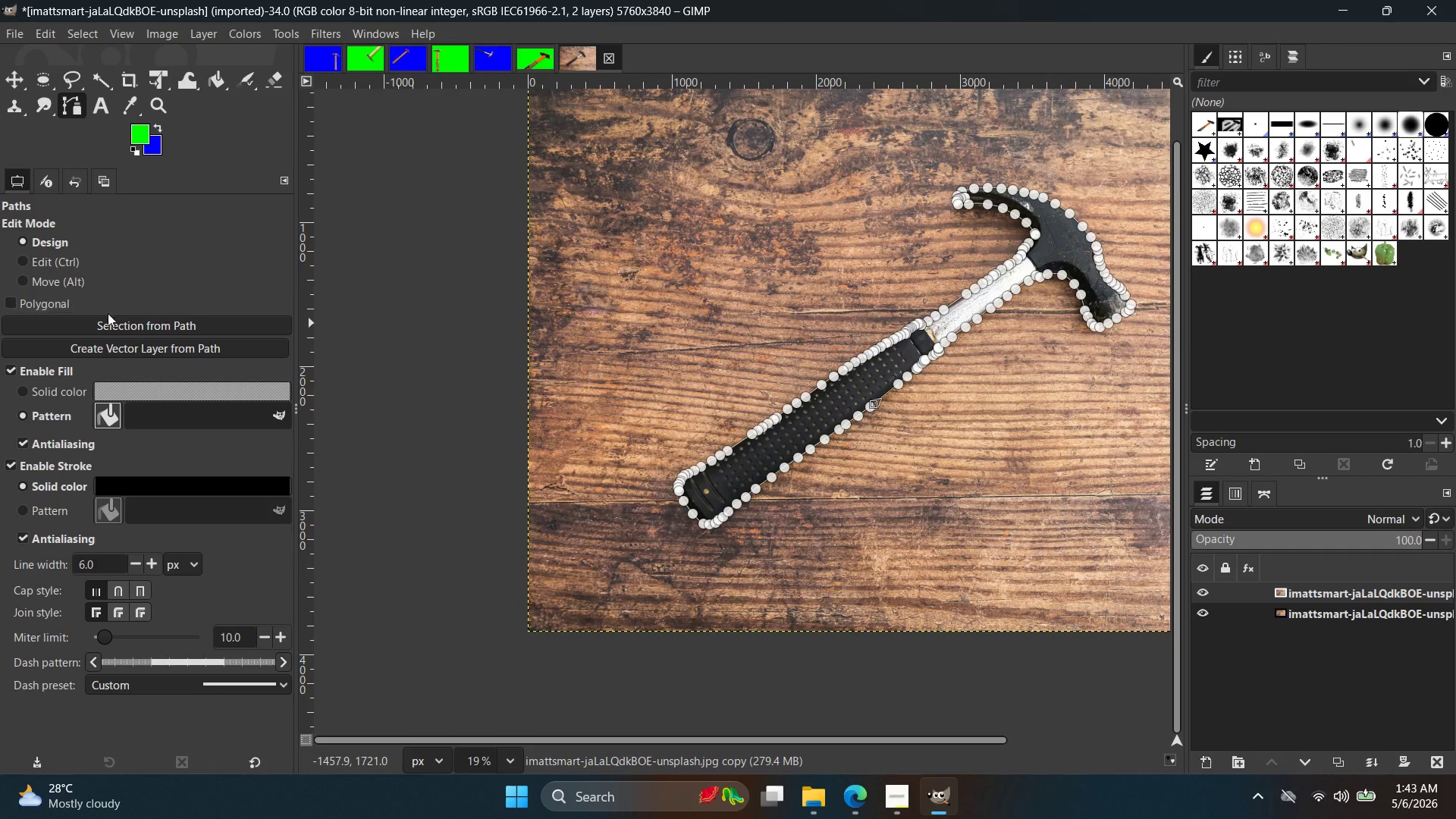 
scroll: coordinate [1072, 302], scroll_direction: down, amount: 46.0
 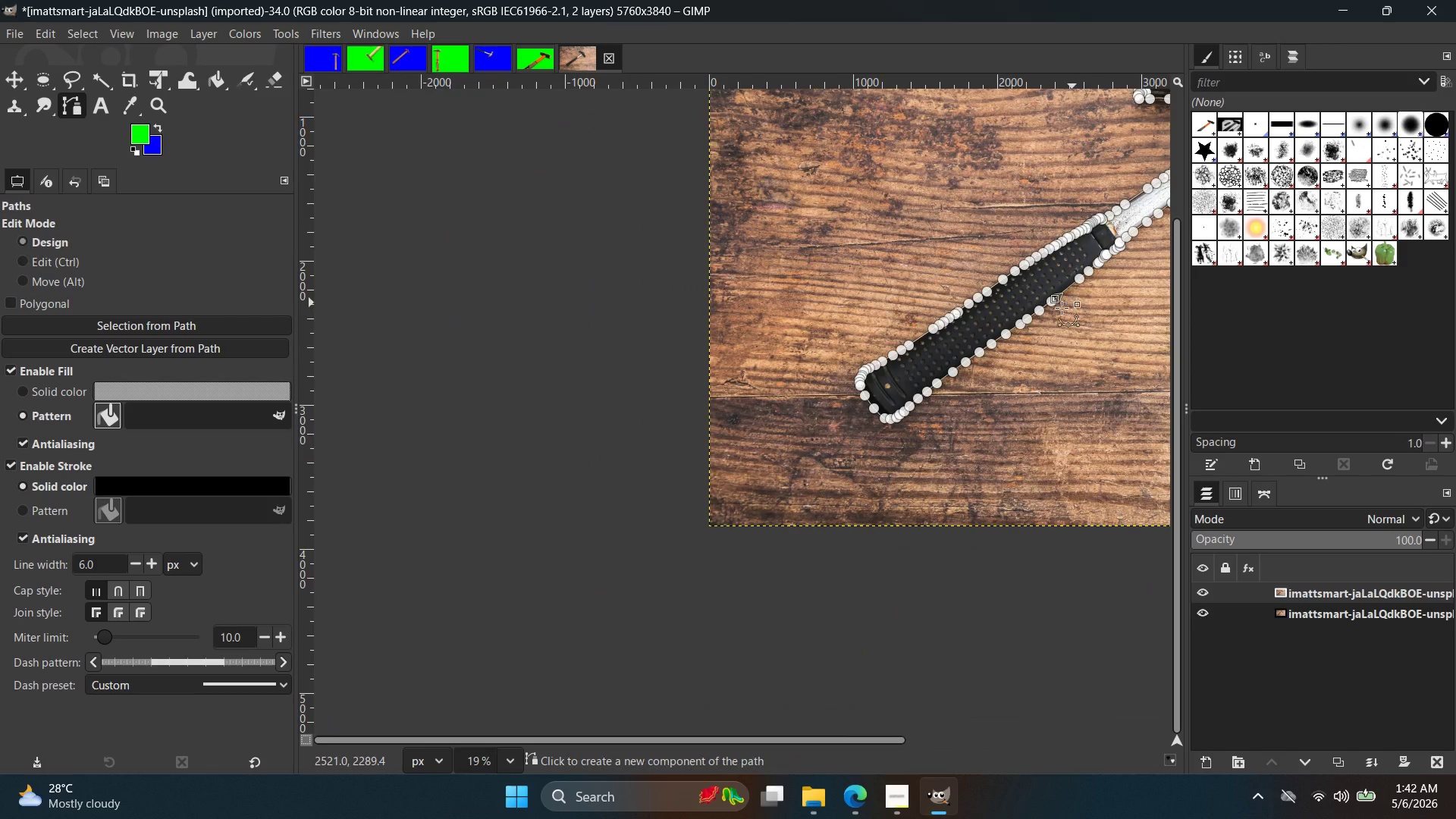 
left_click([112, 322])
 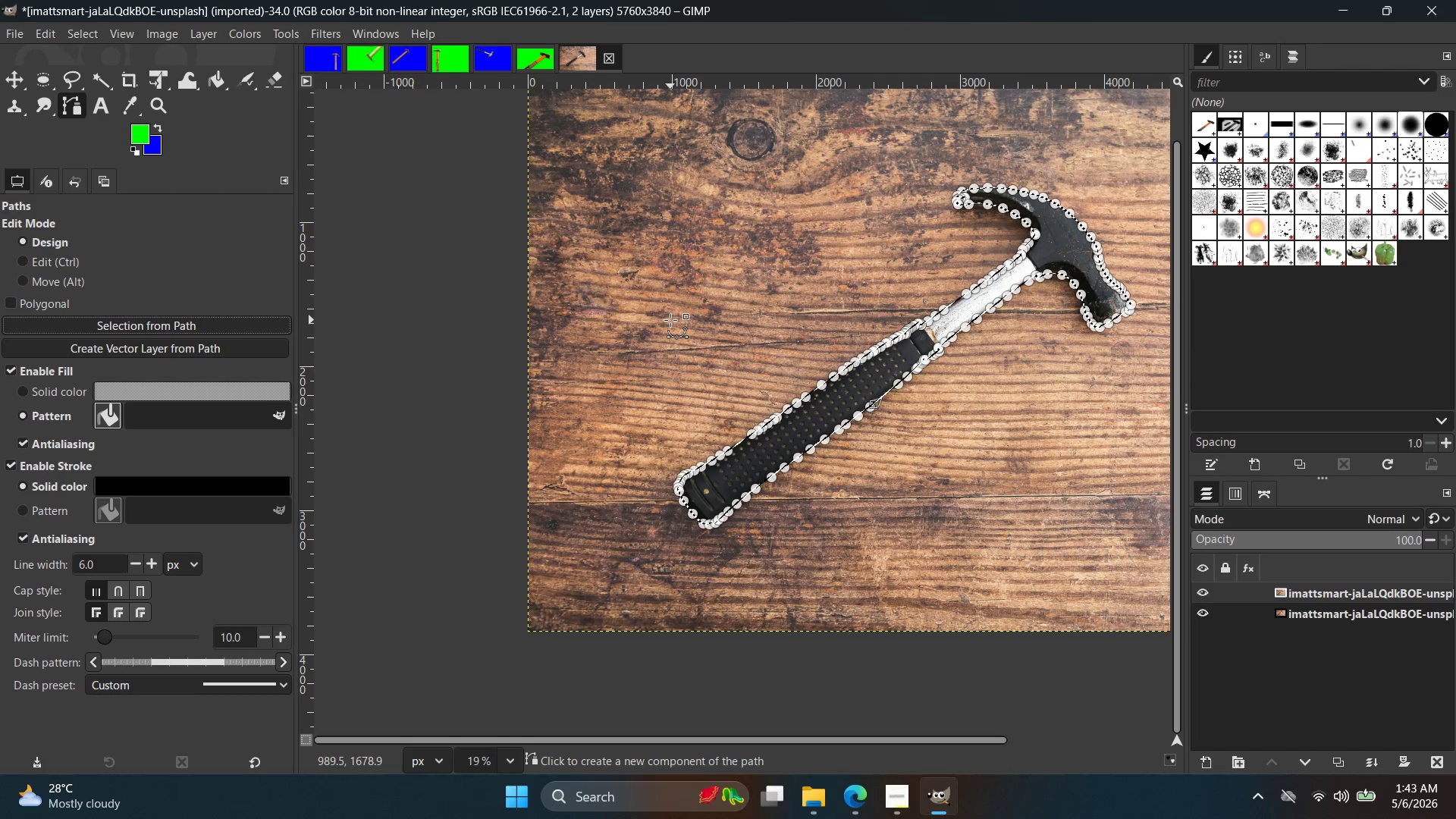 
wait(28.94)
 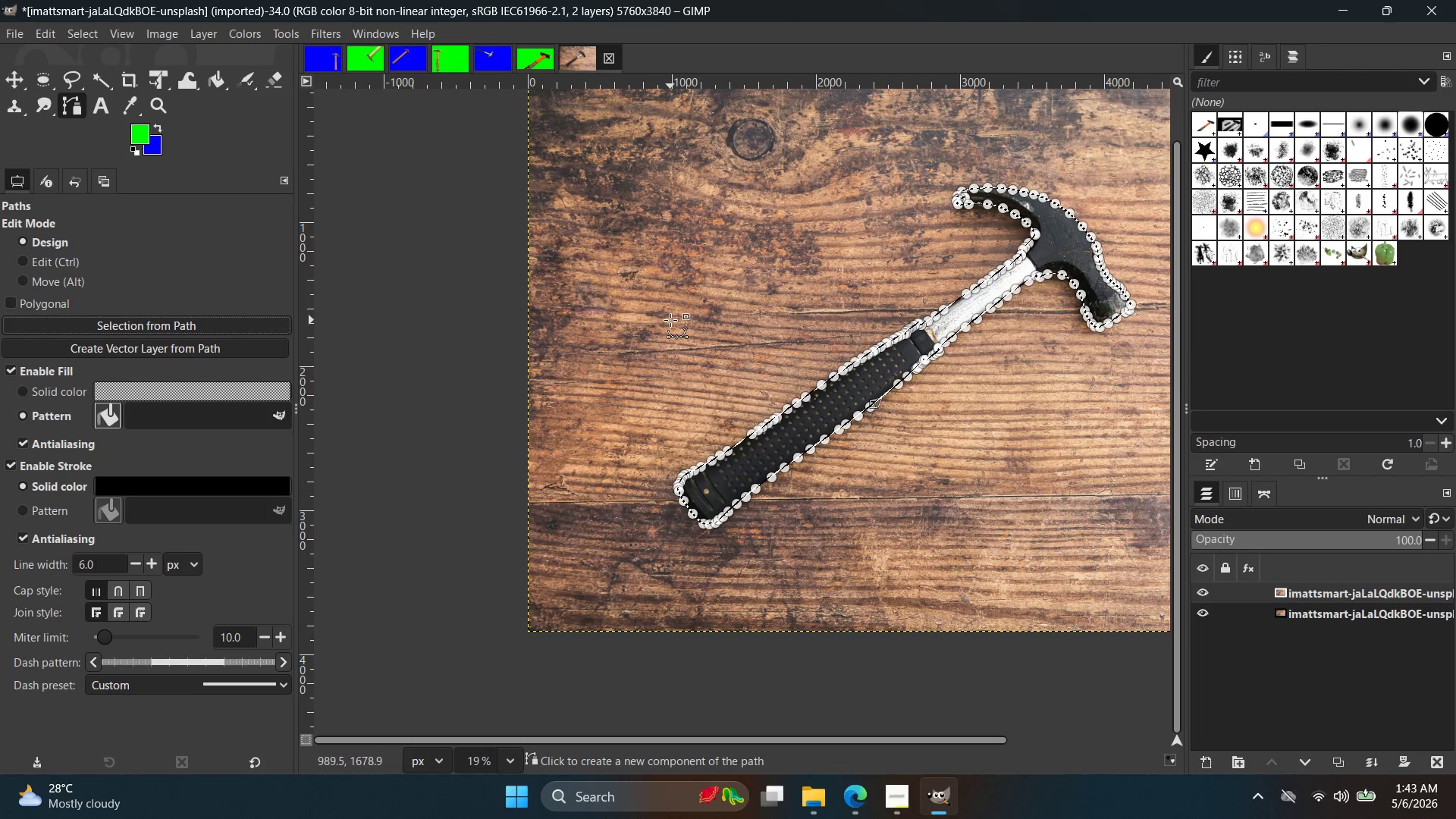 
hold_key(key=Space, duration=0.55)
 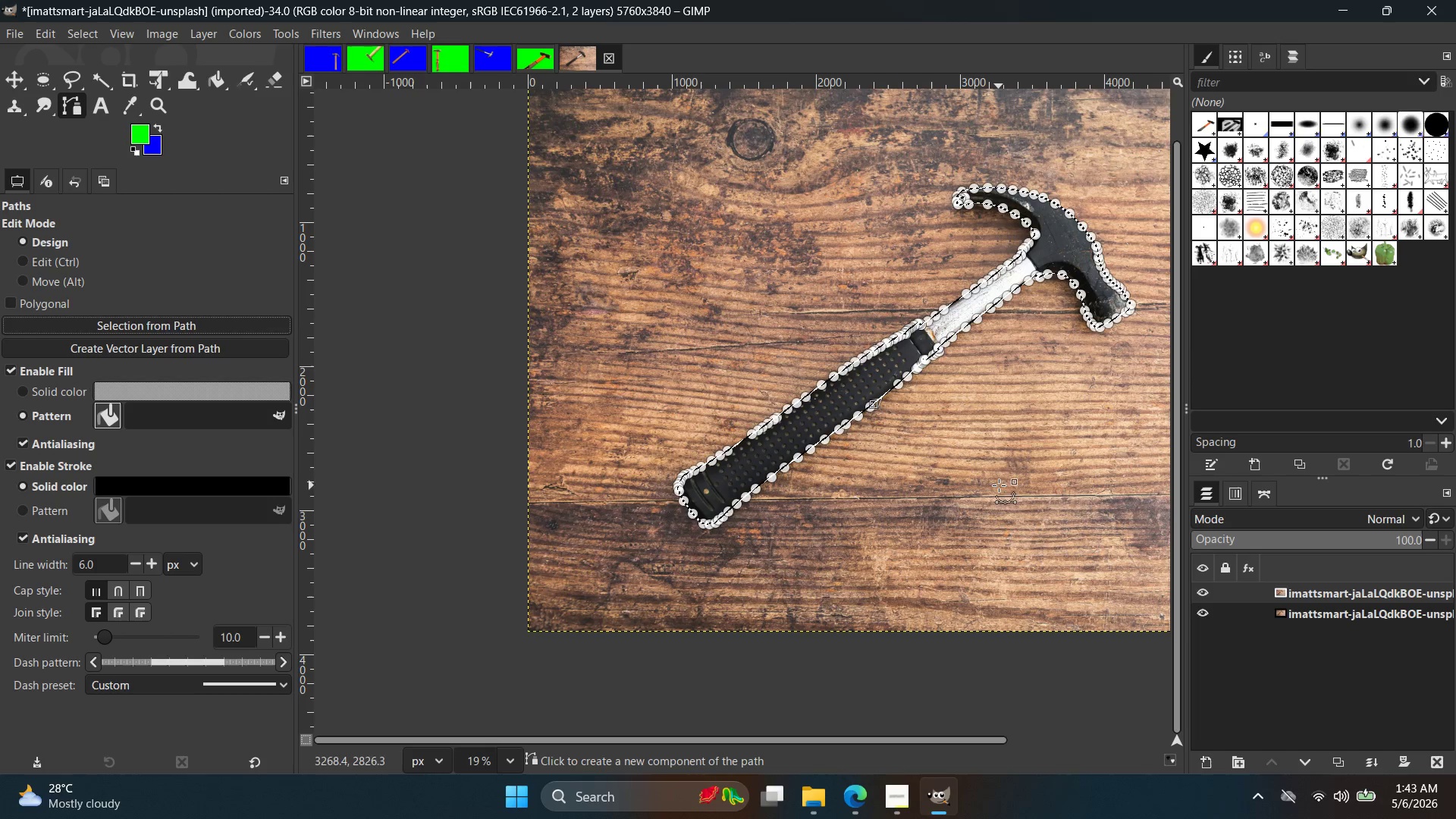 
key(Control+C)
 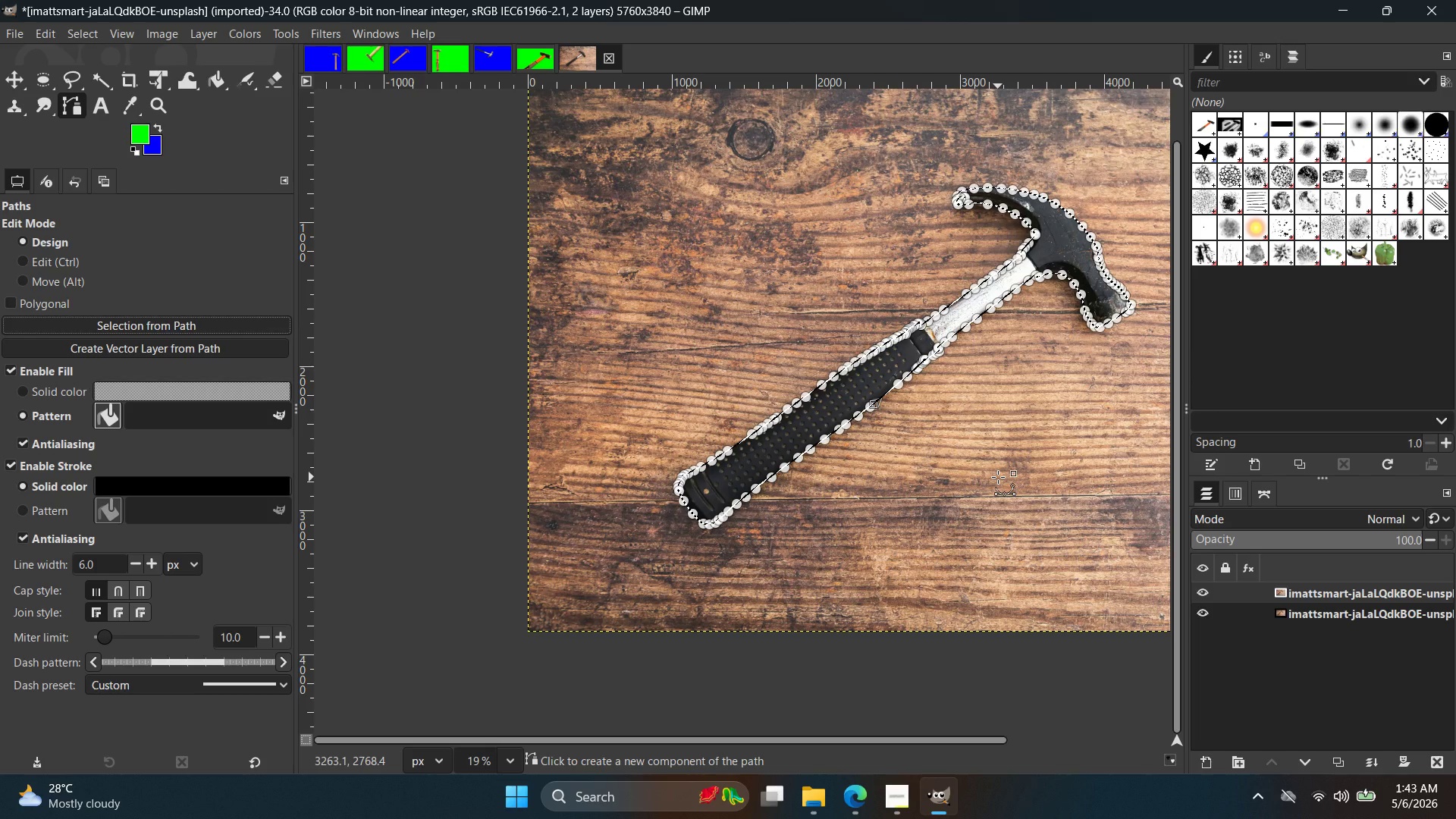 
key(Control+V)
 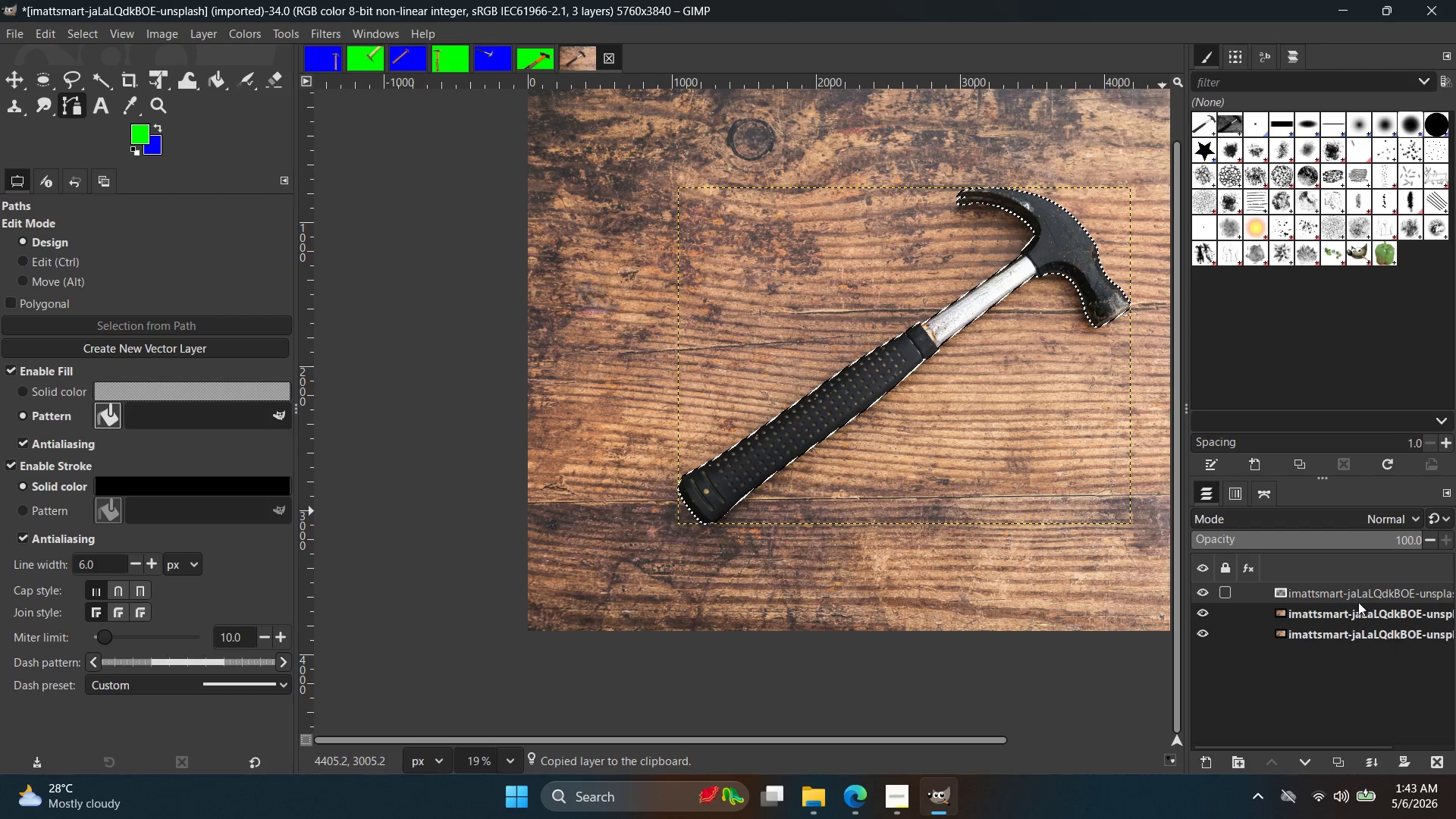 
wait(6.92)
 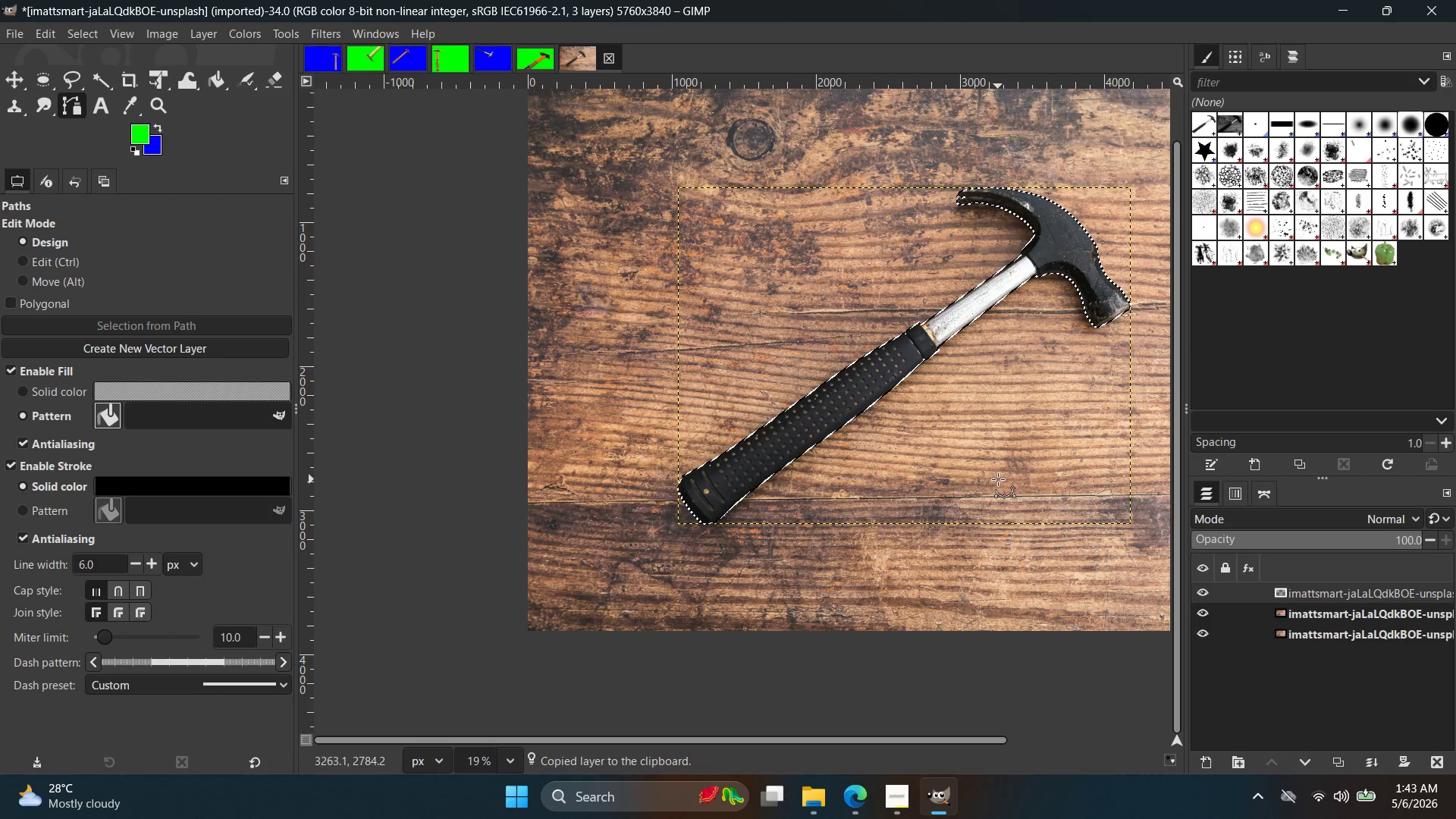 
left_click_drag(start_coordinate=[1308, 591], to_coordinate=[1311, 622])
 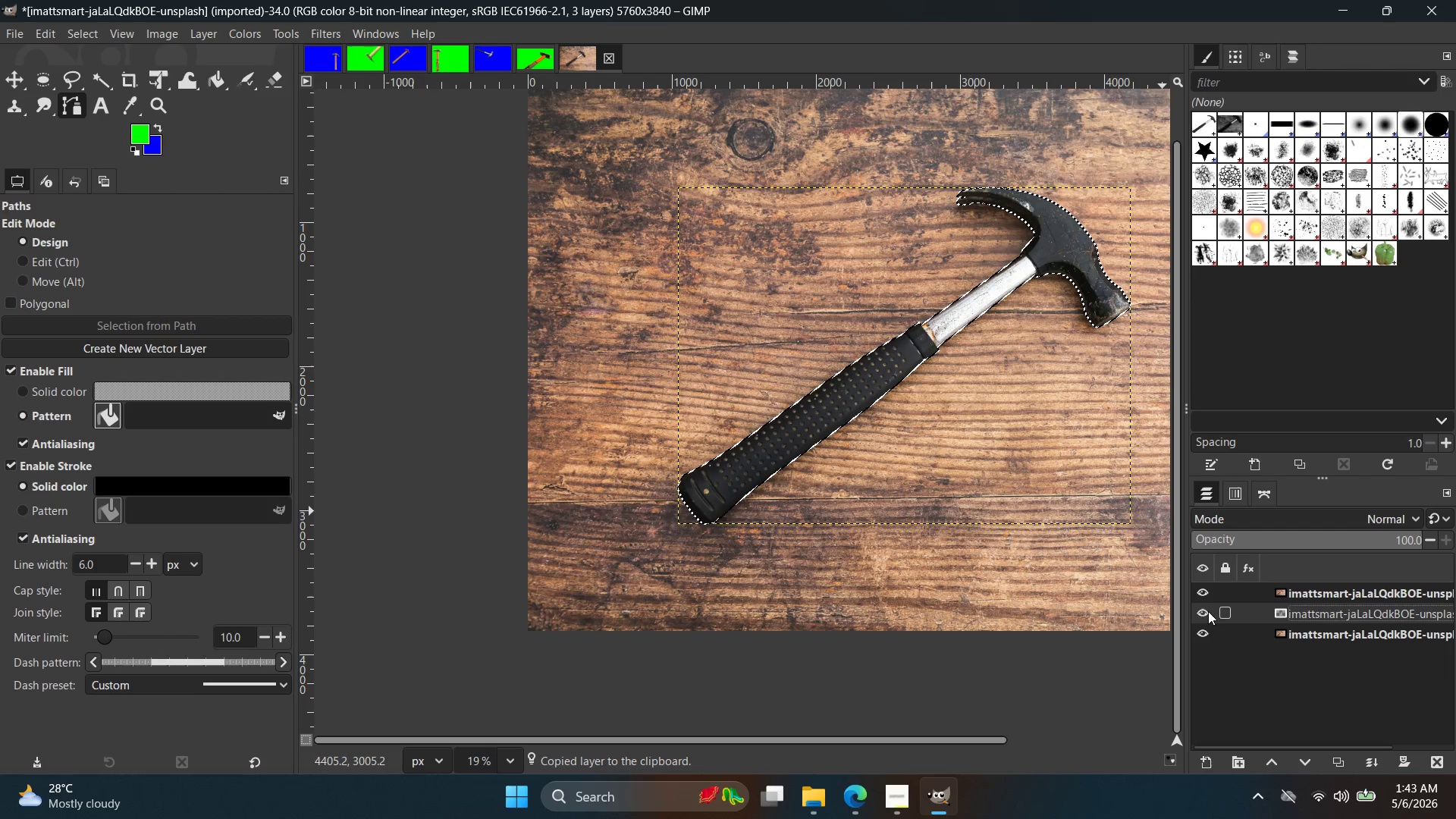 
left_click([1198, 629])
 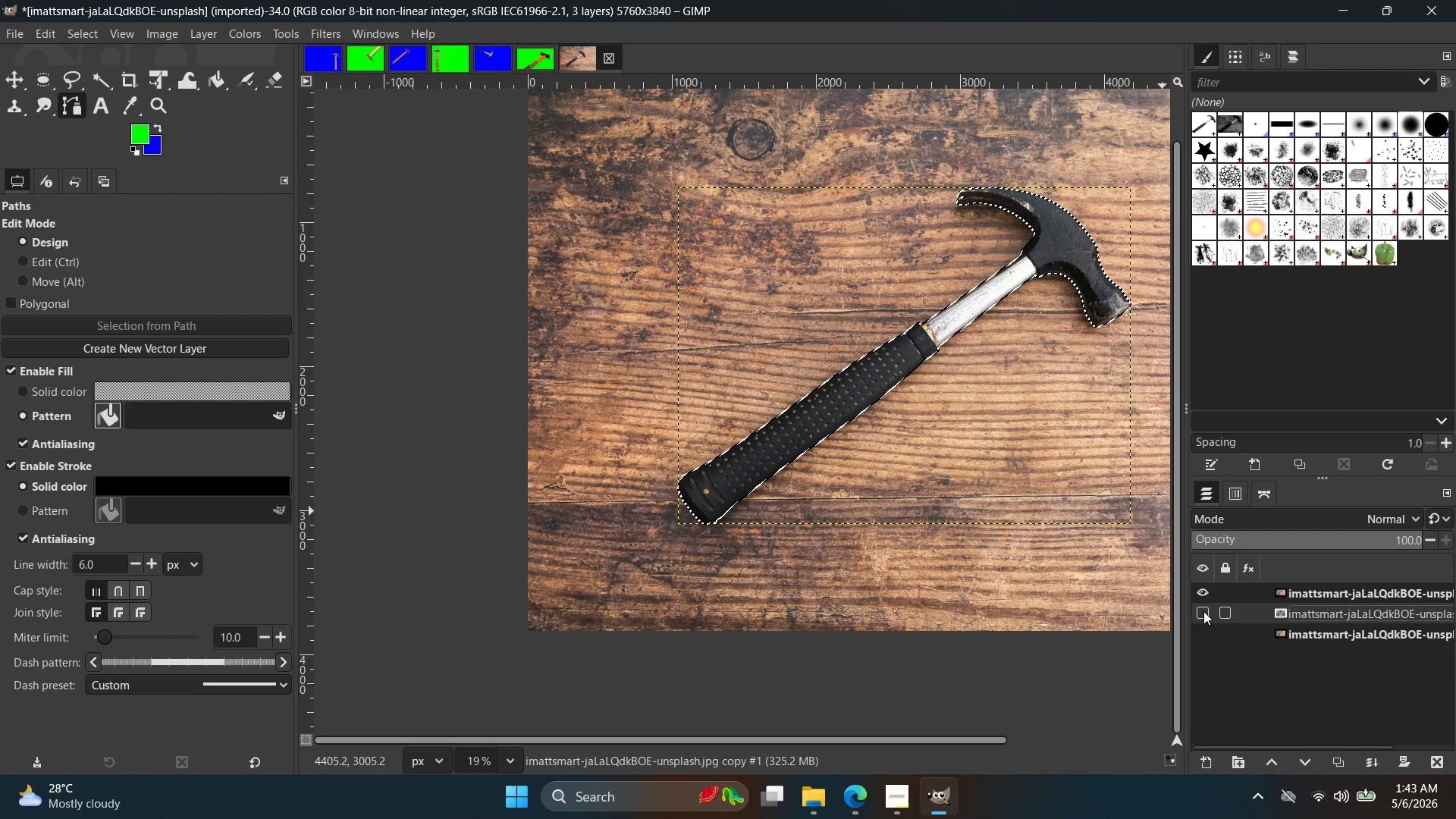 
double_click([1203, 611])
 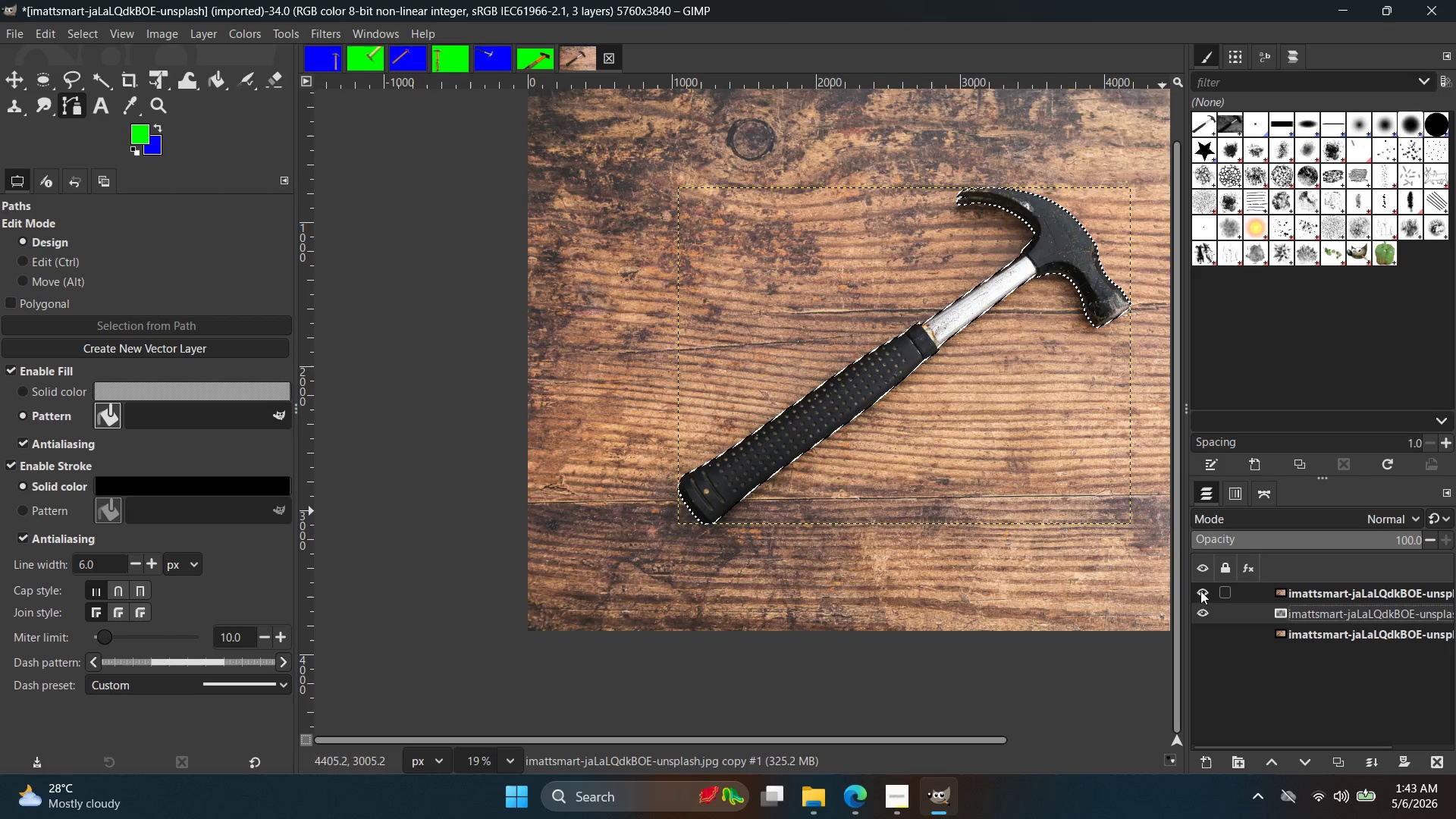 
triple_click([1200, 591])
 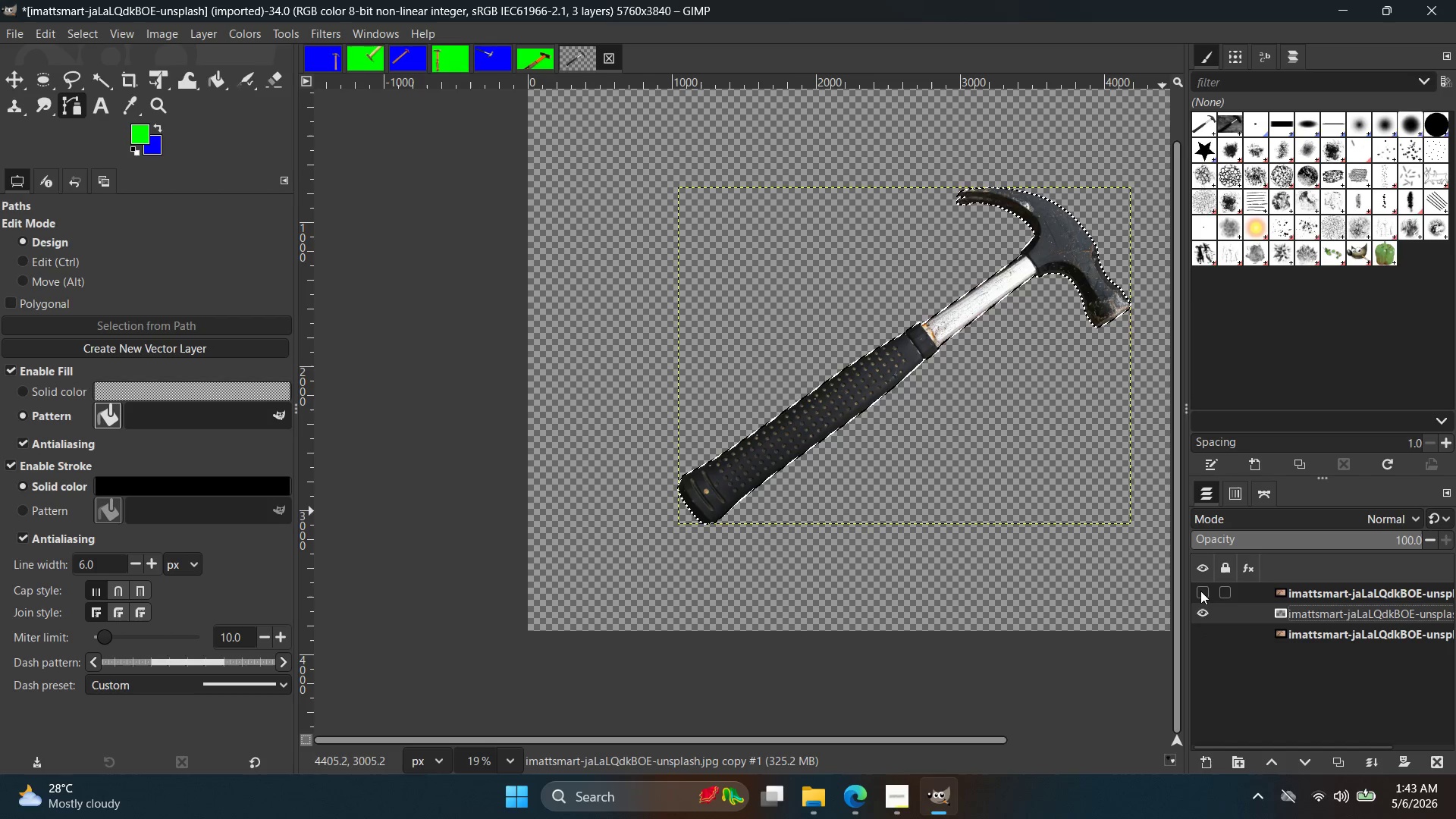 
triple_click([1200, 591])
 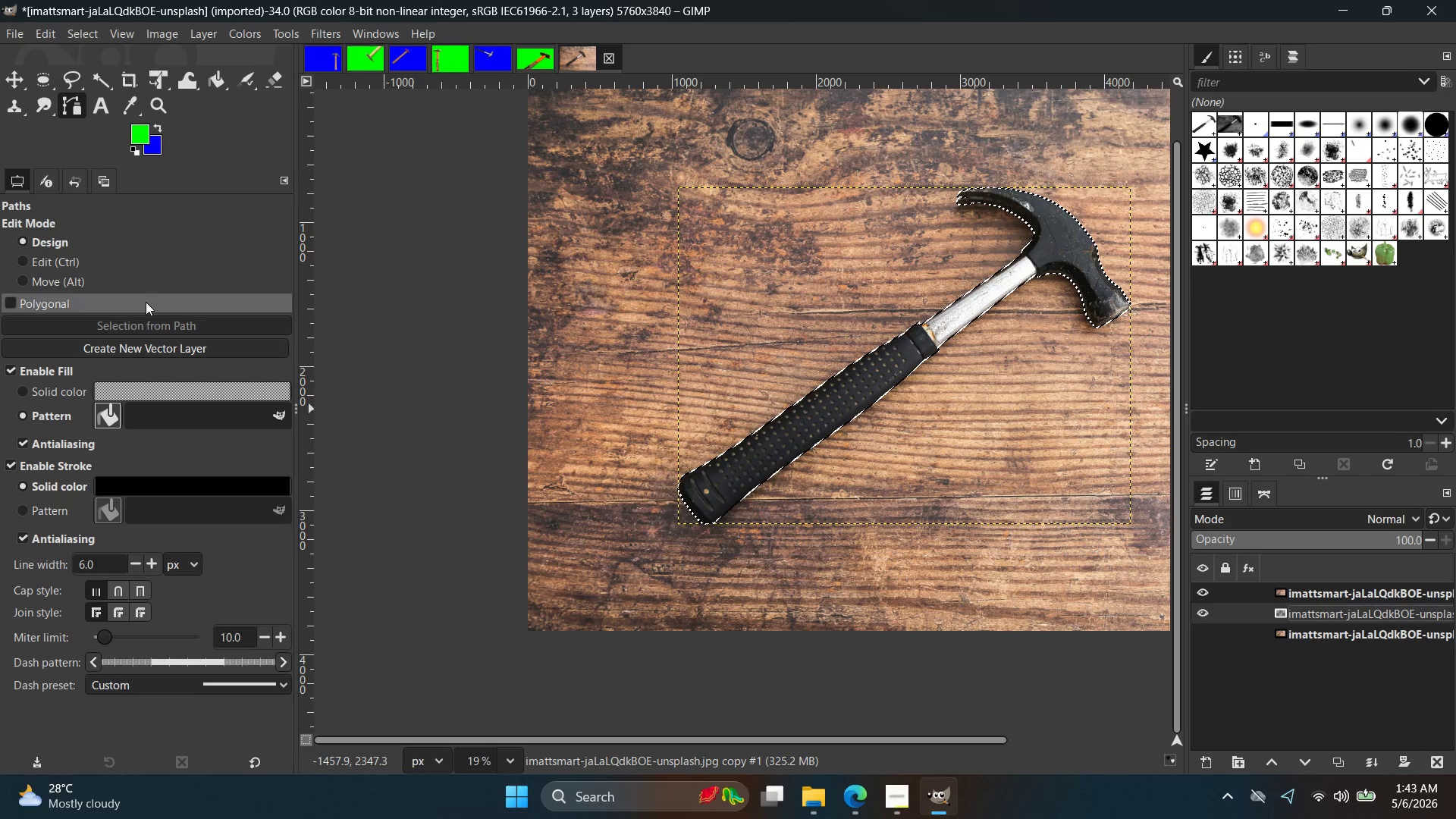 
wait(7.02)
 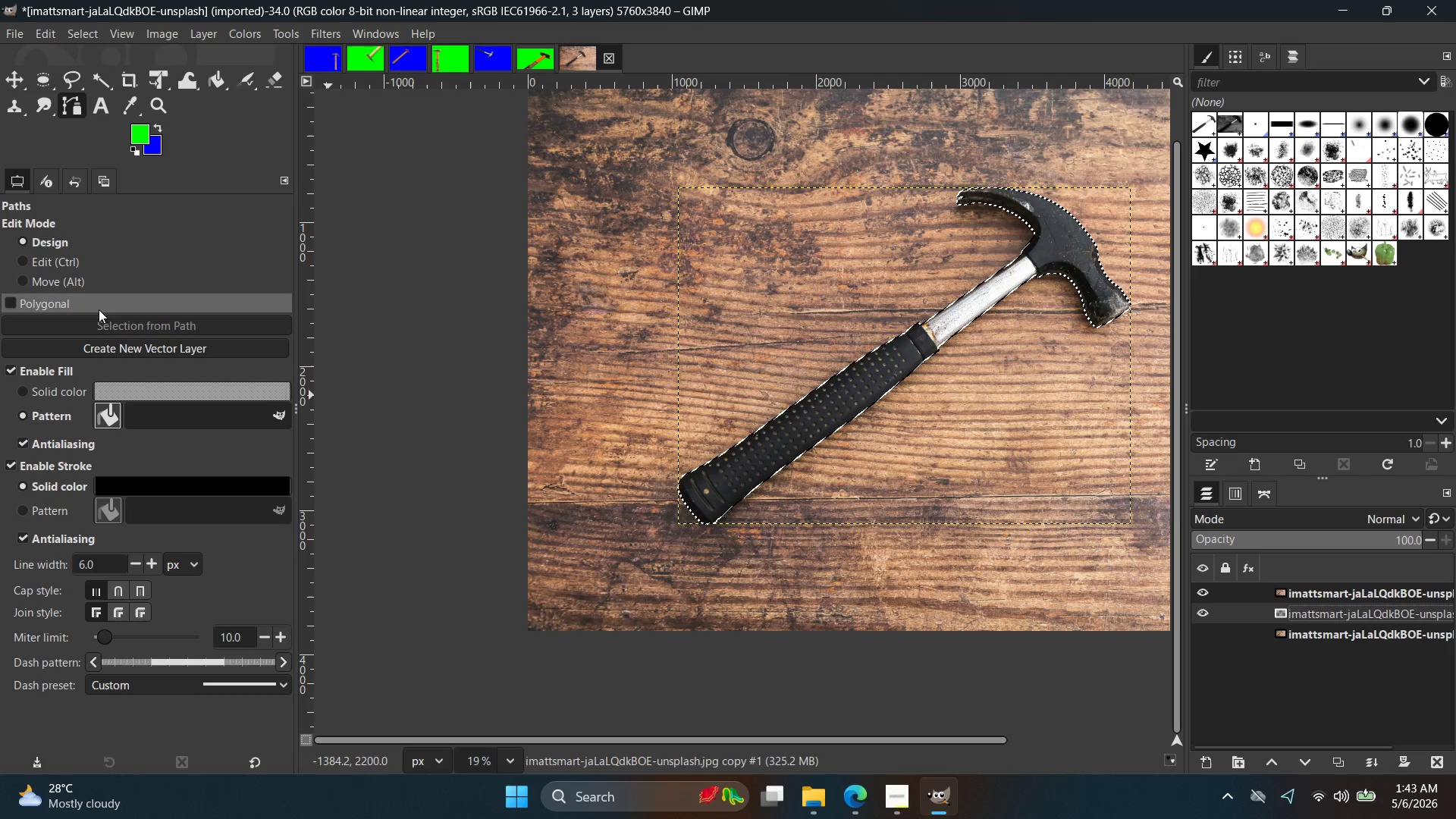 
key(Control+Shift+S)
 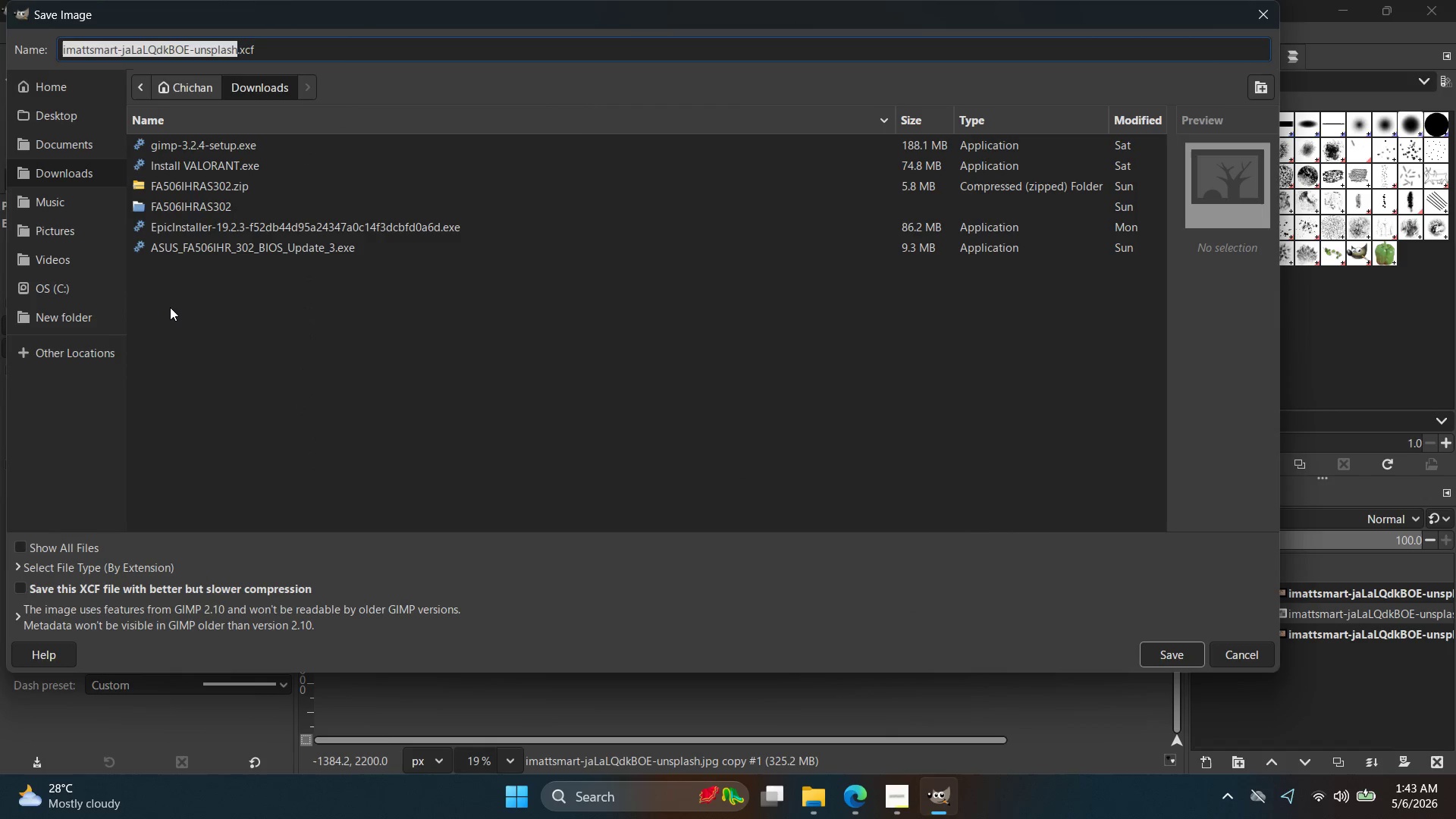 
key(Escape)
 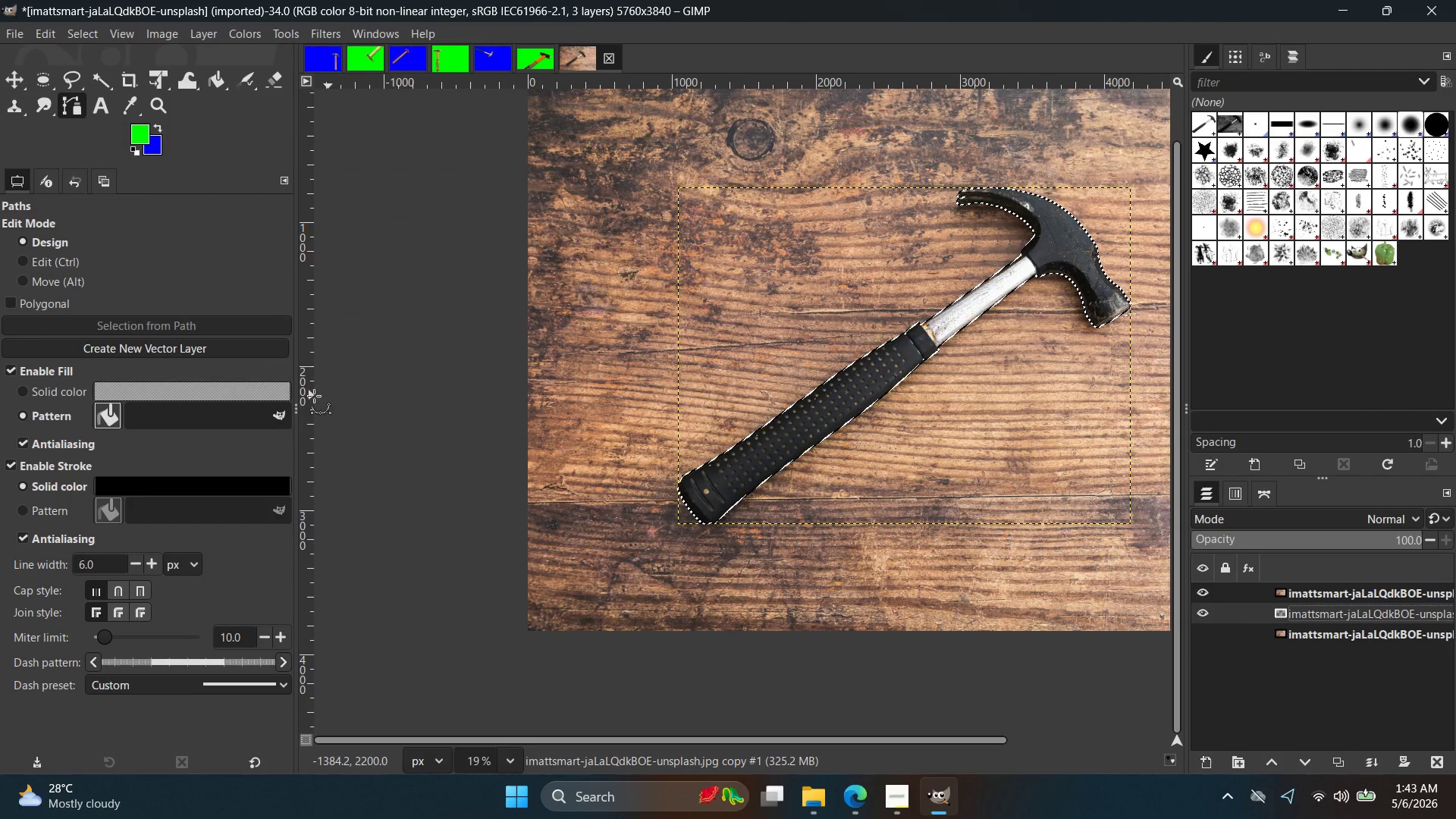 
key(Control+Shift+S)
 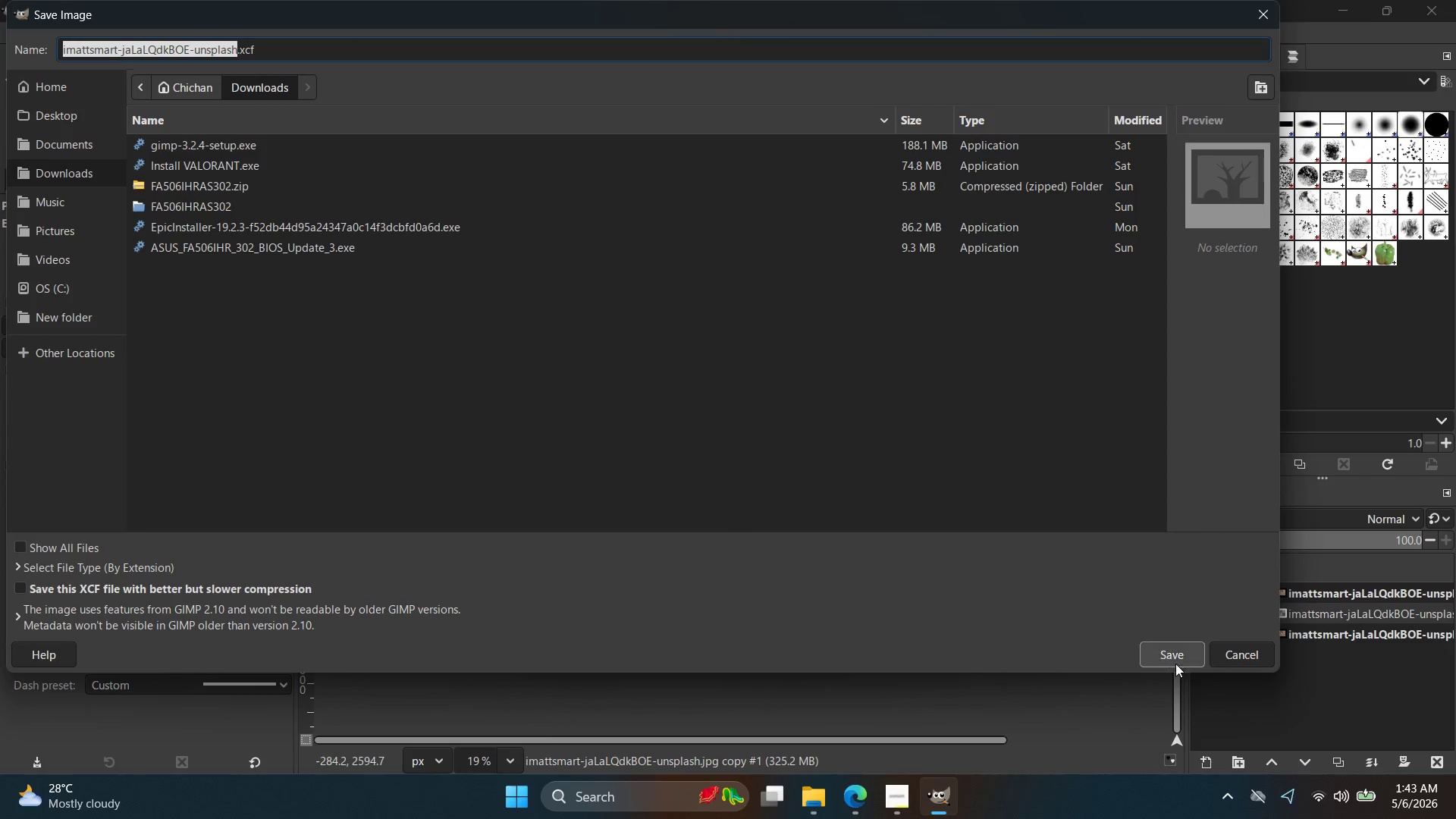 
left_click([1213, 661])
 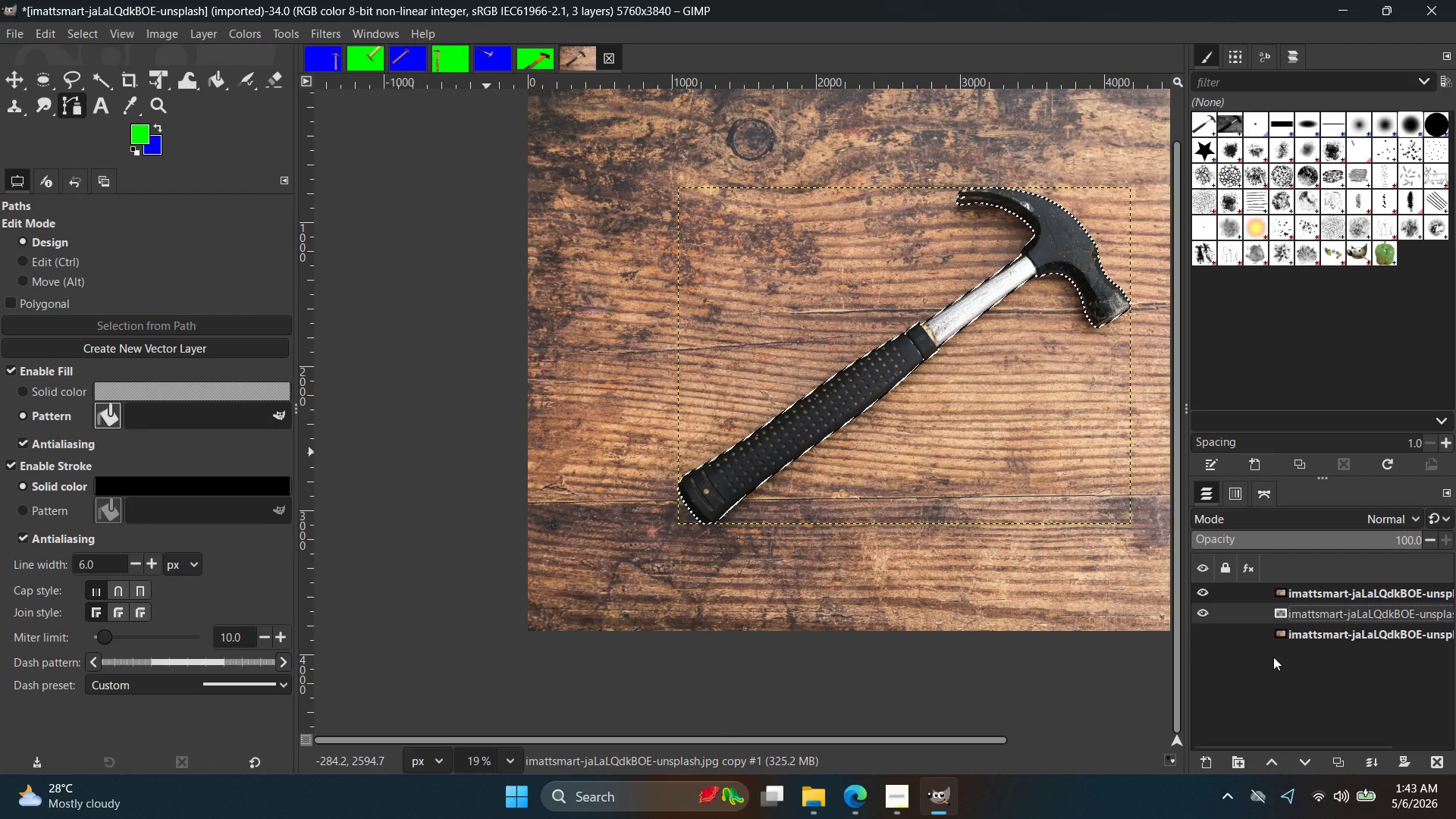 
key(Control+Shift+A)
 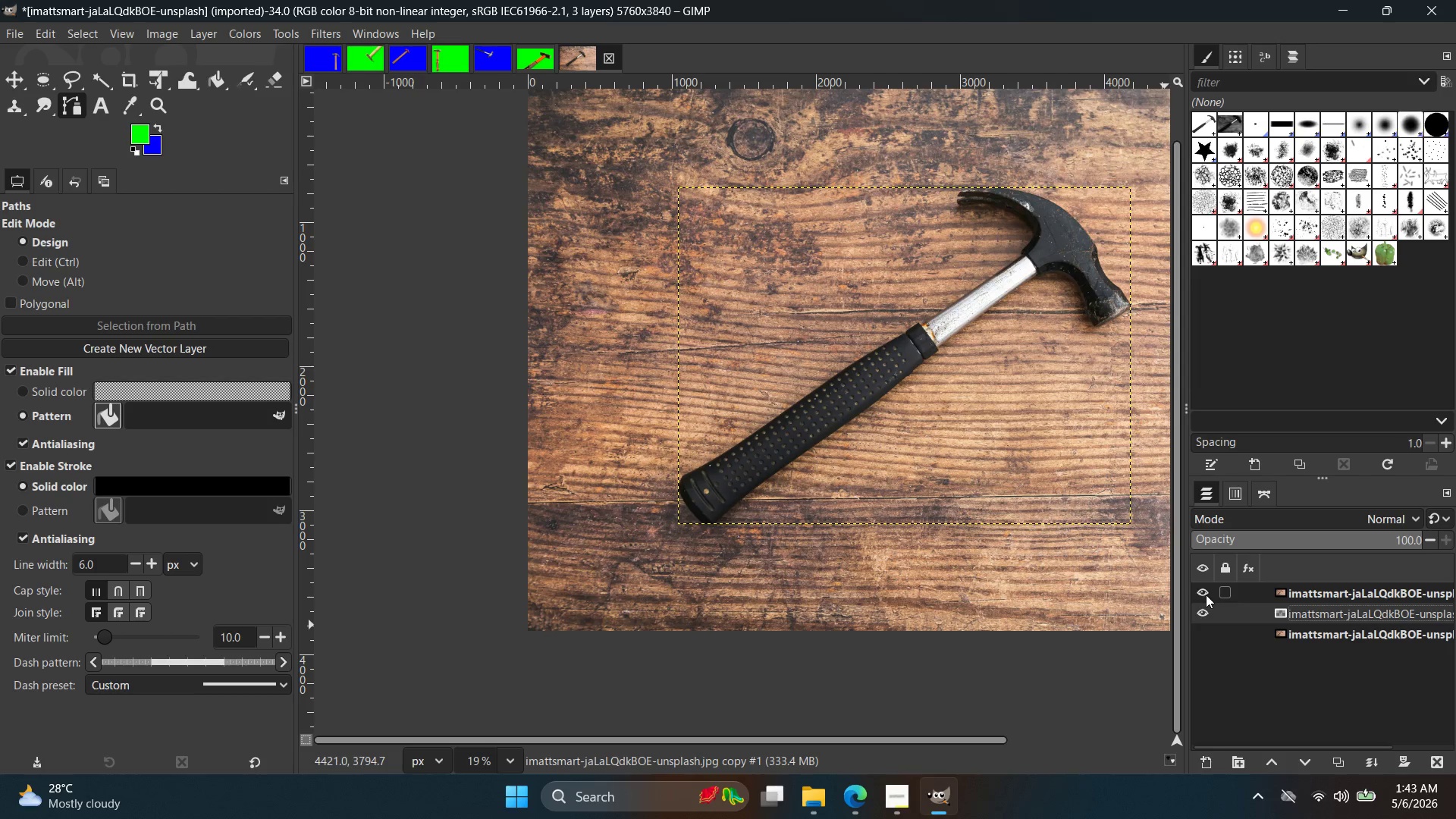 
double_click([1203, 595])
 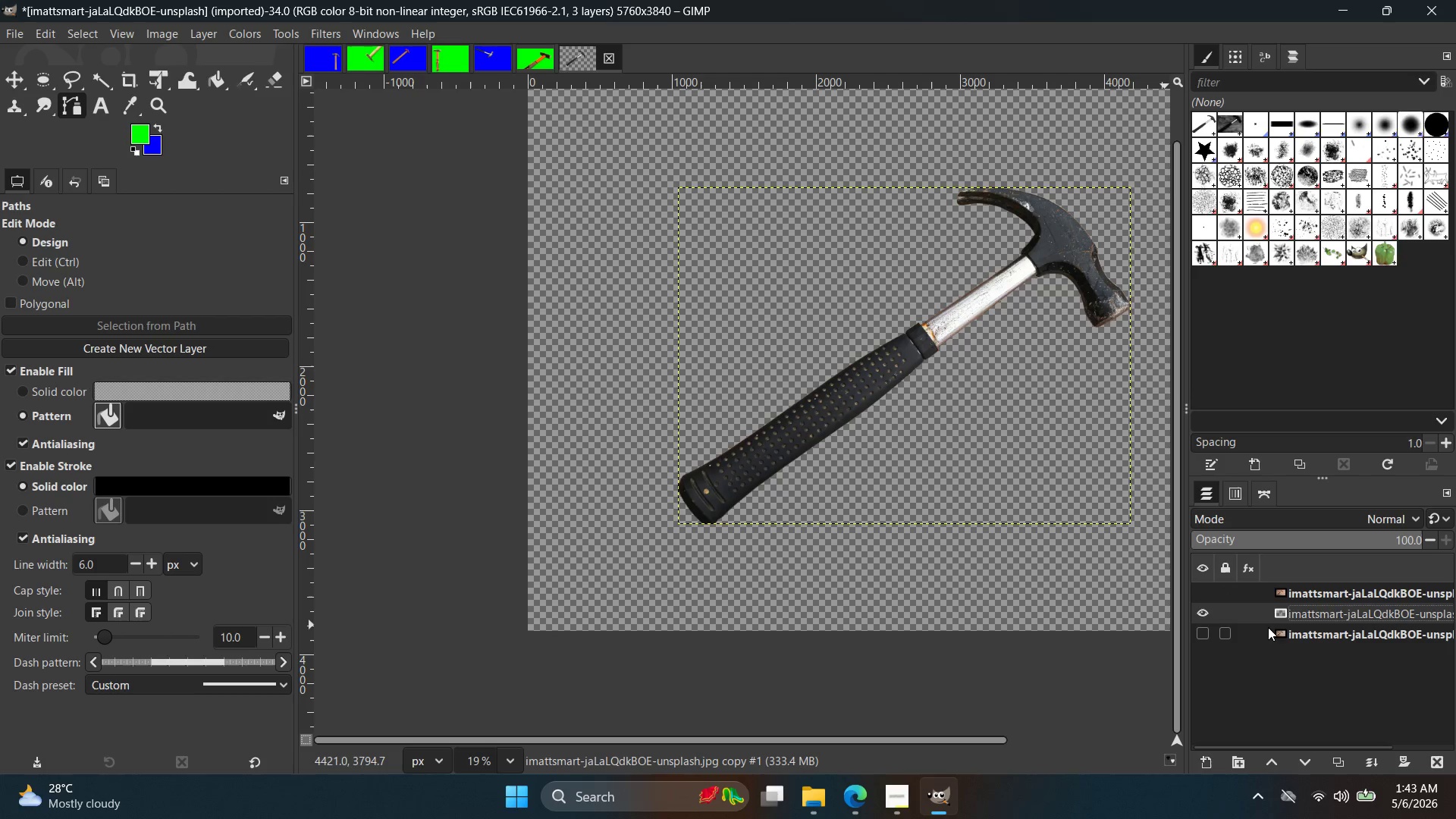 
left_click([1279, 633])
 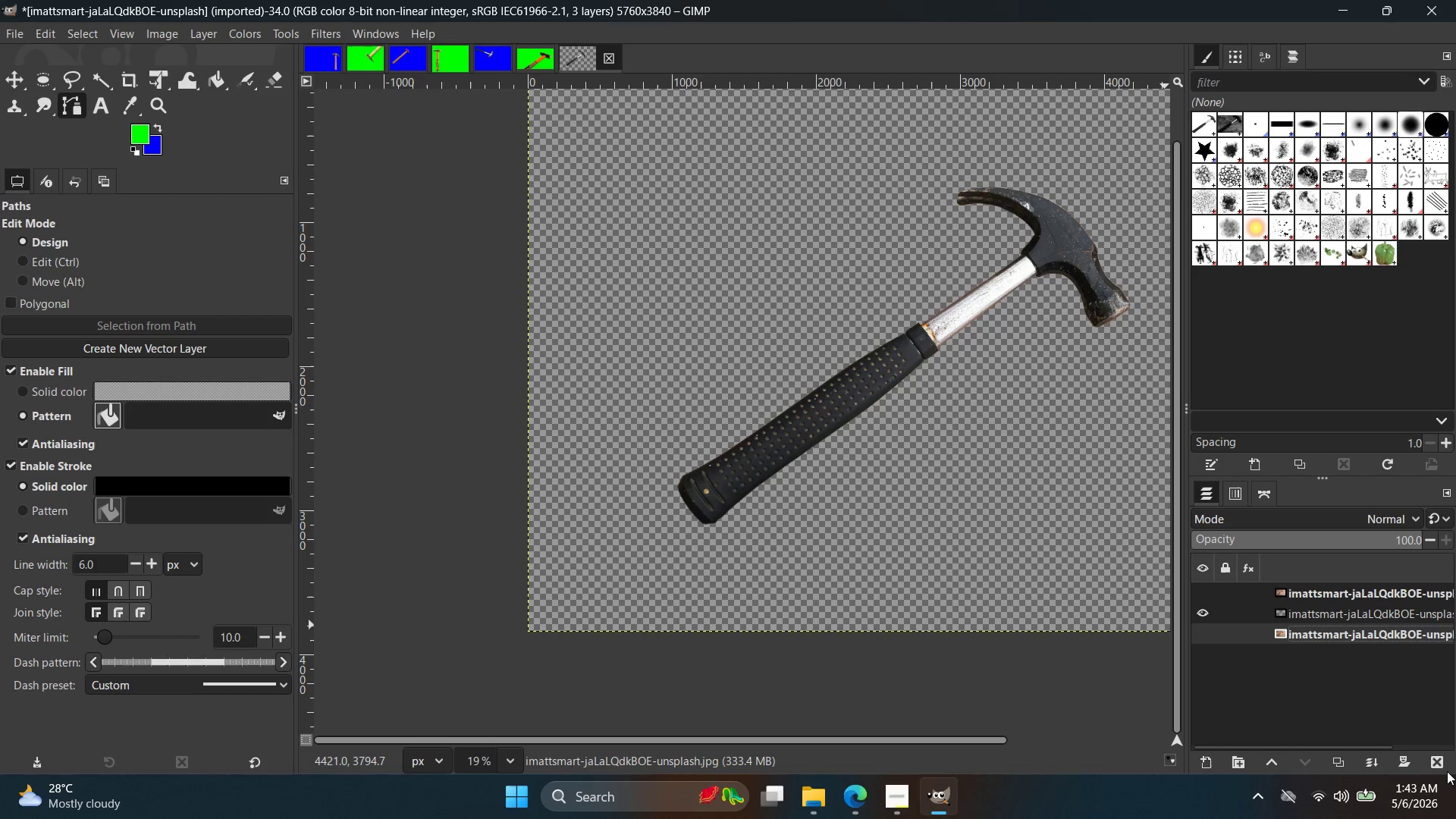 
left_click([1447, 768])
 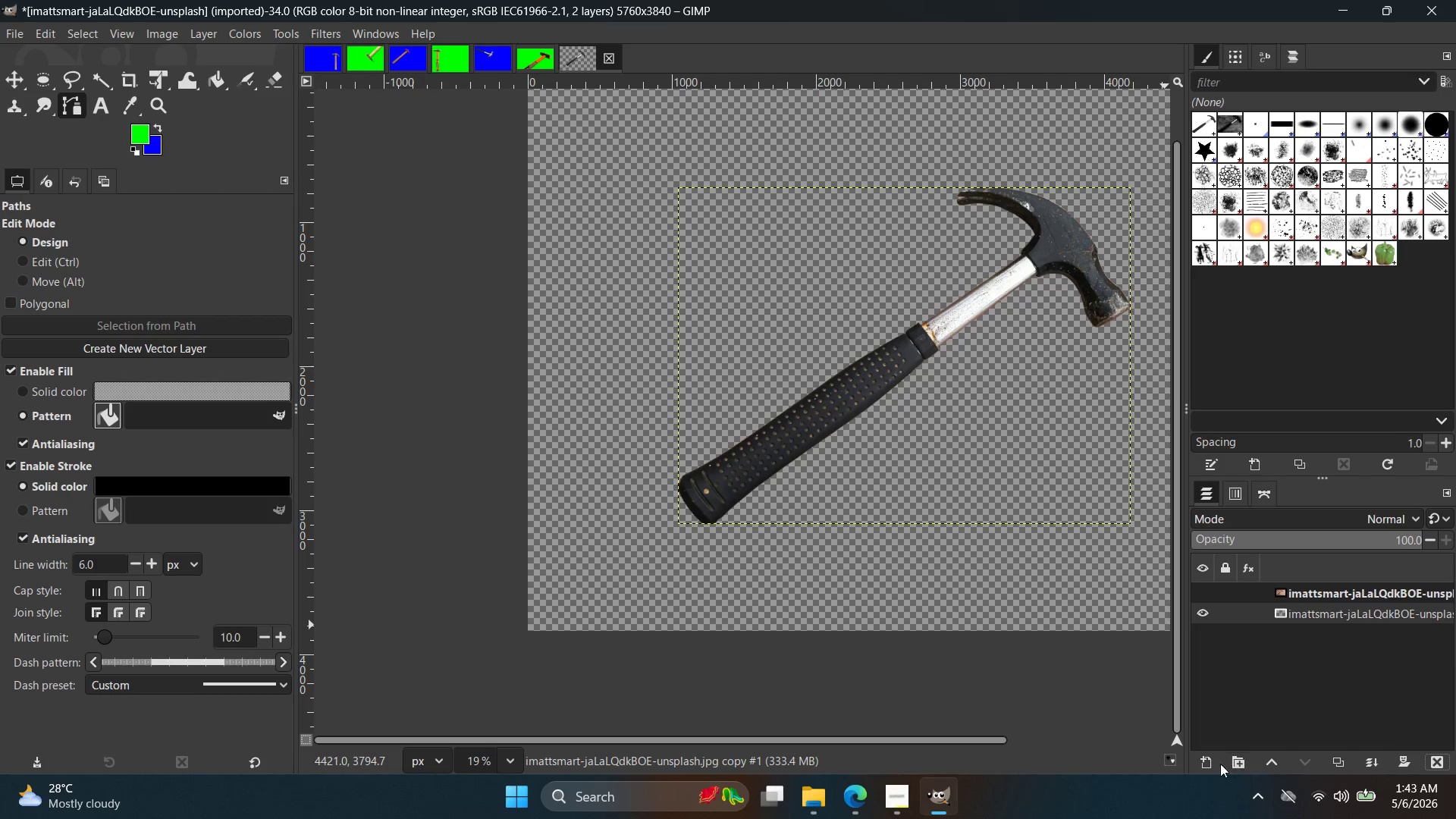 
left_click([1210, 762])
 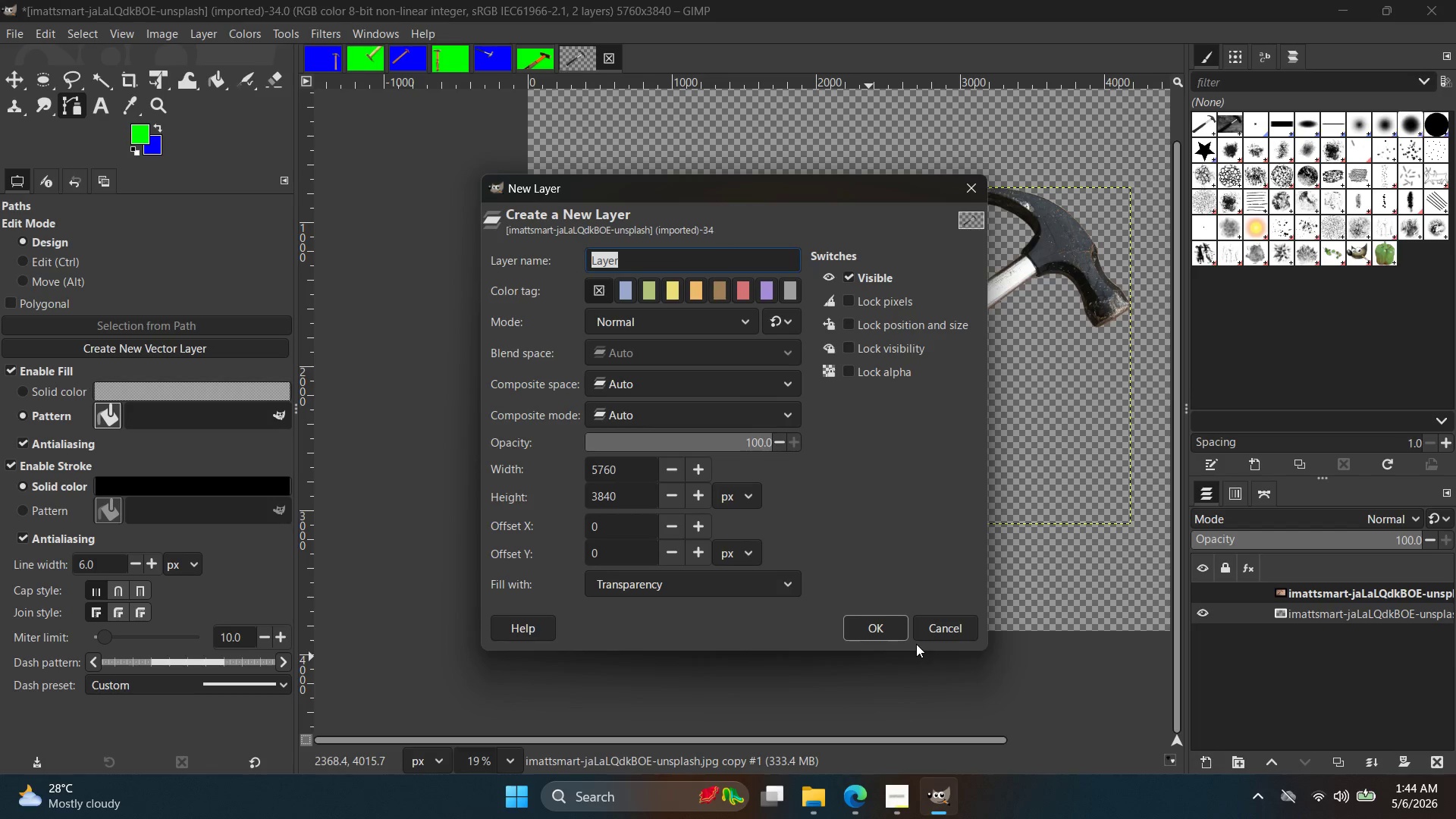 
left_click([882, 629])
 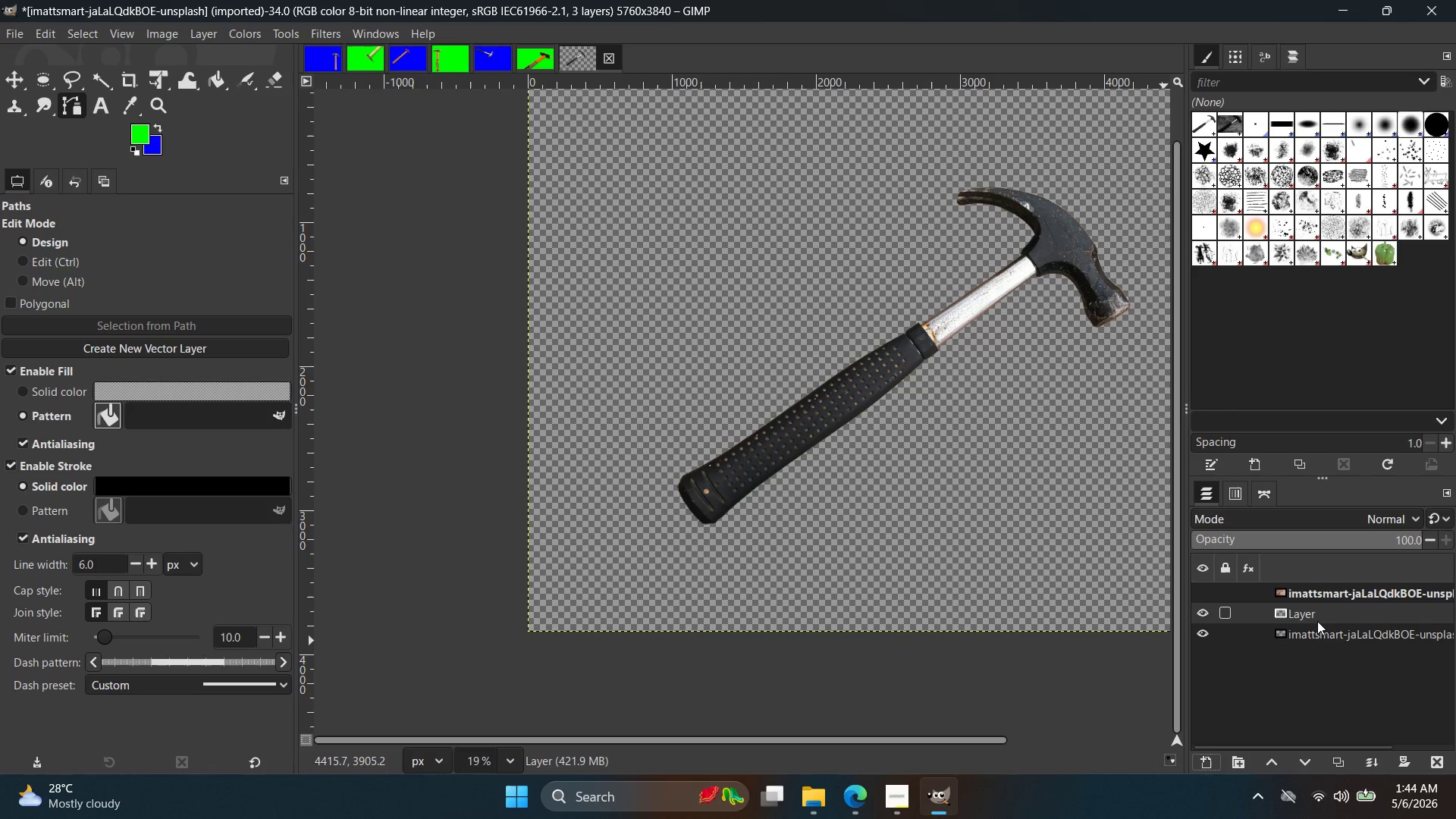 
left_click_drag(start_coordinate=[1326, 617], to_coordinate=[1324, 649])
 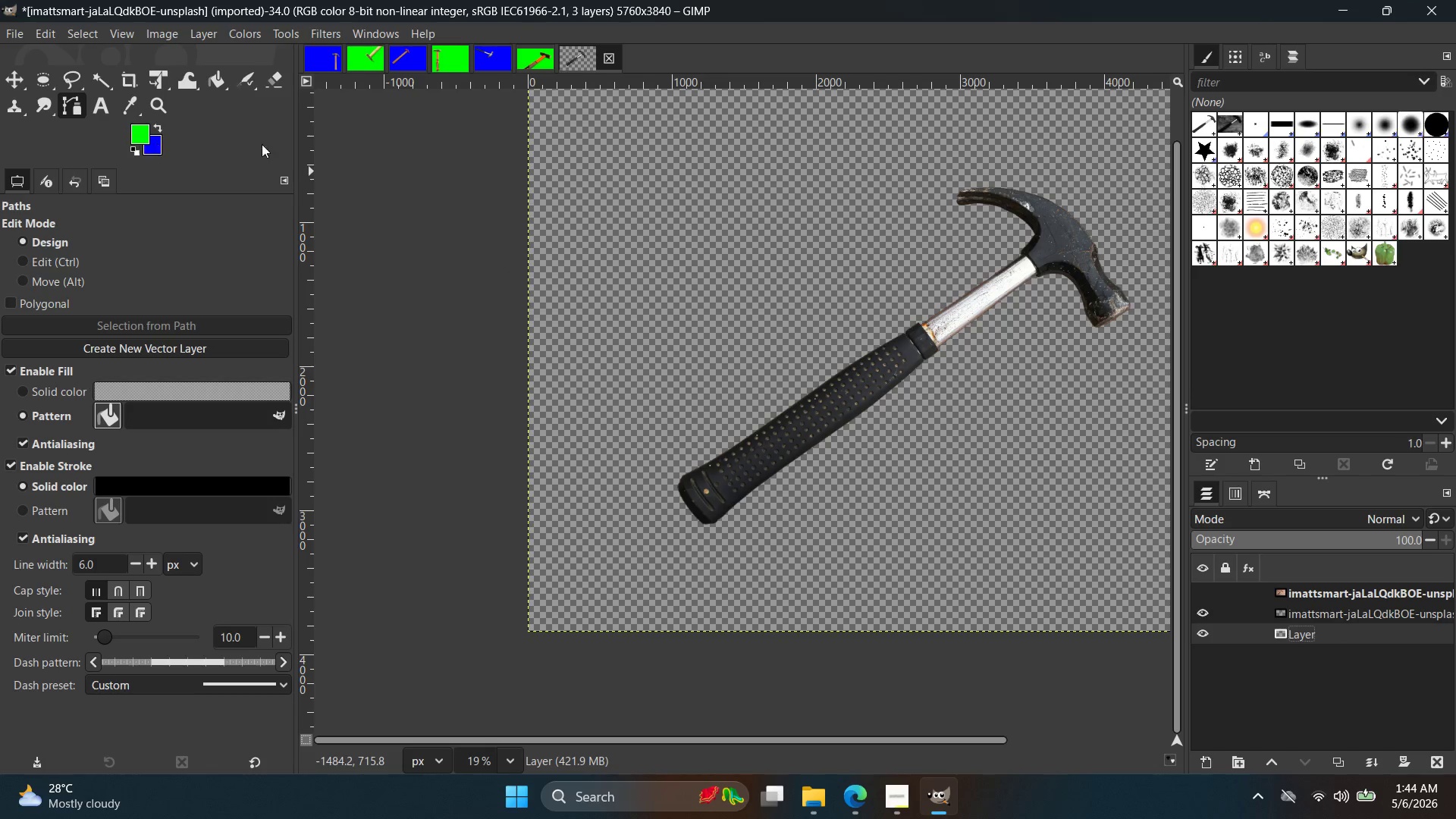 
key(X)
 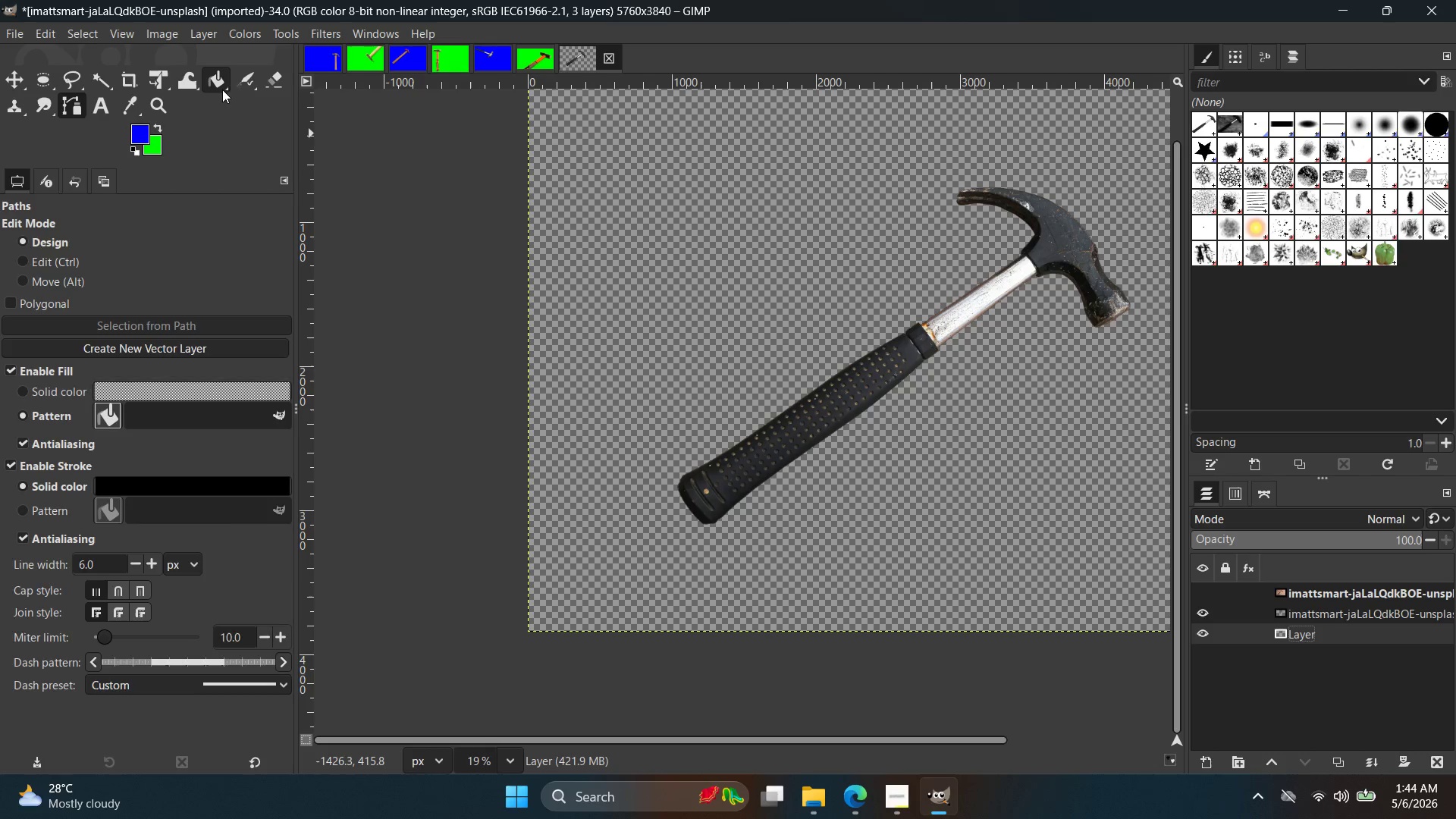 
double_click([641, 240])
 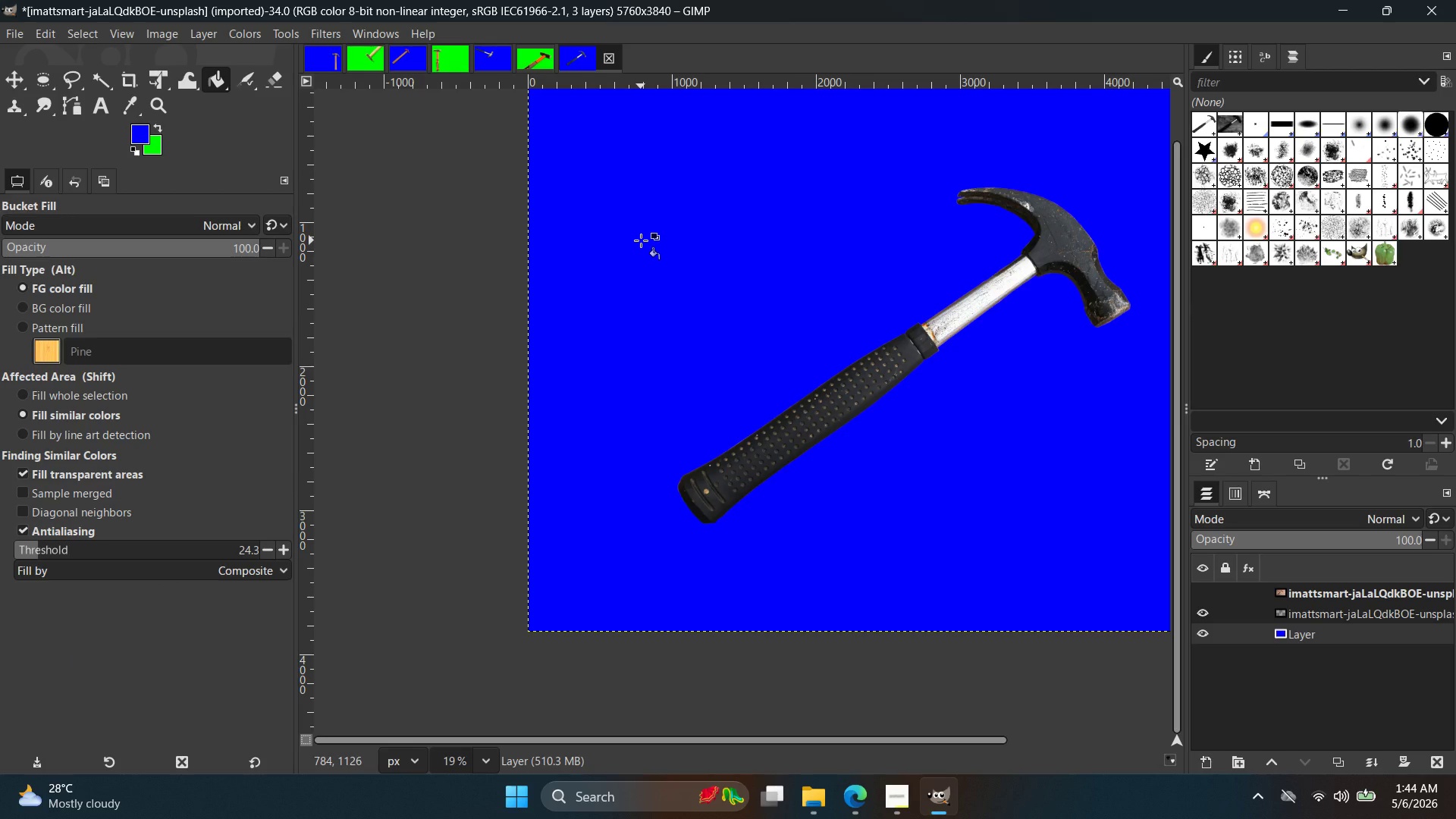 
wait(46.08)
 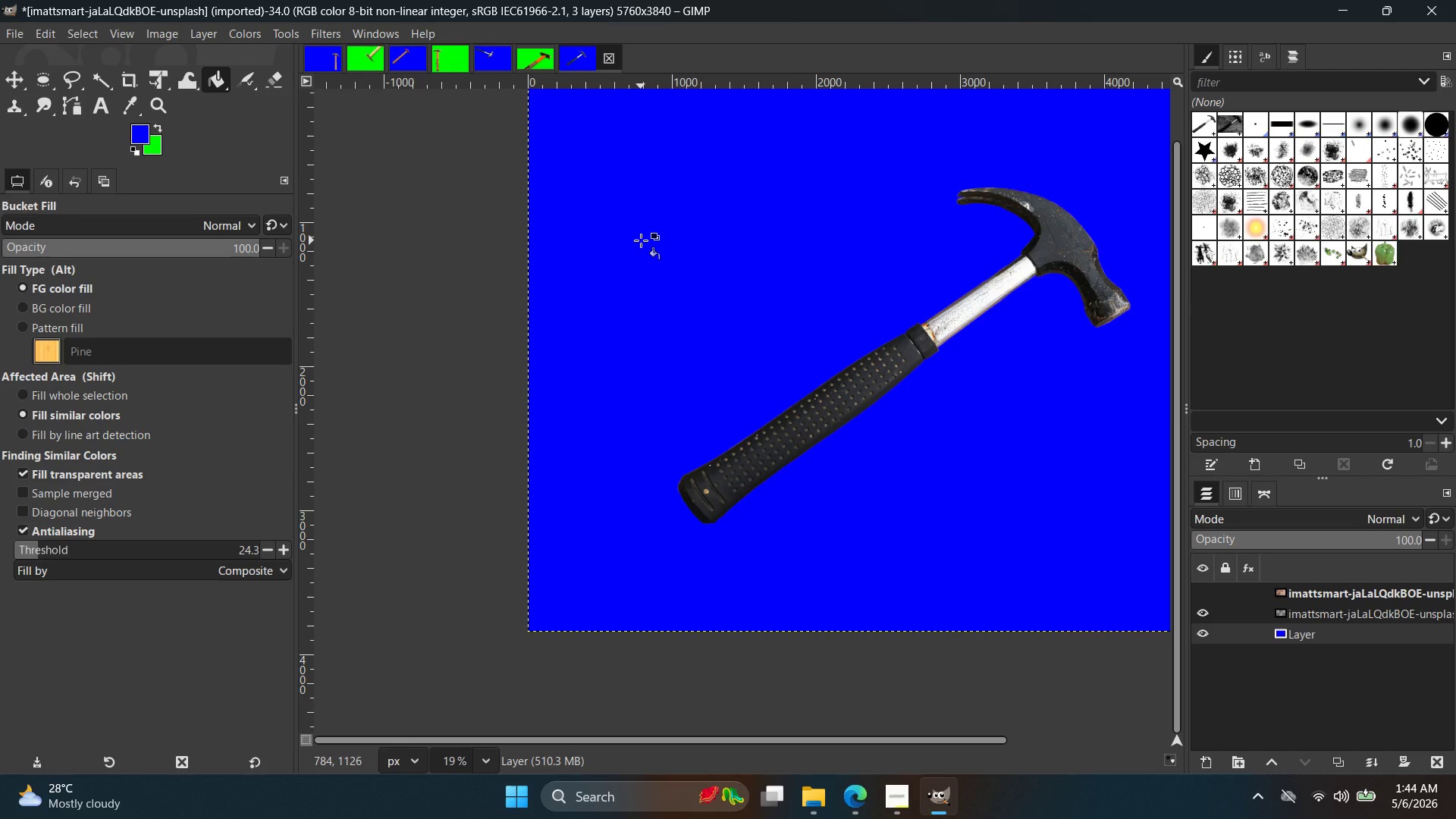 
left_click([1320, 613])
 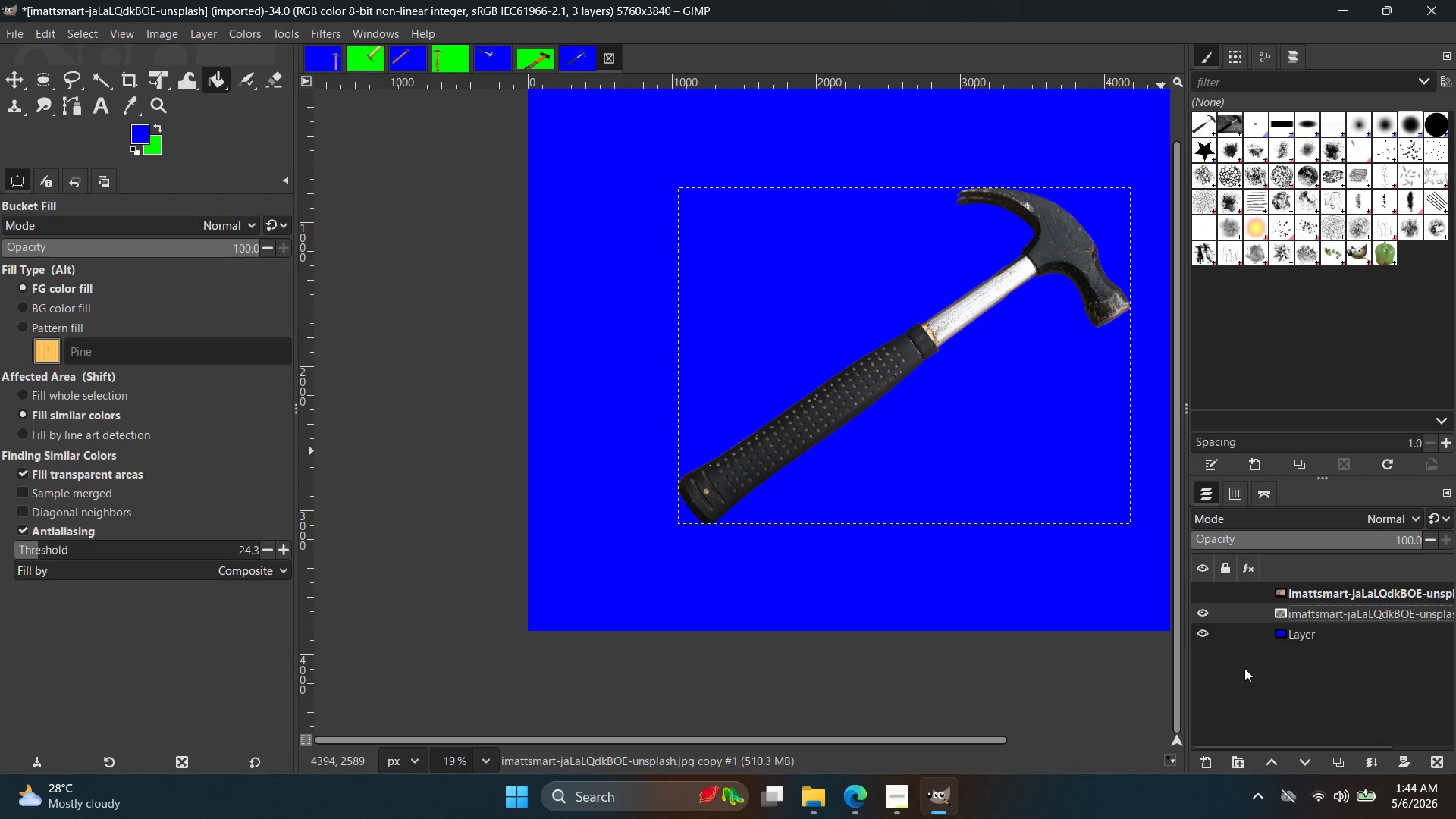 
key(Control+C)
 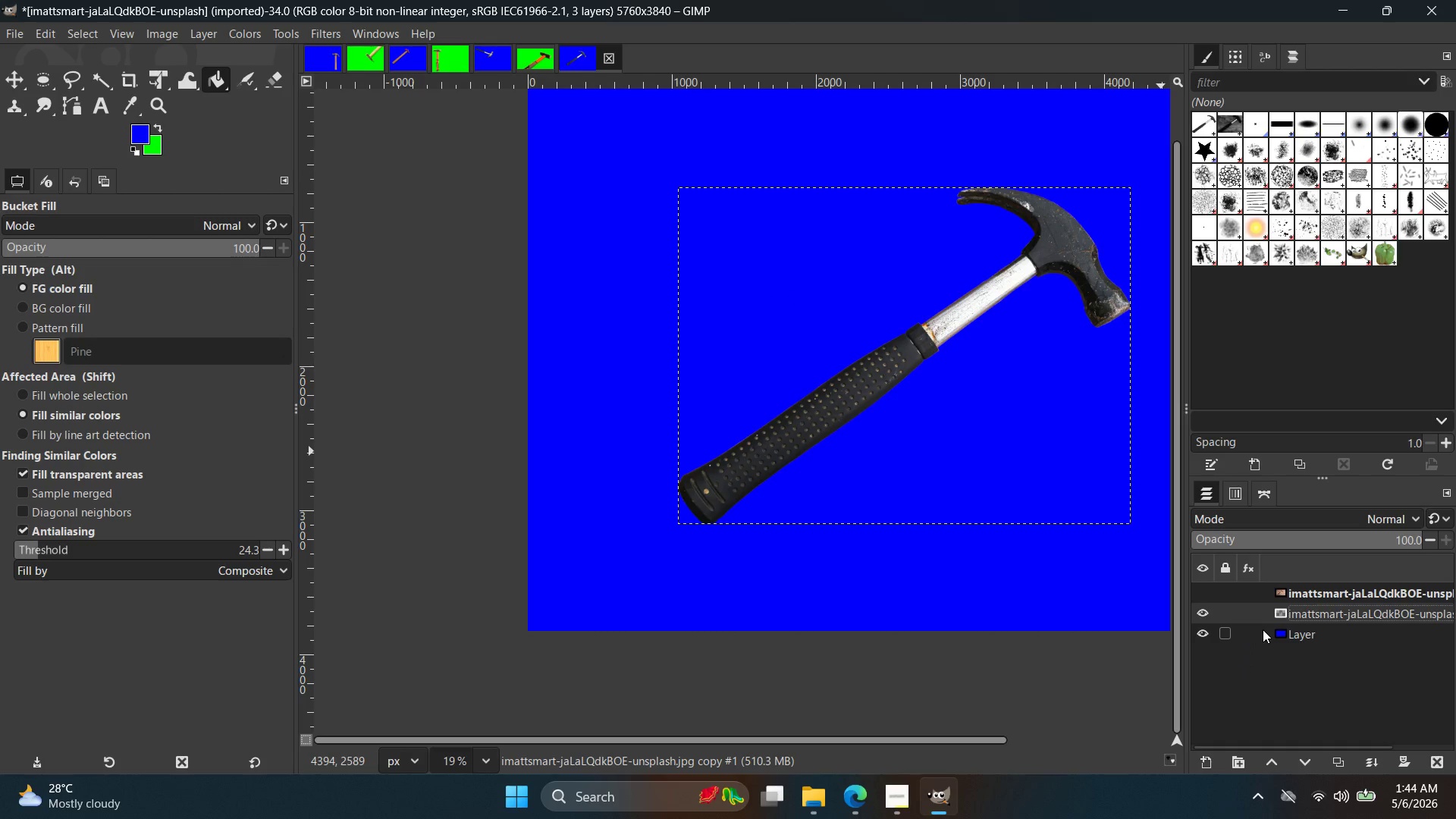 
key(Control+V)
 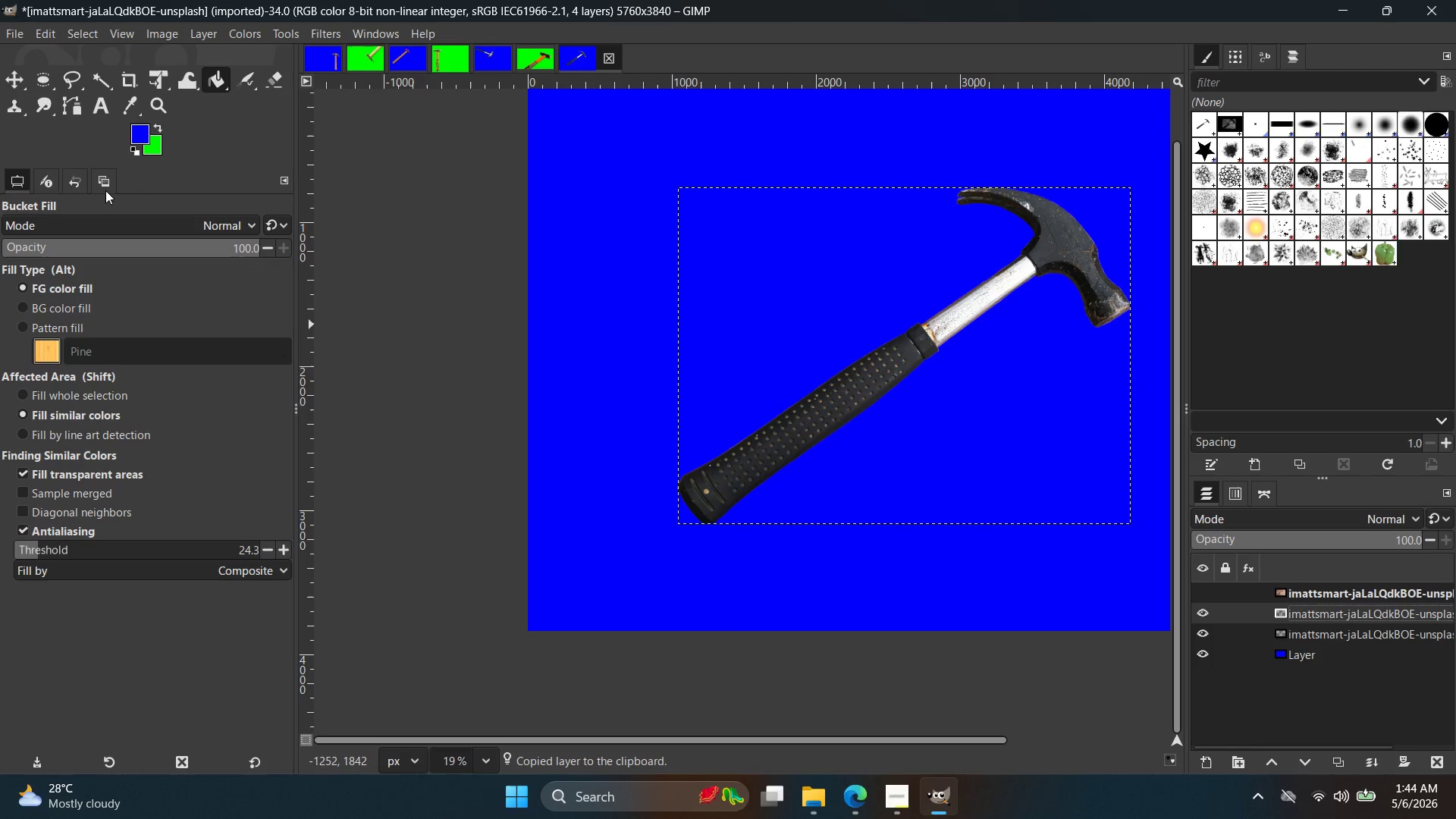 
left_click([5, 80])
 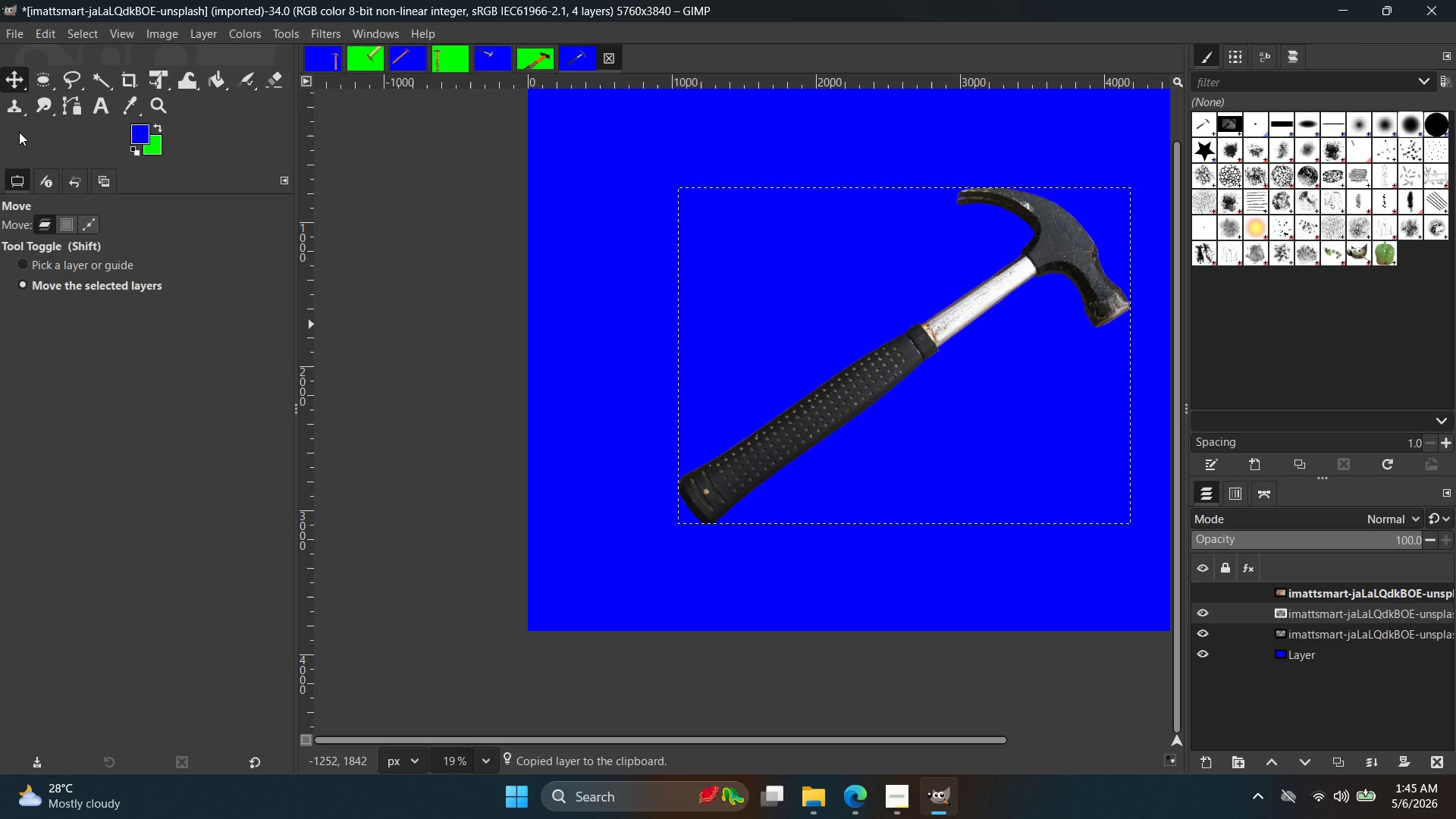 
wait(8.83)
 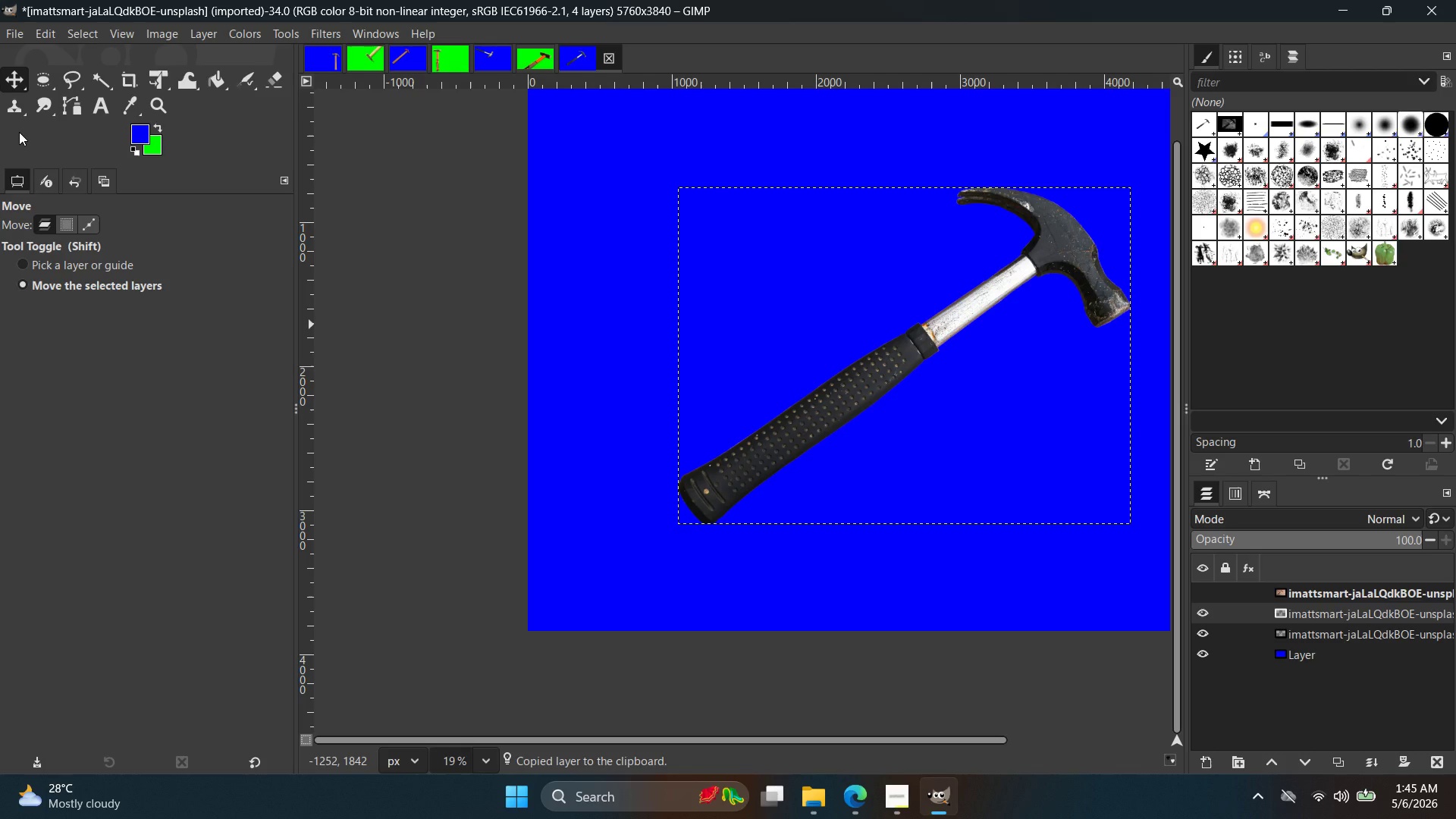 
left_click([1313, 628])
 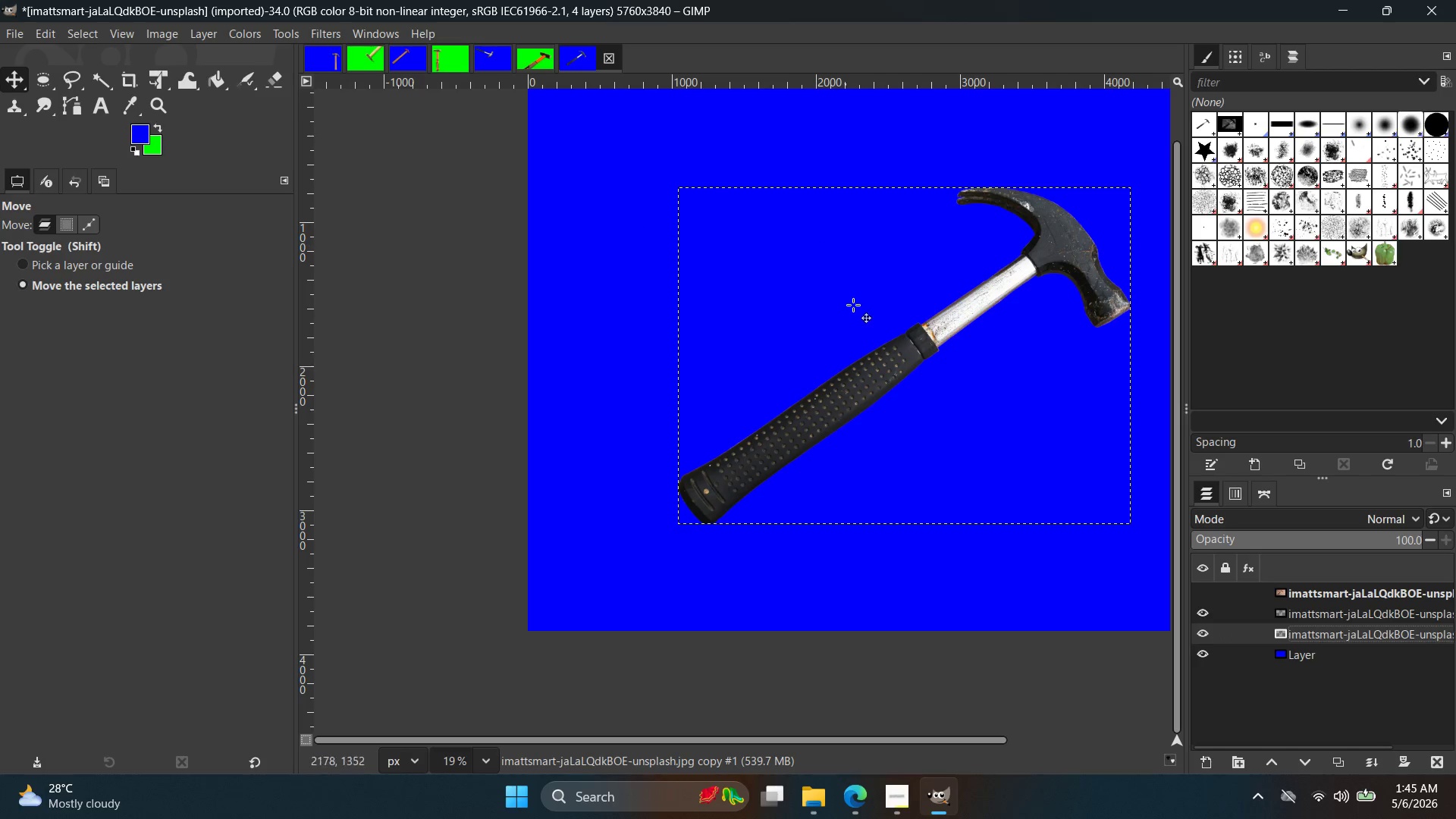 
left_click_drag(start_coordinate=[924, 367], to_coordinate=[917, 375])
 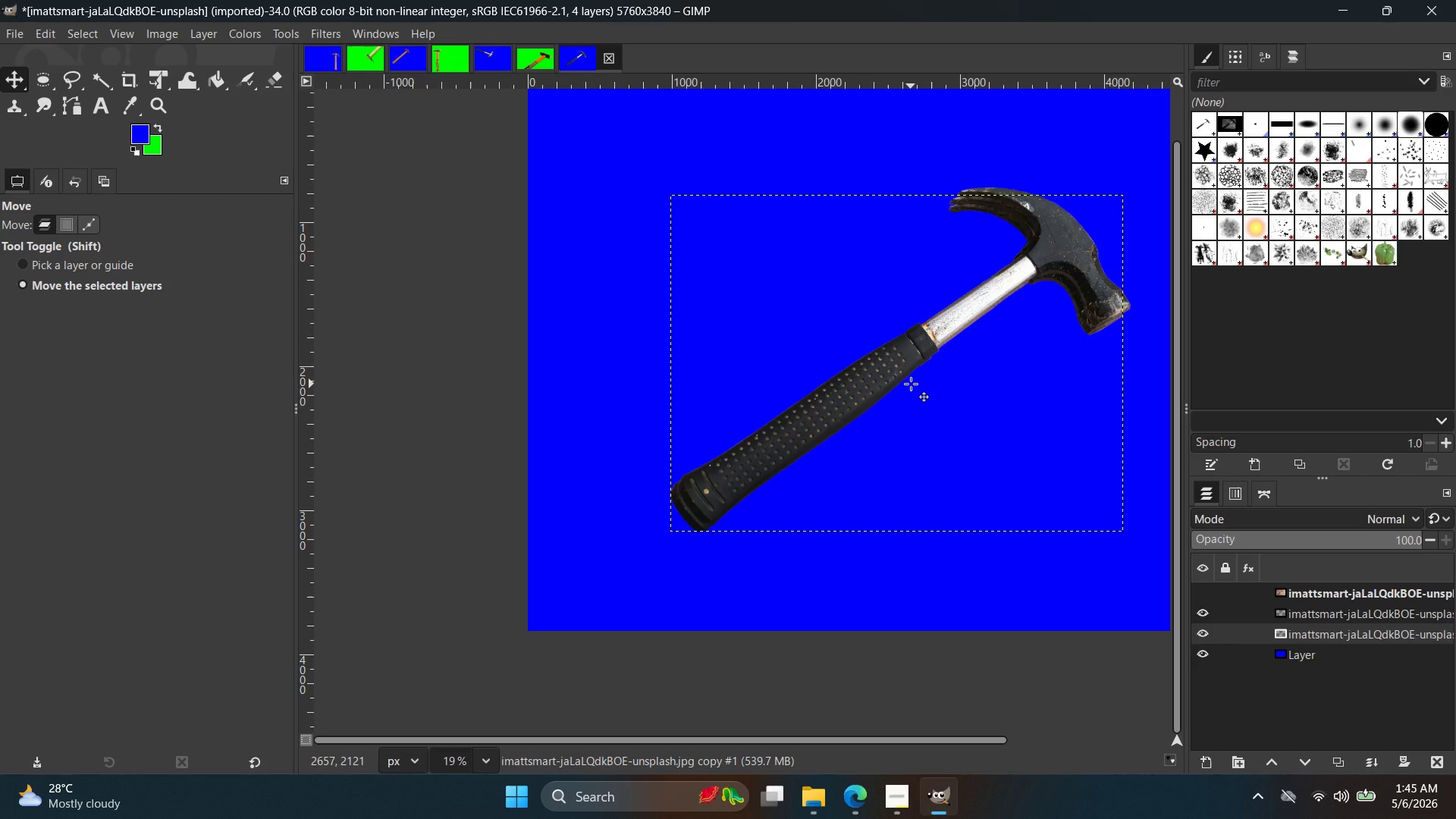 
wait(8.8)
 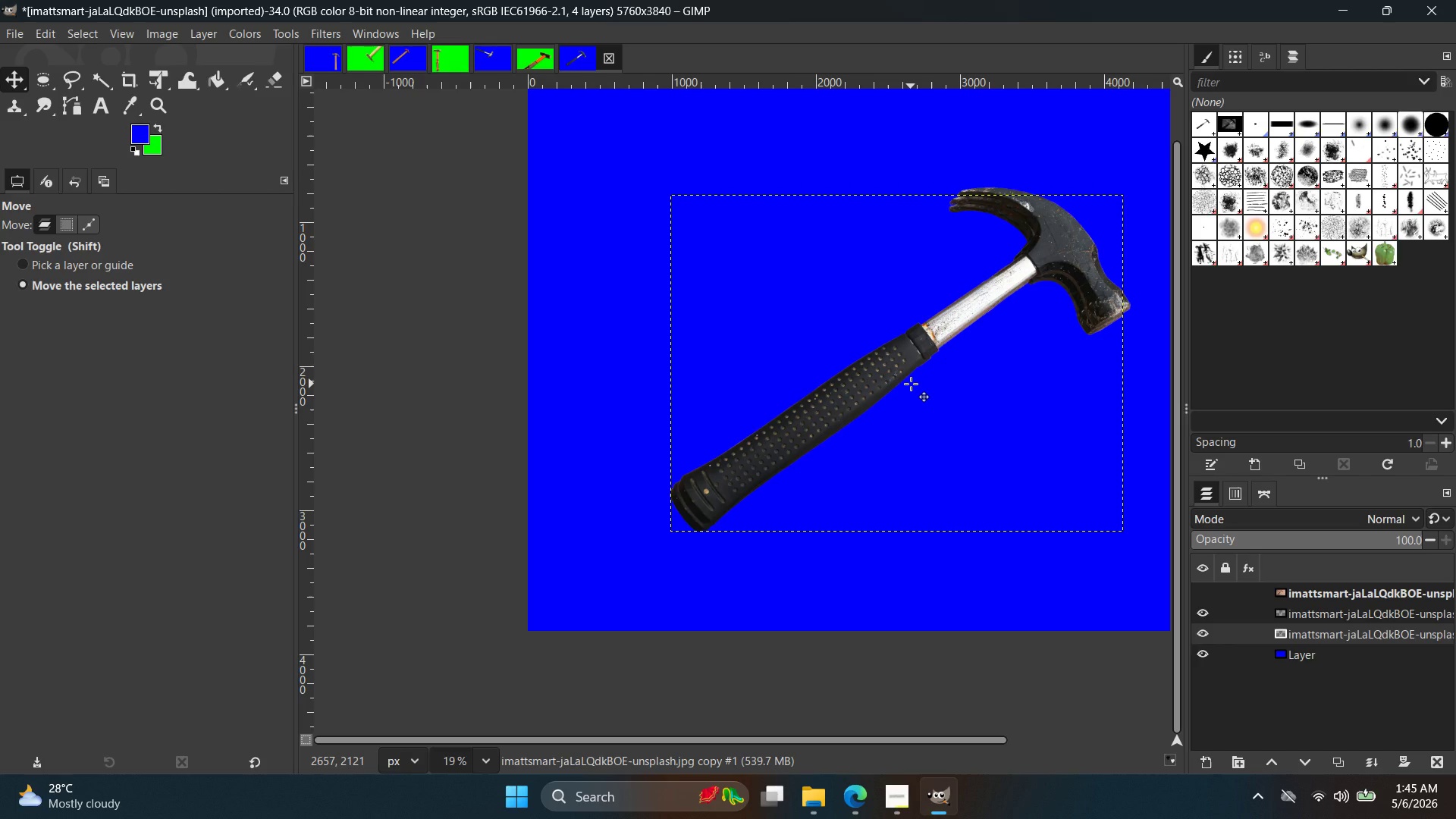 
left_click_drag(start_coordinate=[908, 374], to_coordinate=[912, 371])
 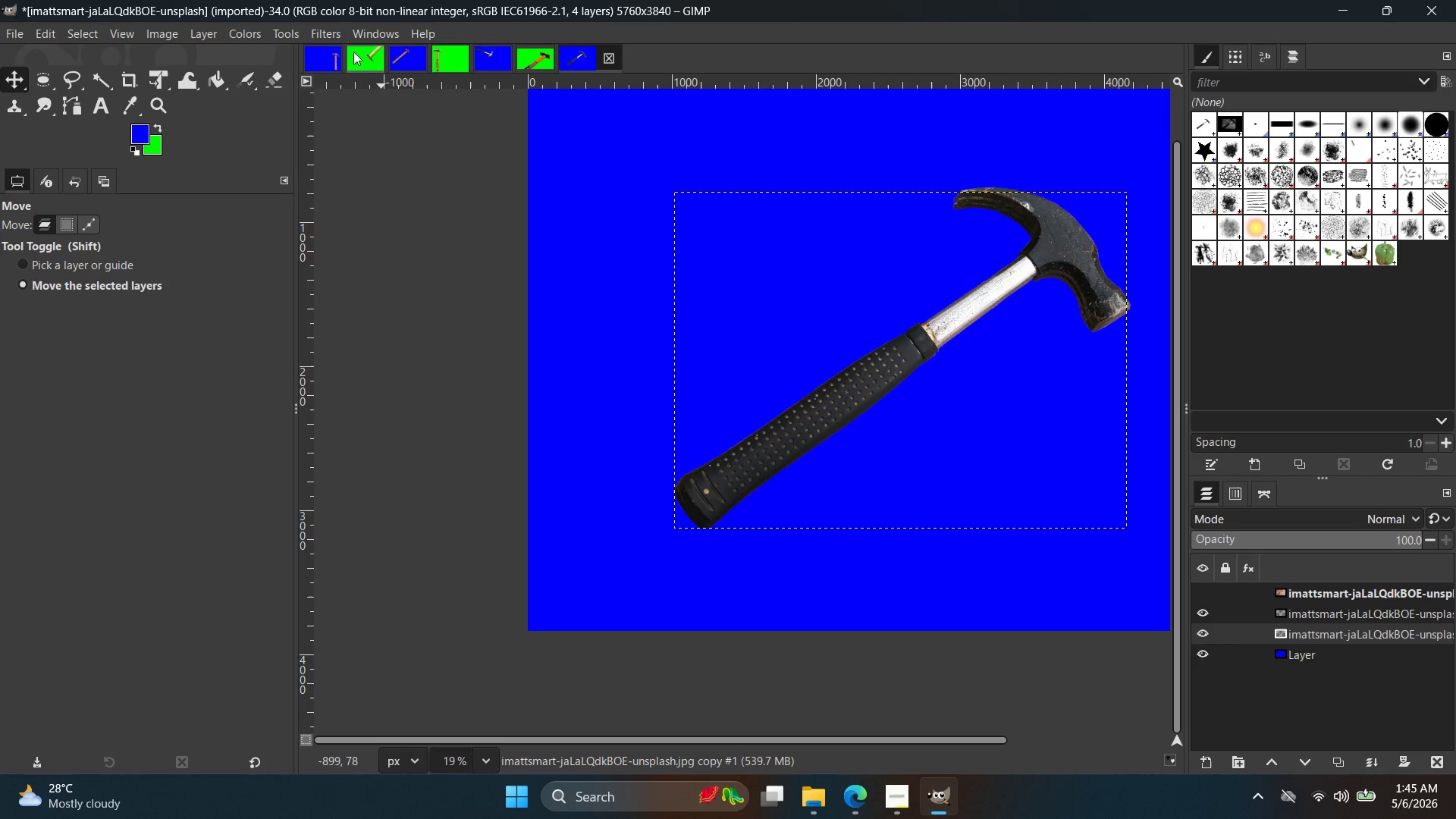 
left_click([258, 35])
 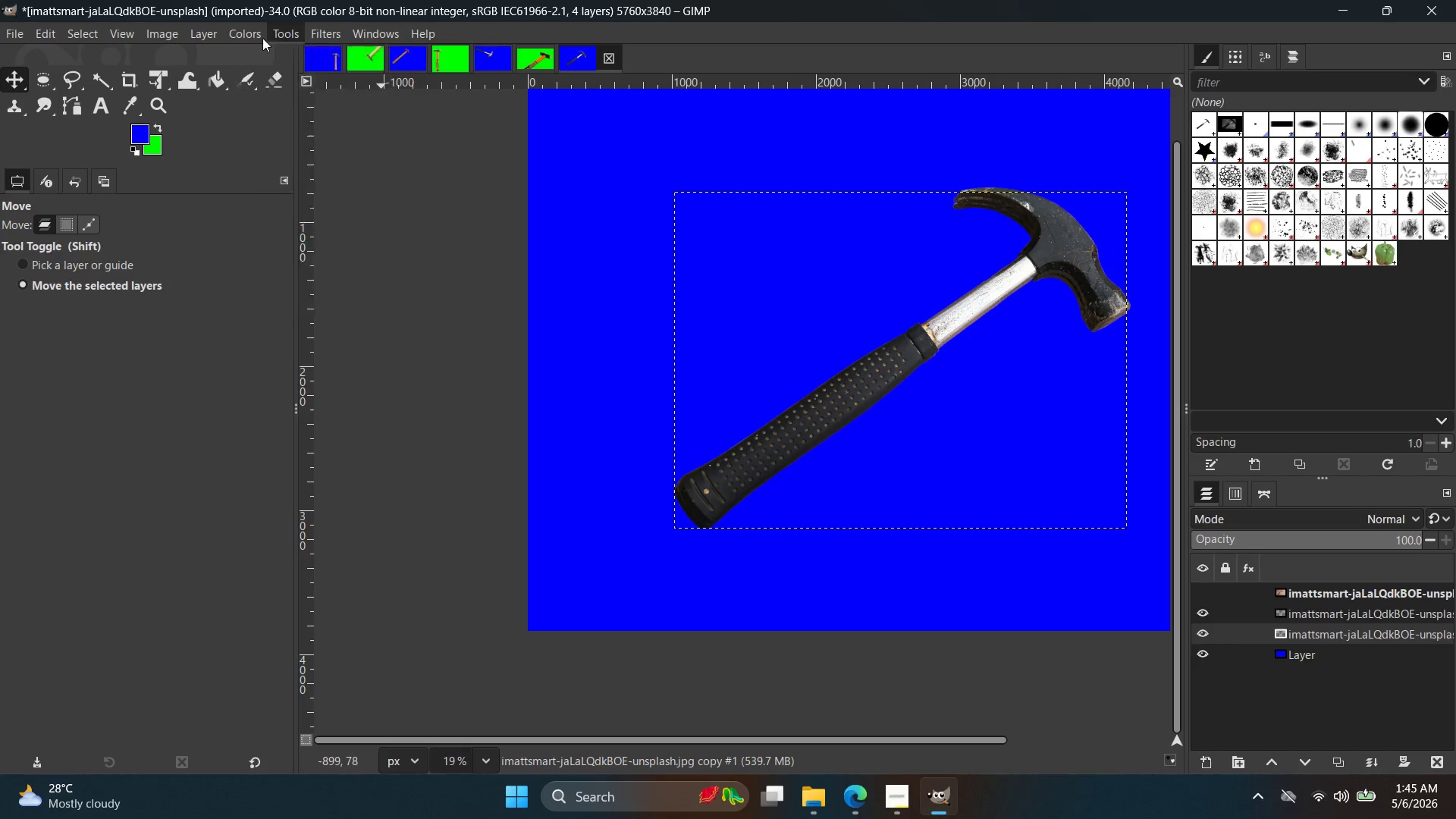 
left_click([256, 38])
 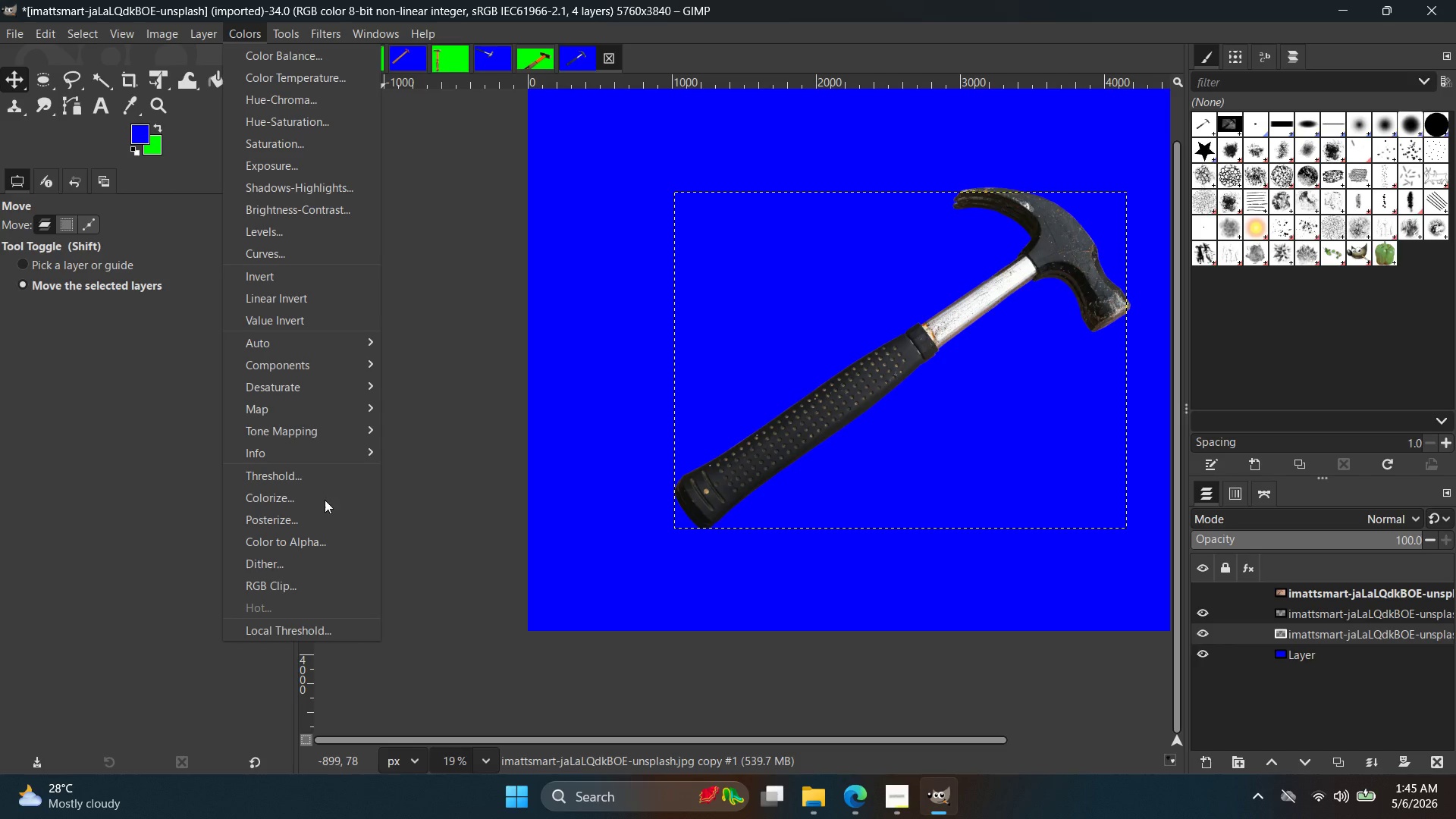 
left_click([315, 498])
 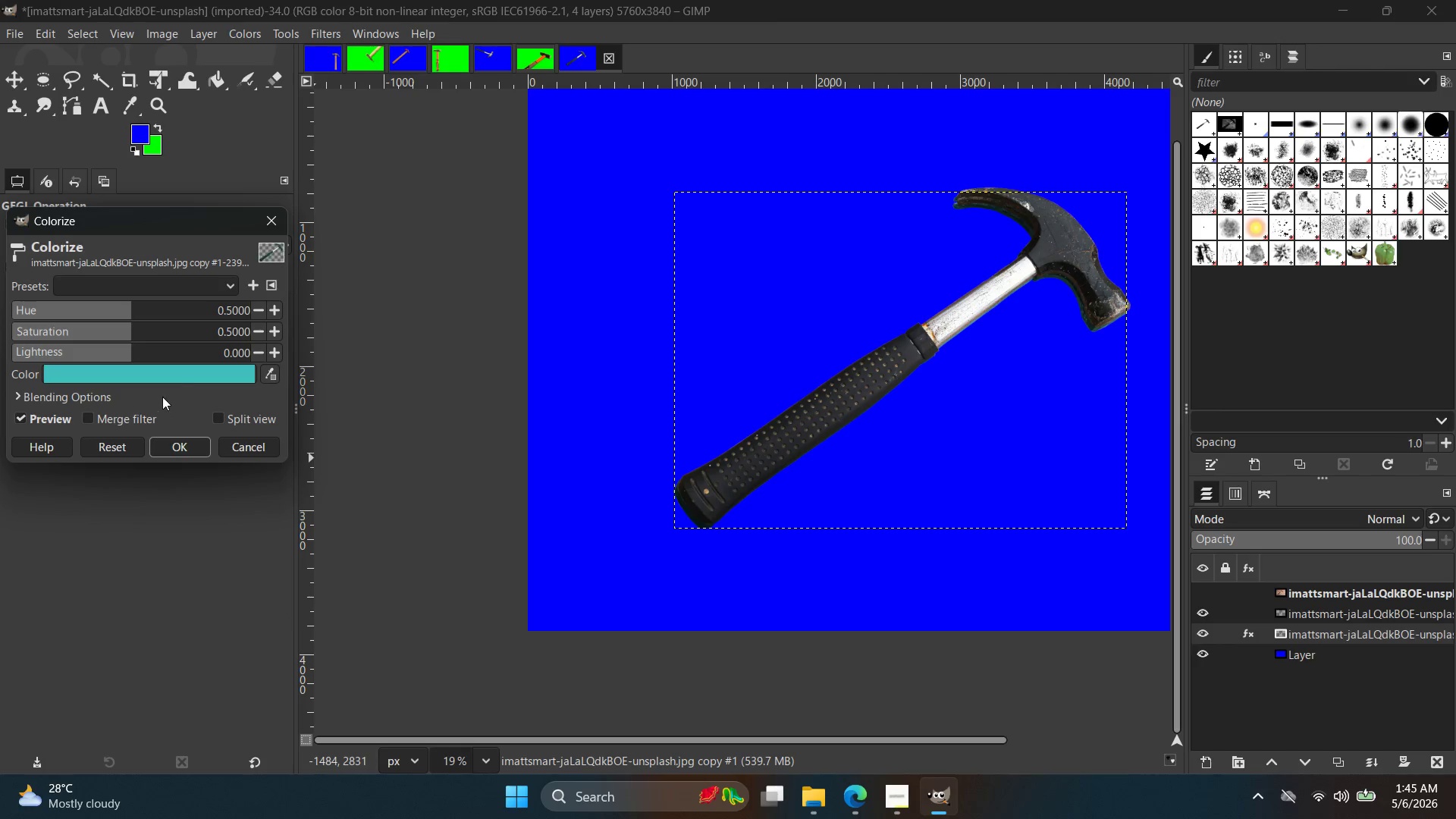 
left_click([174, 374])
 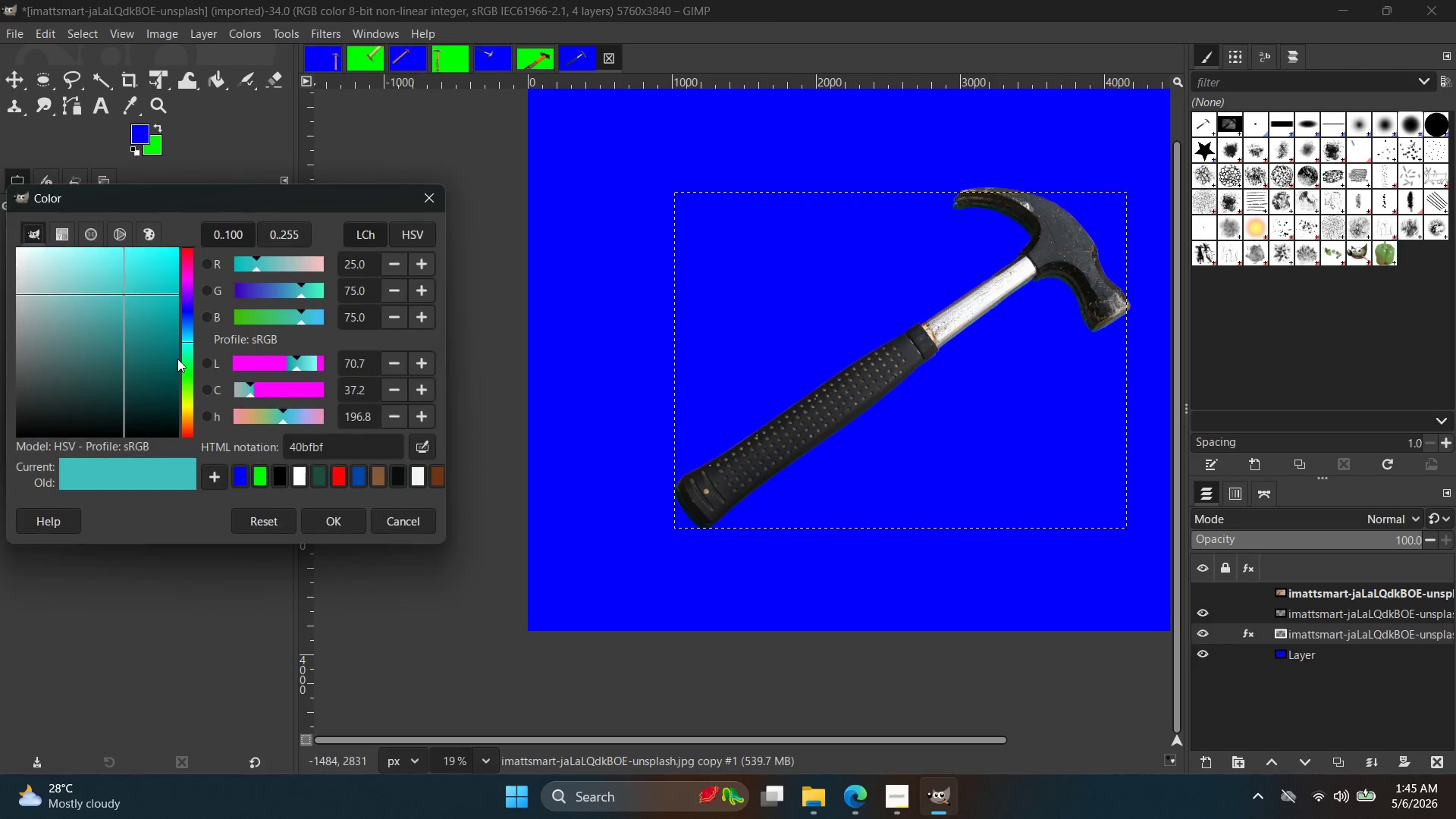 
double_click([0, 485])
 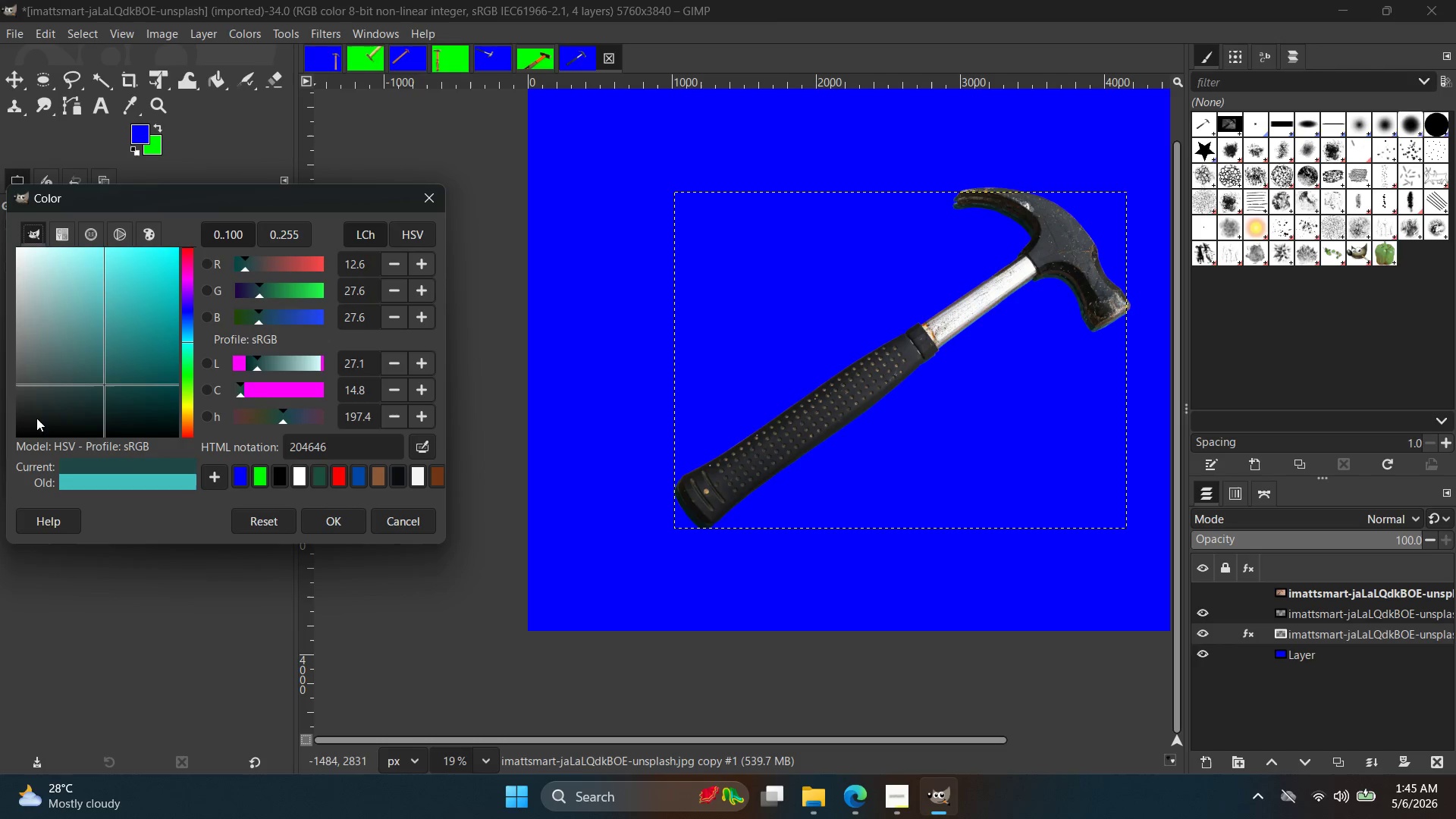 
left_click_drag(start_coordinate=[117, 378], to_coordinate=[0, 484])
 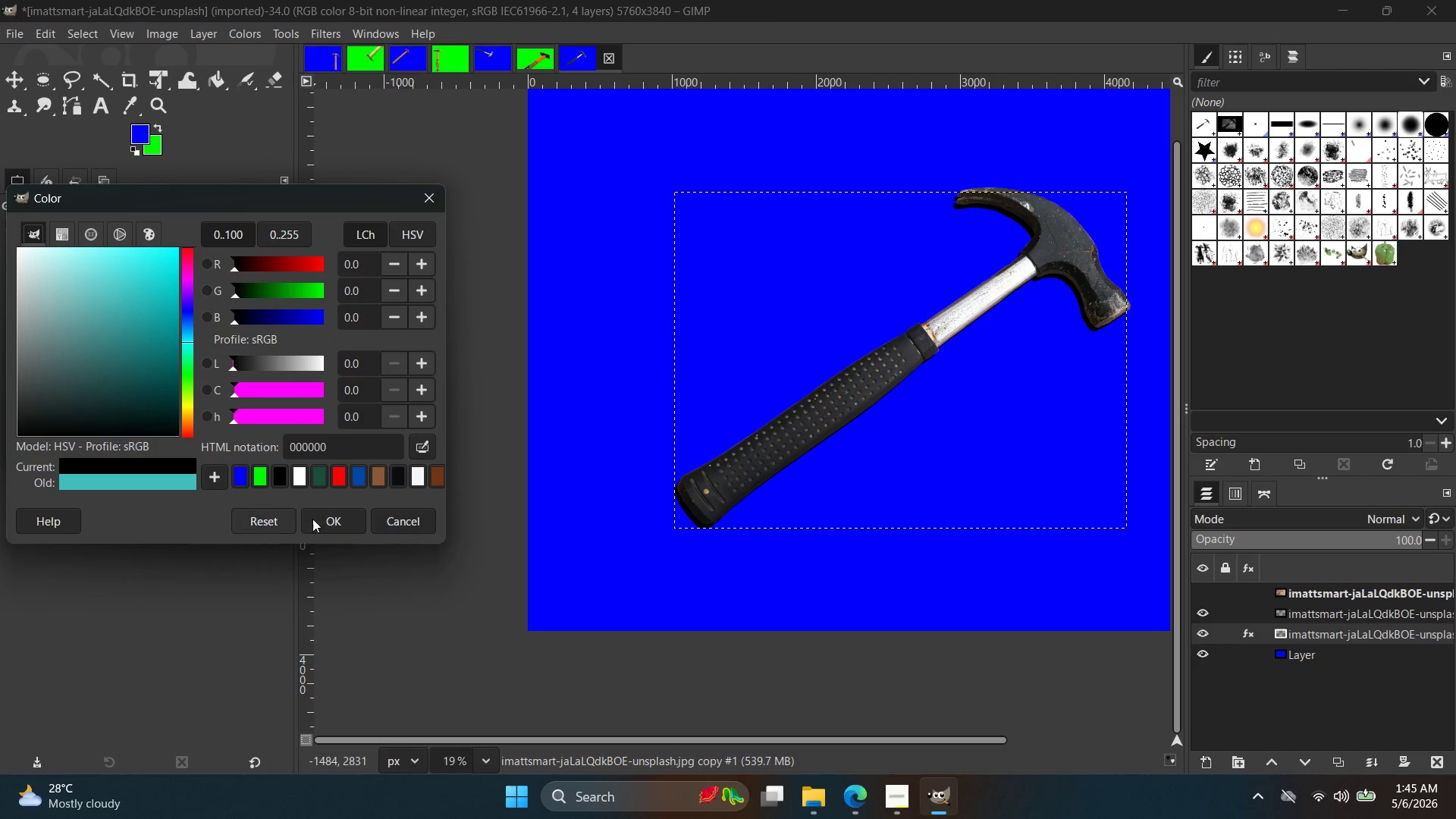 
left_click([347, 513])
 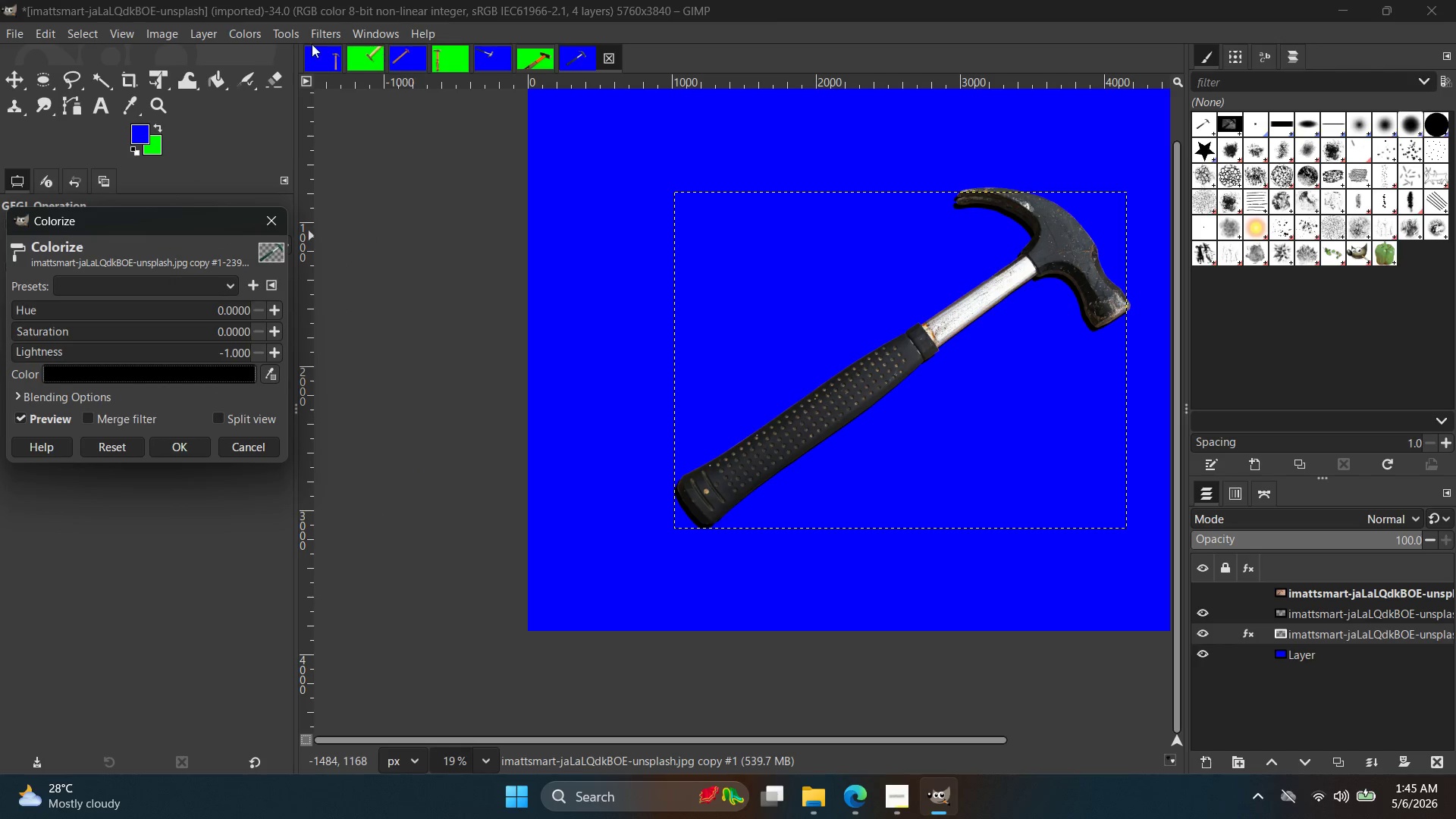 
left_click([193, 446])
 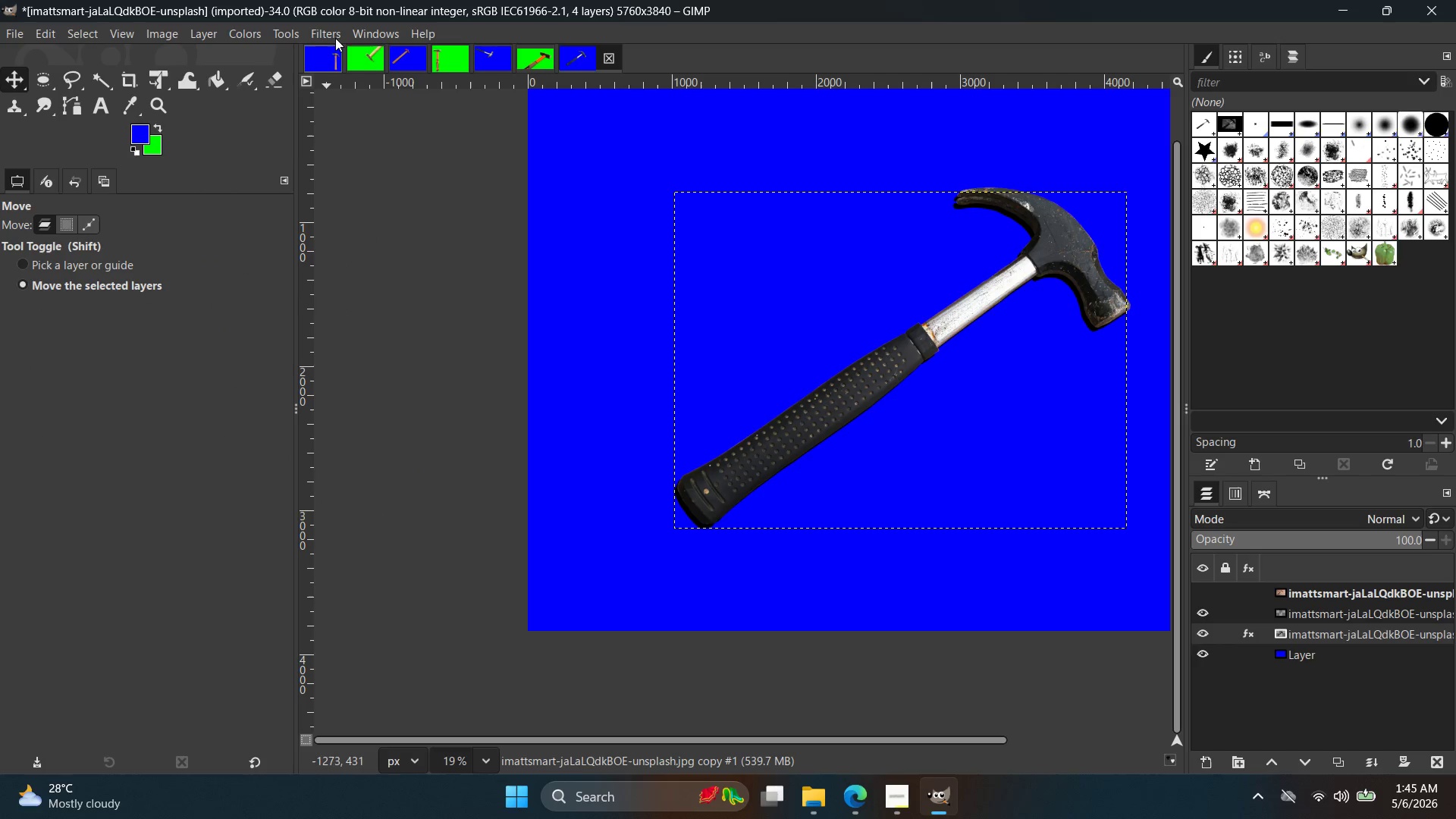 
left_click([337, 34])
 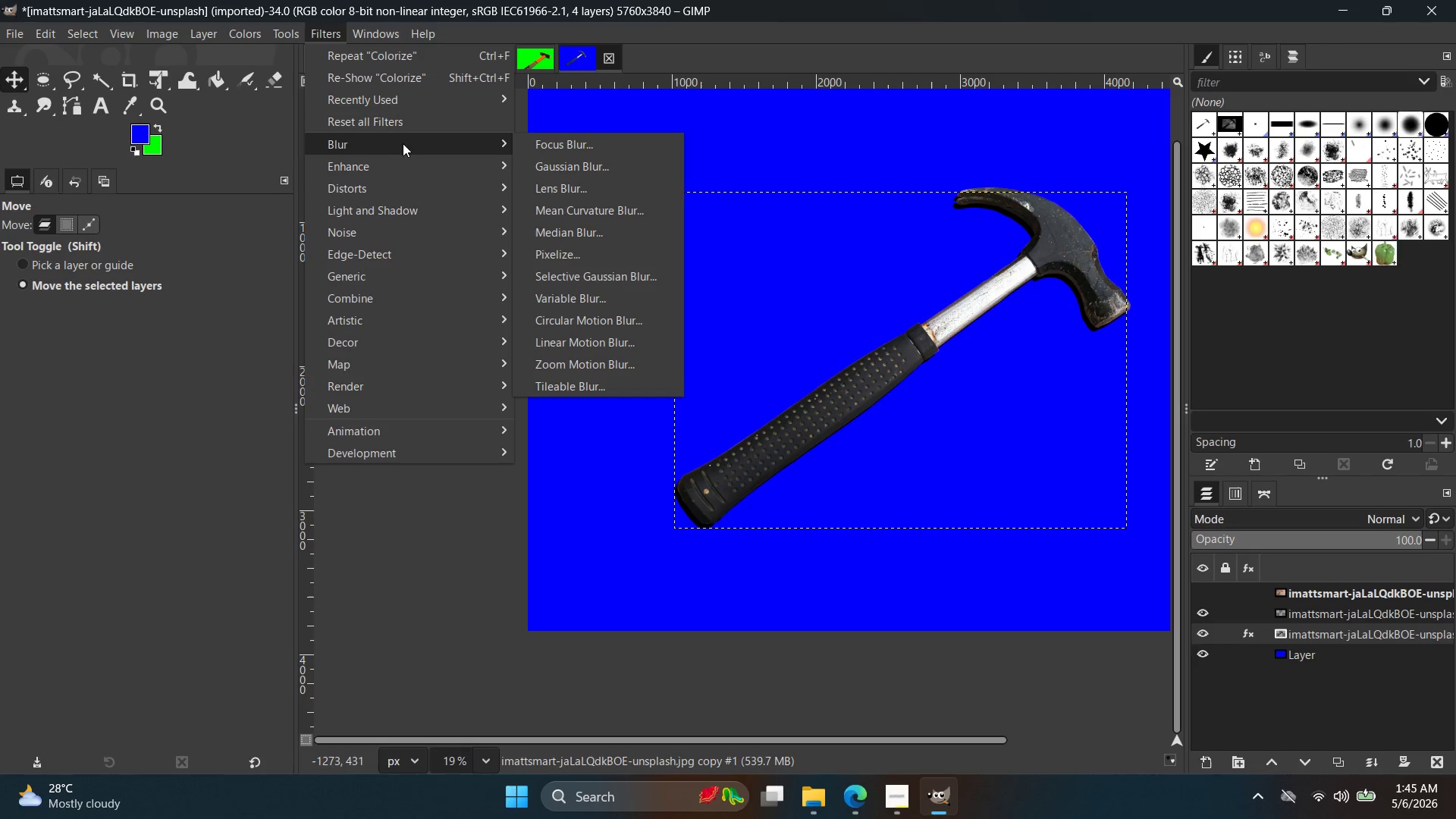 
double_click([551, 147])
 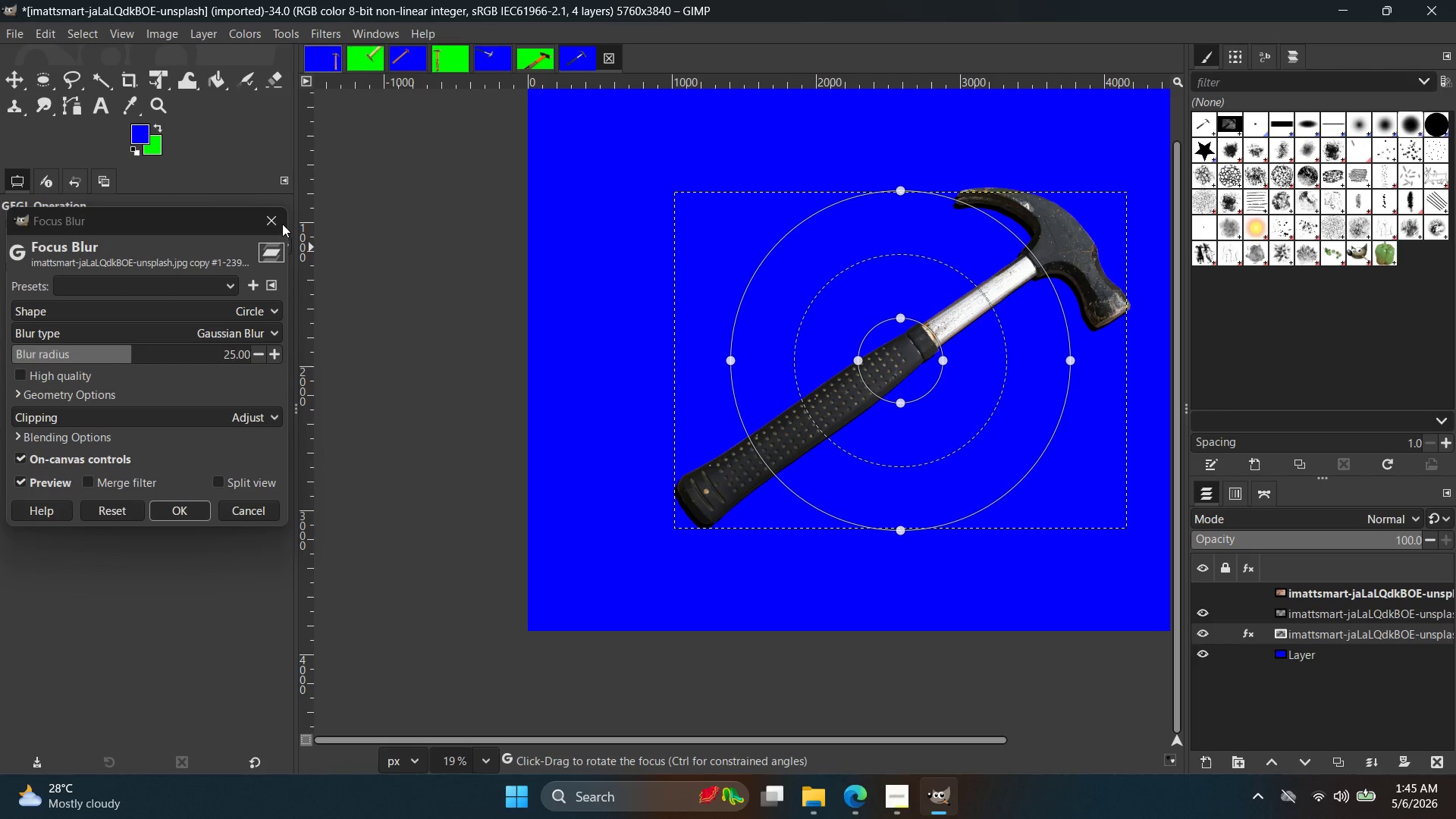 
left_click([277, 218])
 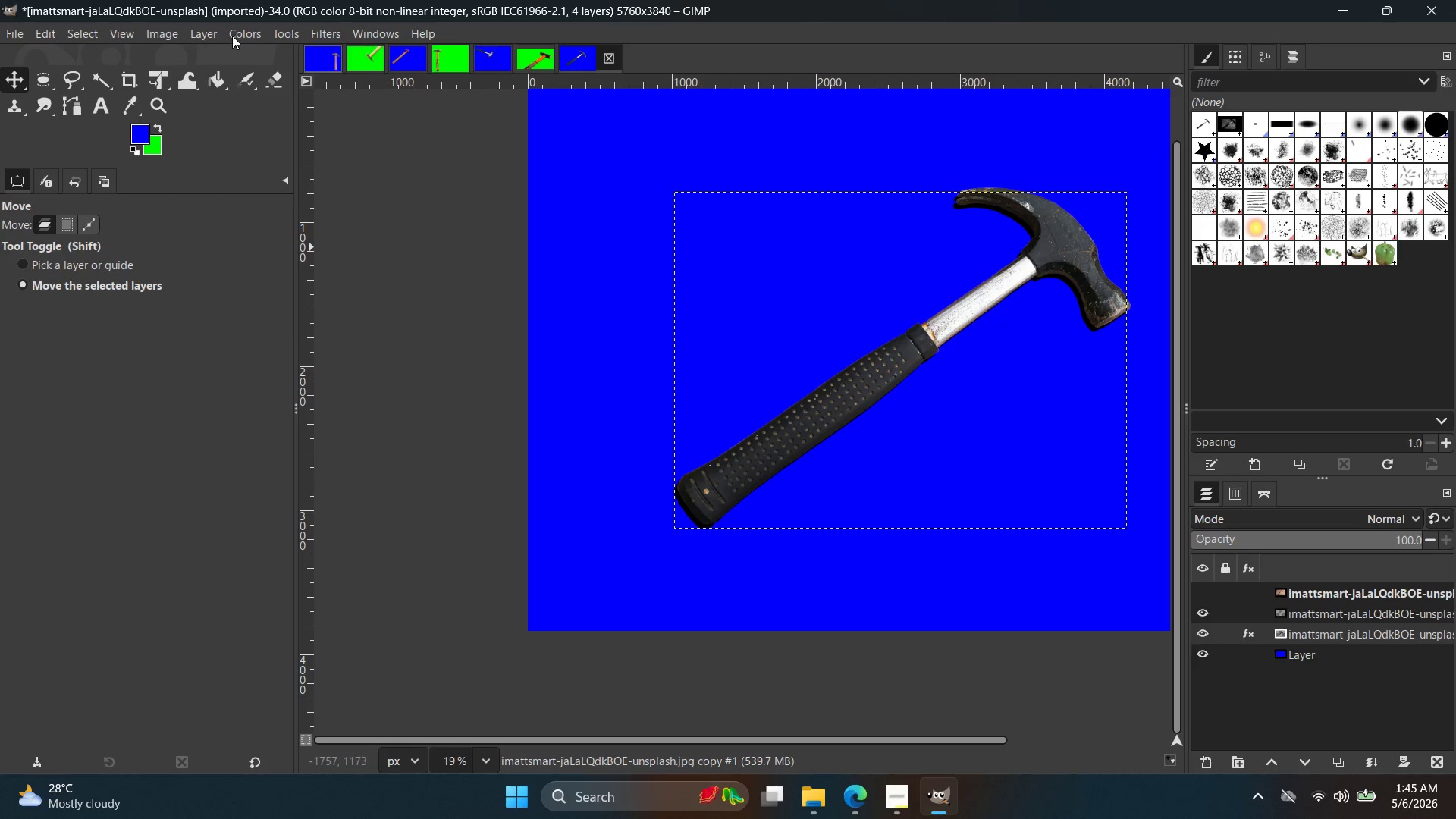 
left_click([315, 22])
 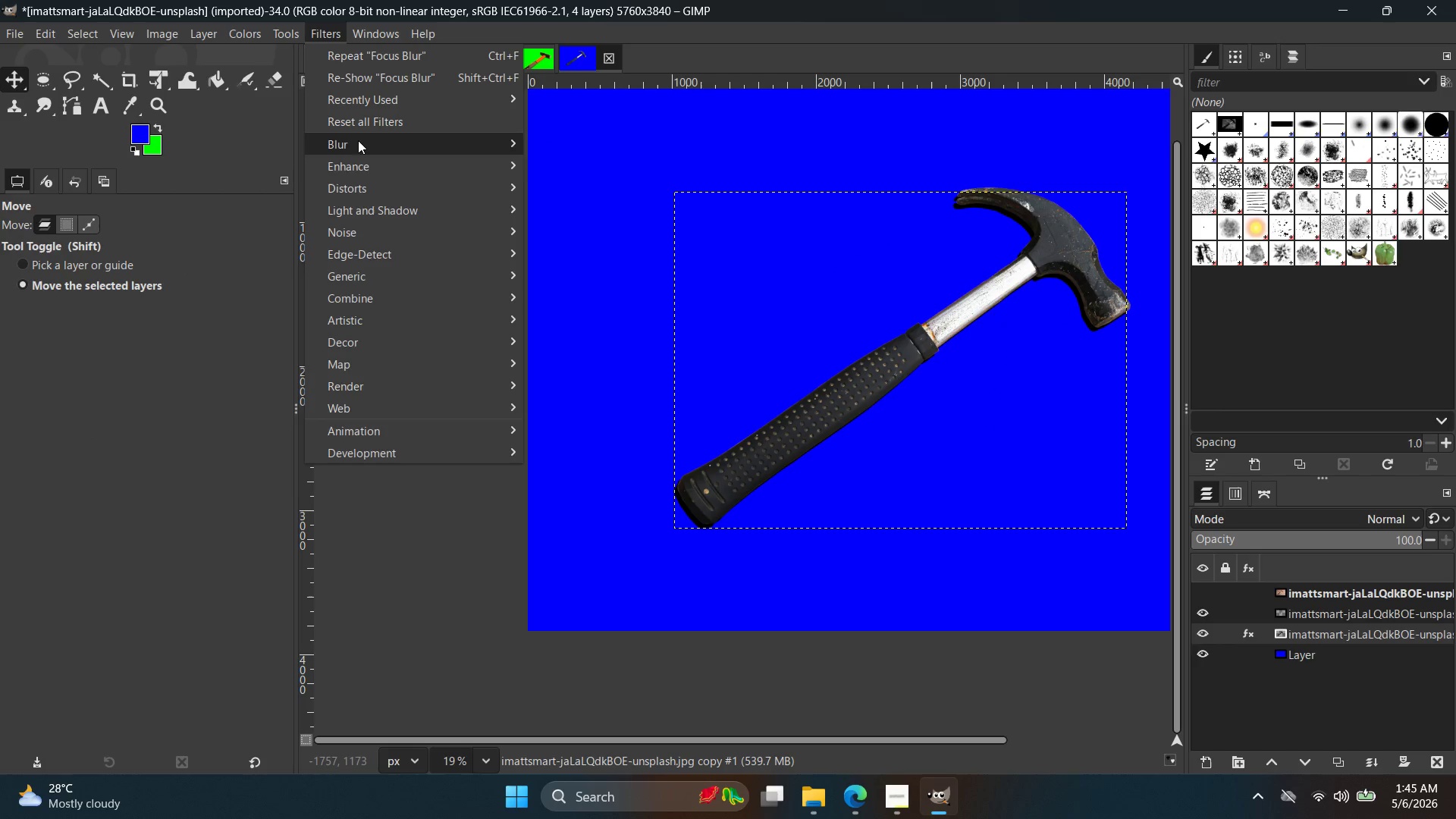 
left_click([362, 149])
 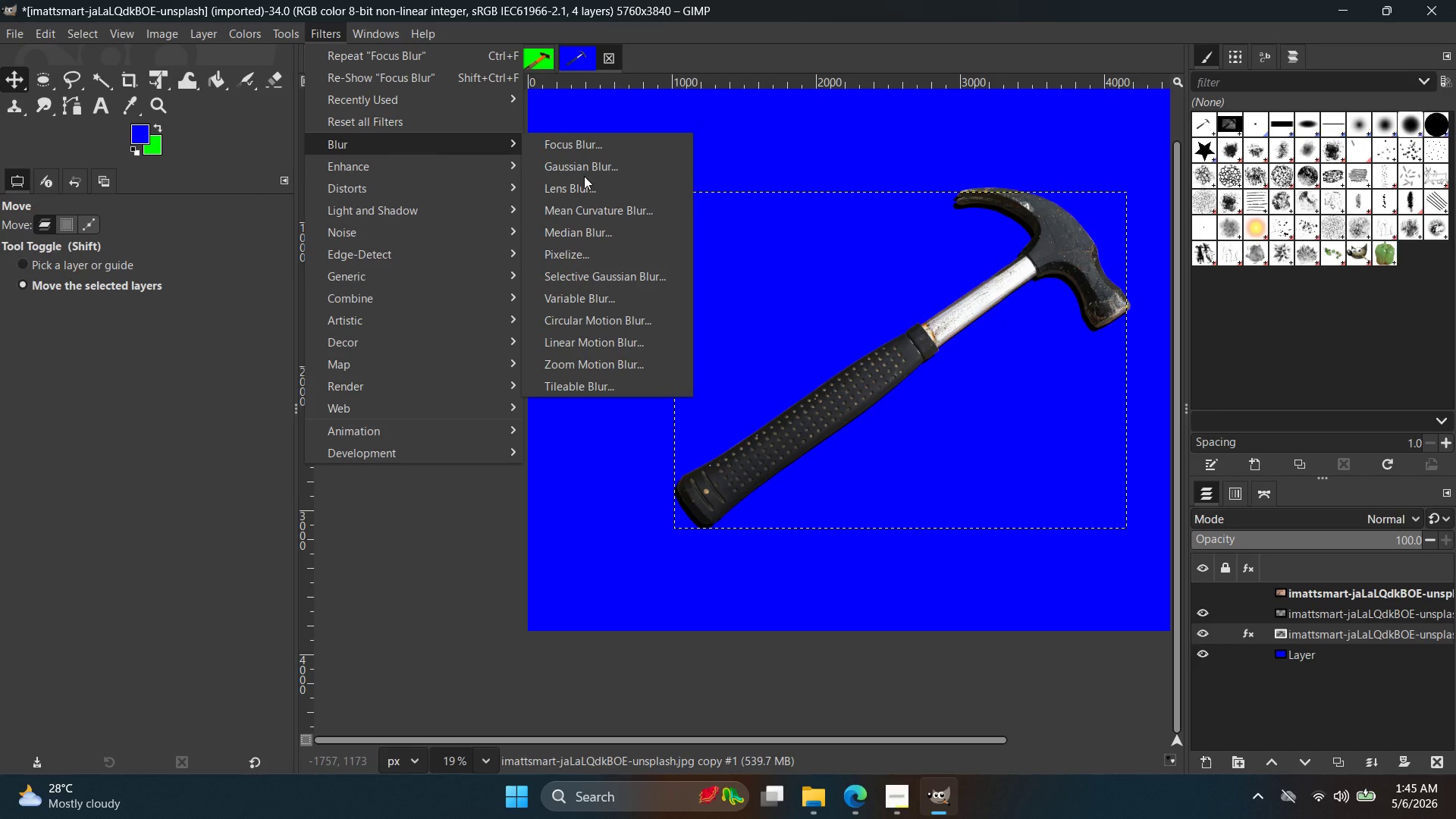 
left_click([584, 171])
 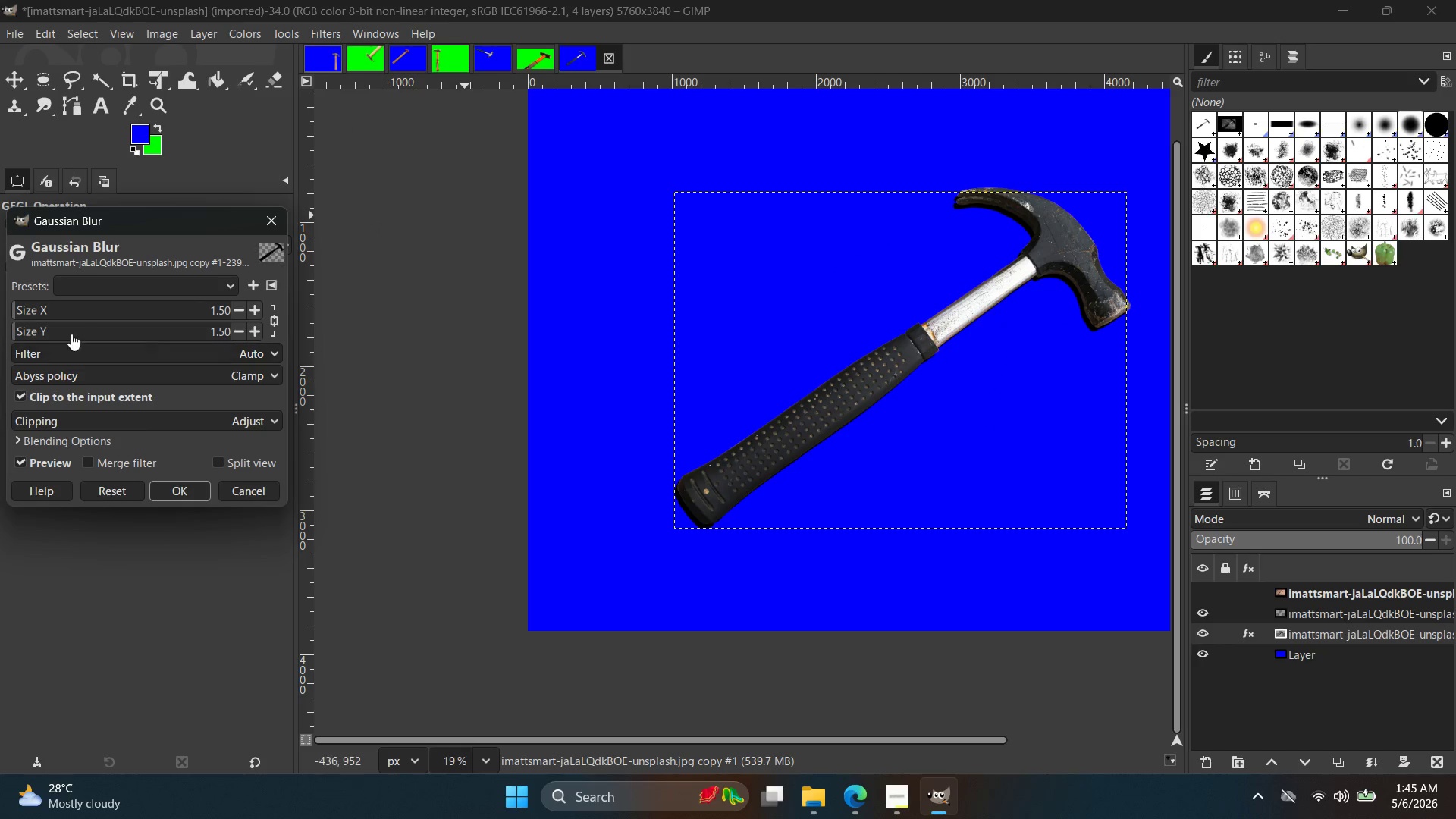 
left_click([47, 315])
 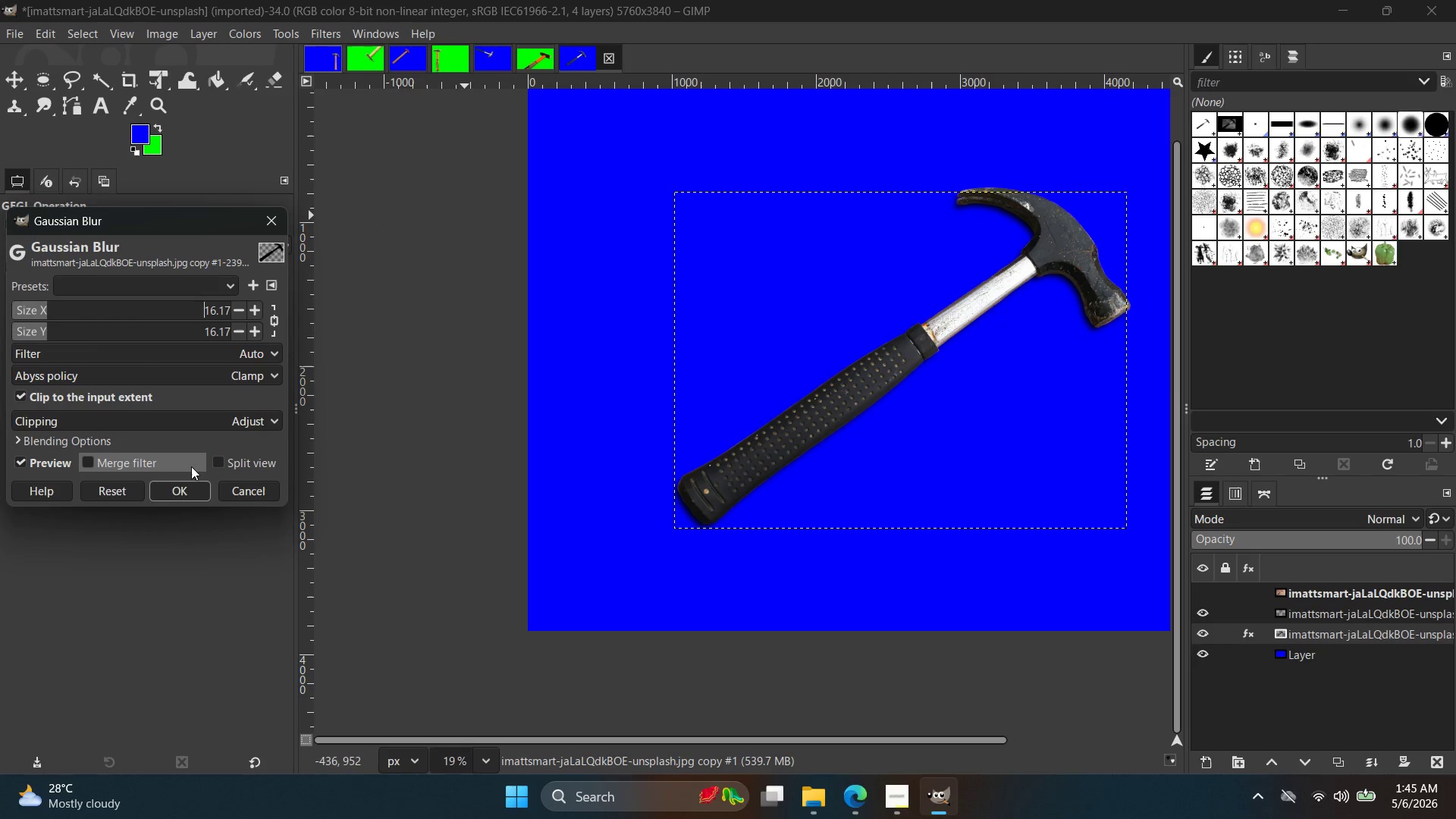 
left_click([186, 488])
 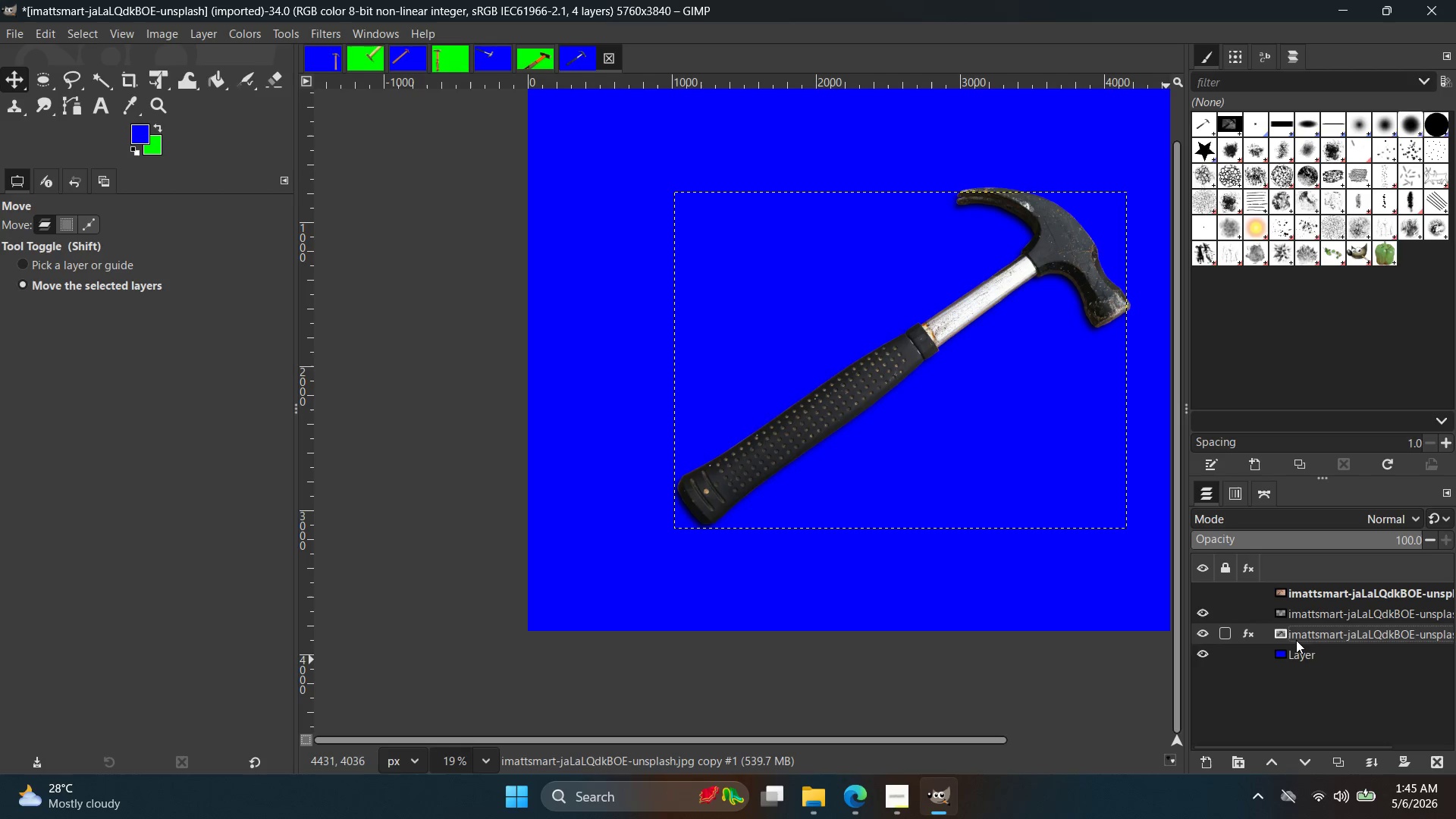 
double_click([1312, 650])
 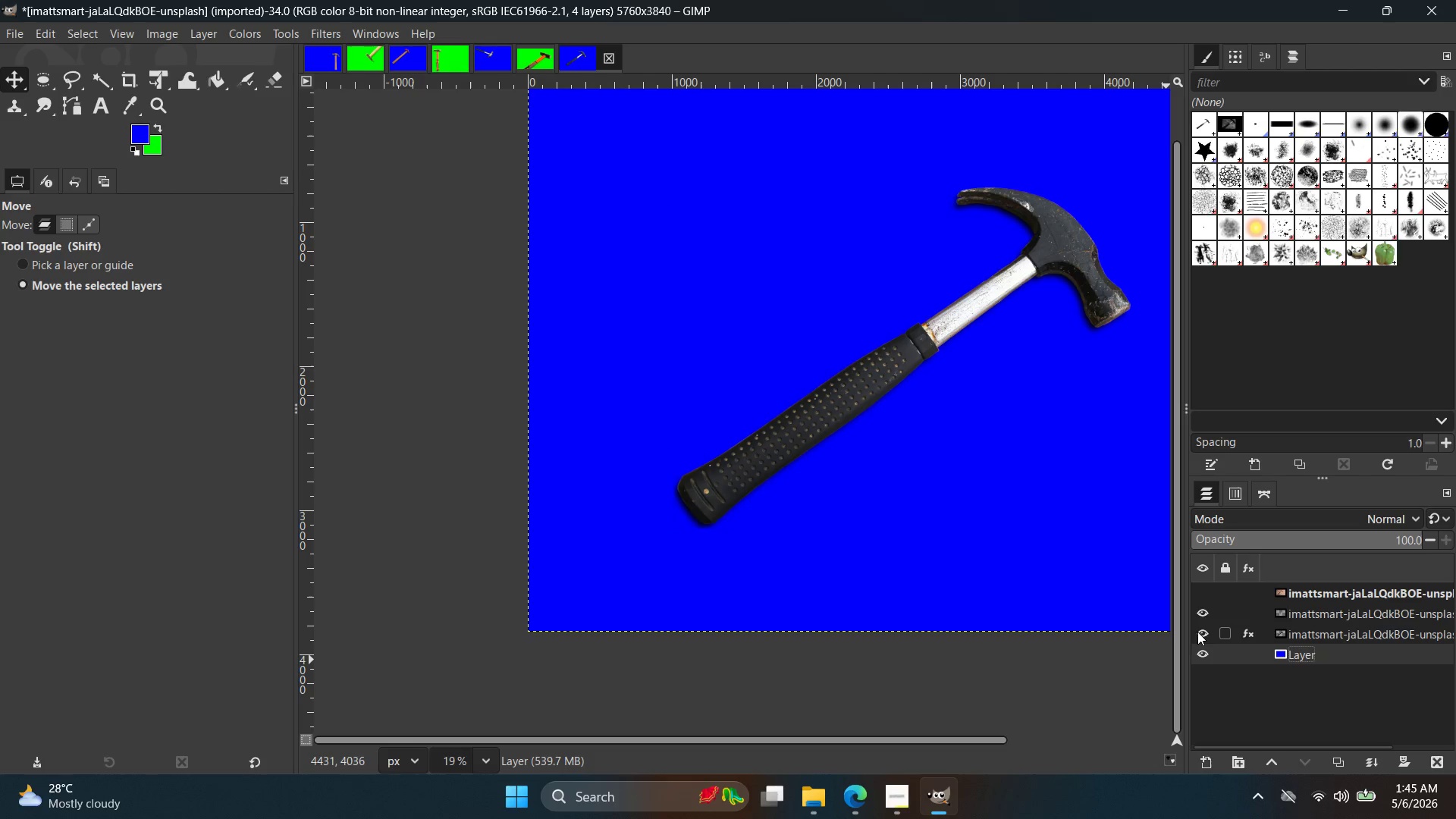 
double_click([1197, 632])
 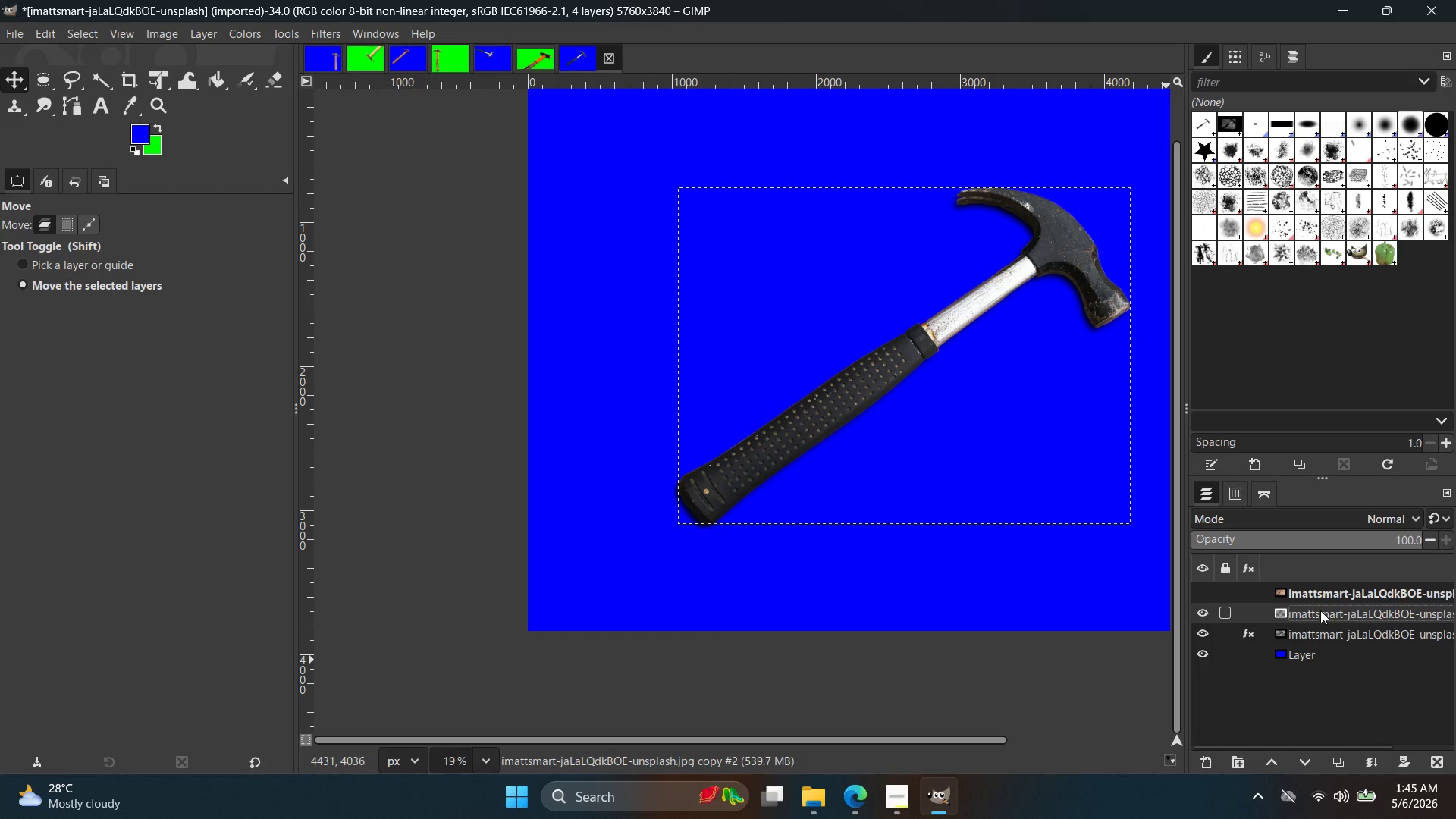 
double_click([1326, 625])
 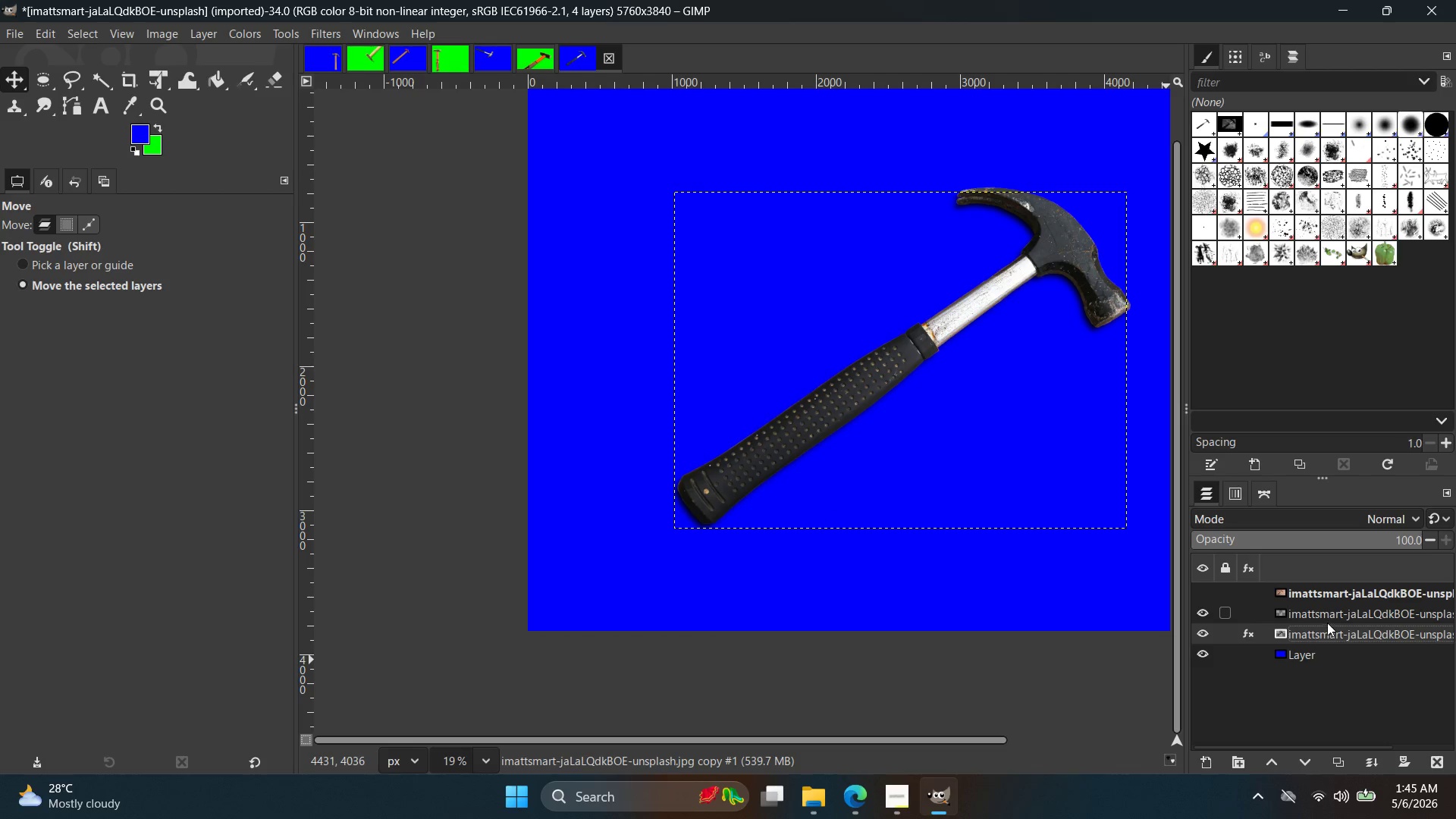 
left_click([1327, 619])
 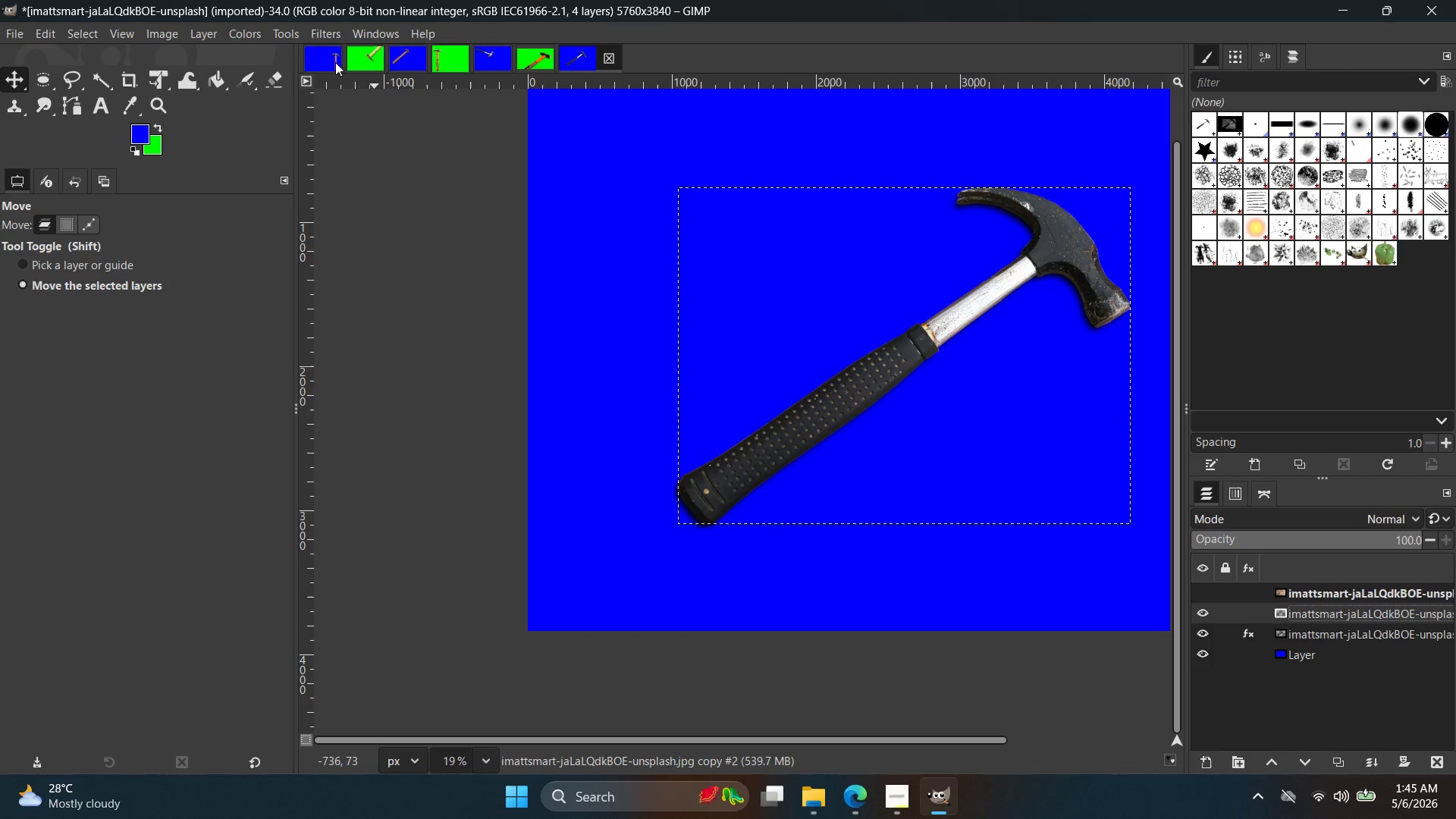 
wait(5.25)
 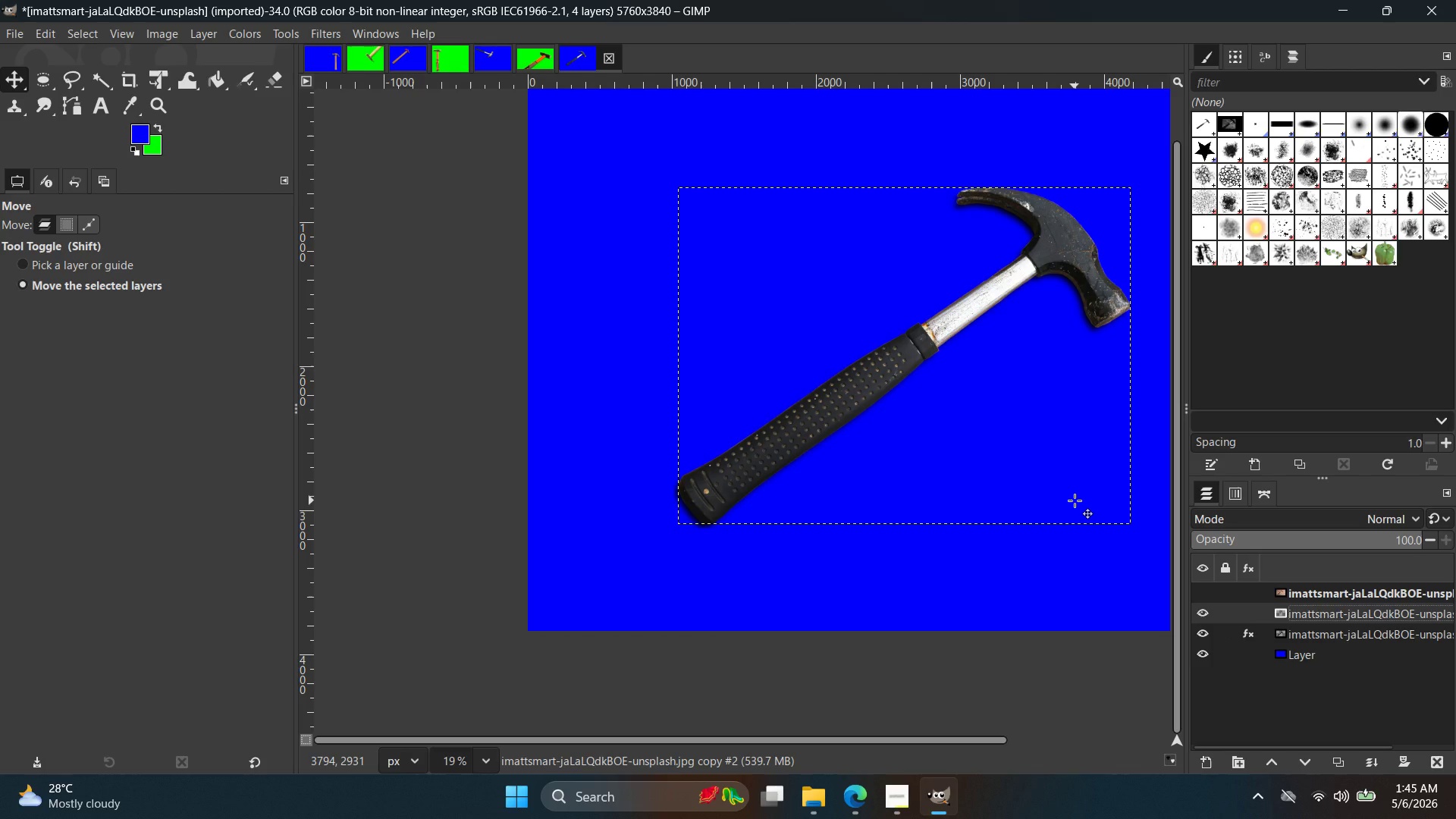 
left_click([256, 38])
 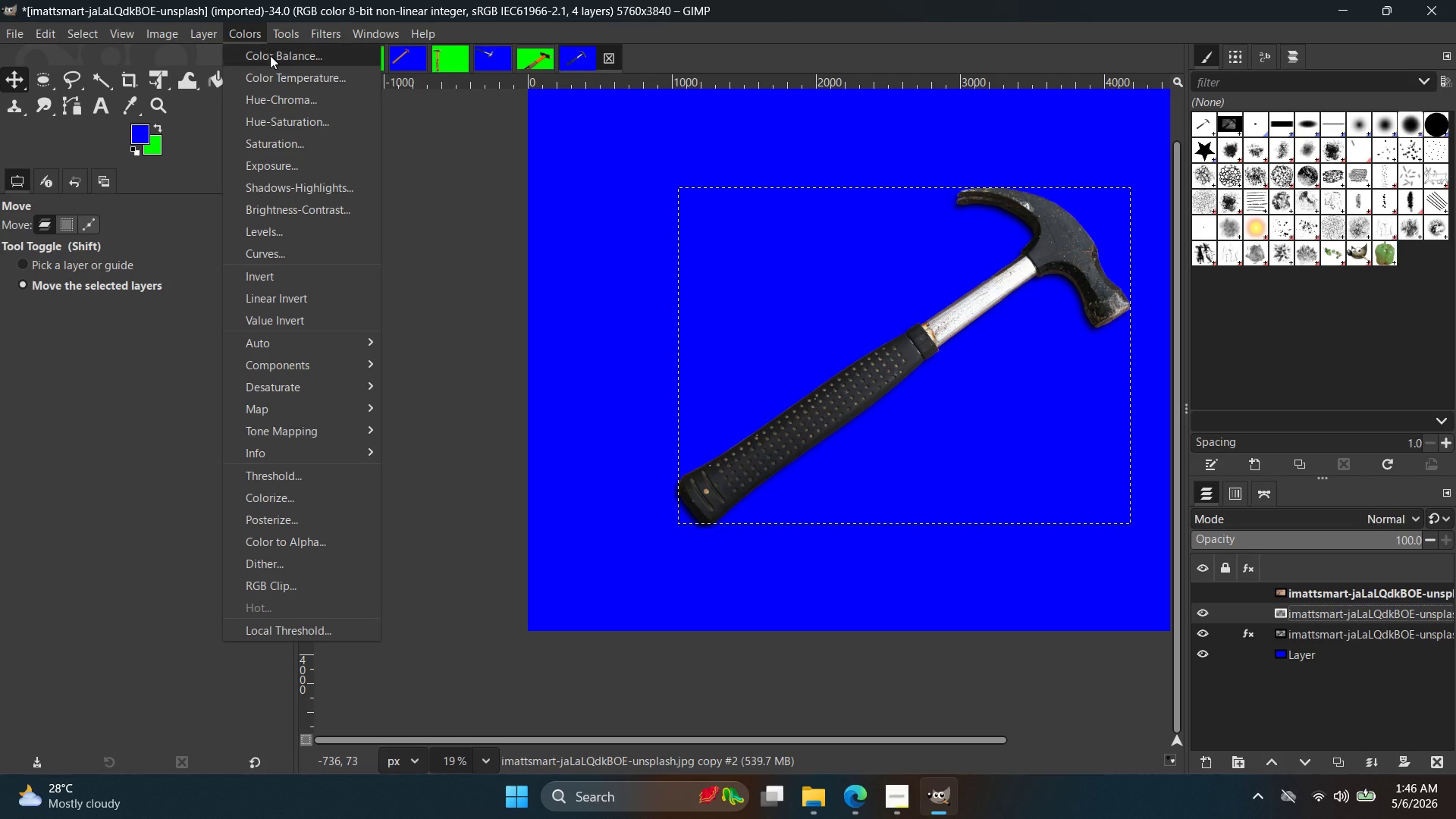 
left_click([270, 72])
 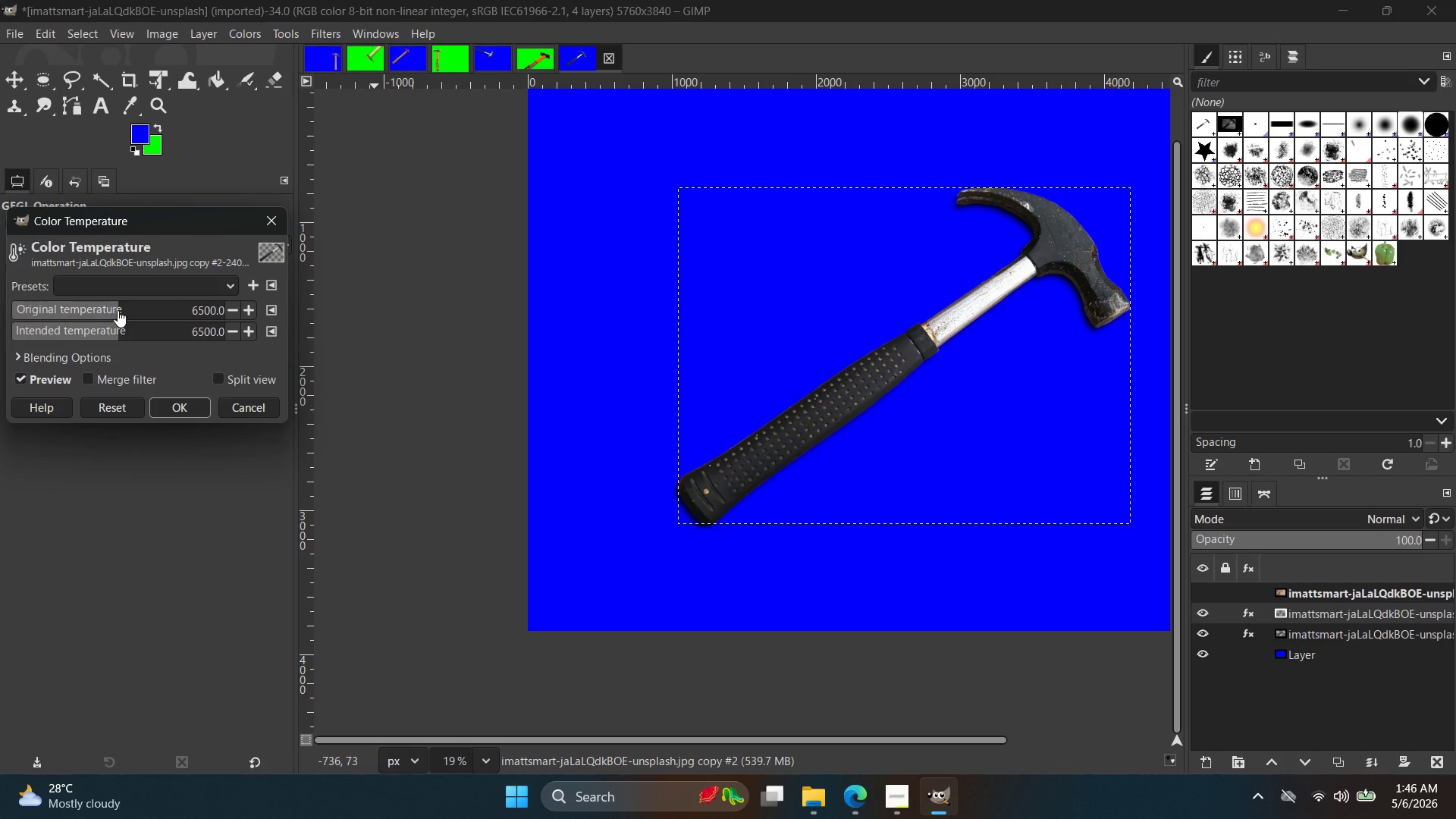 
left_click_drag(start_coordinate=[118, 324], to_coordinate=[165, 328])
 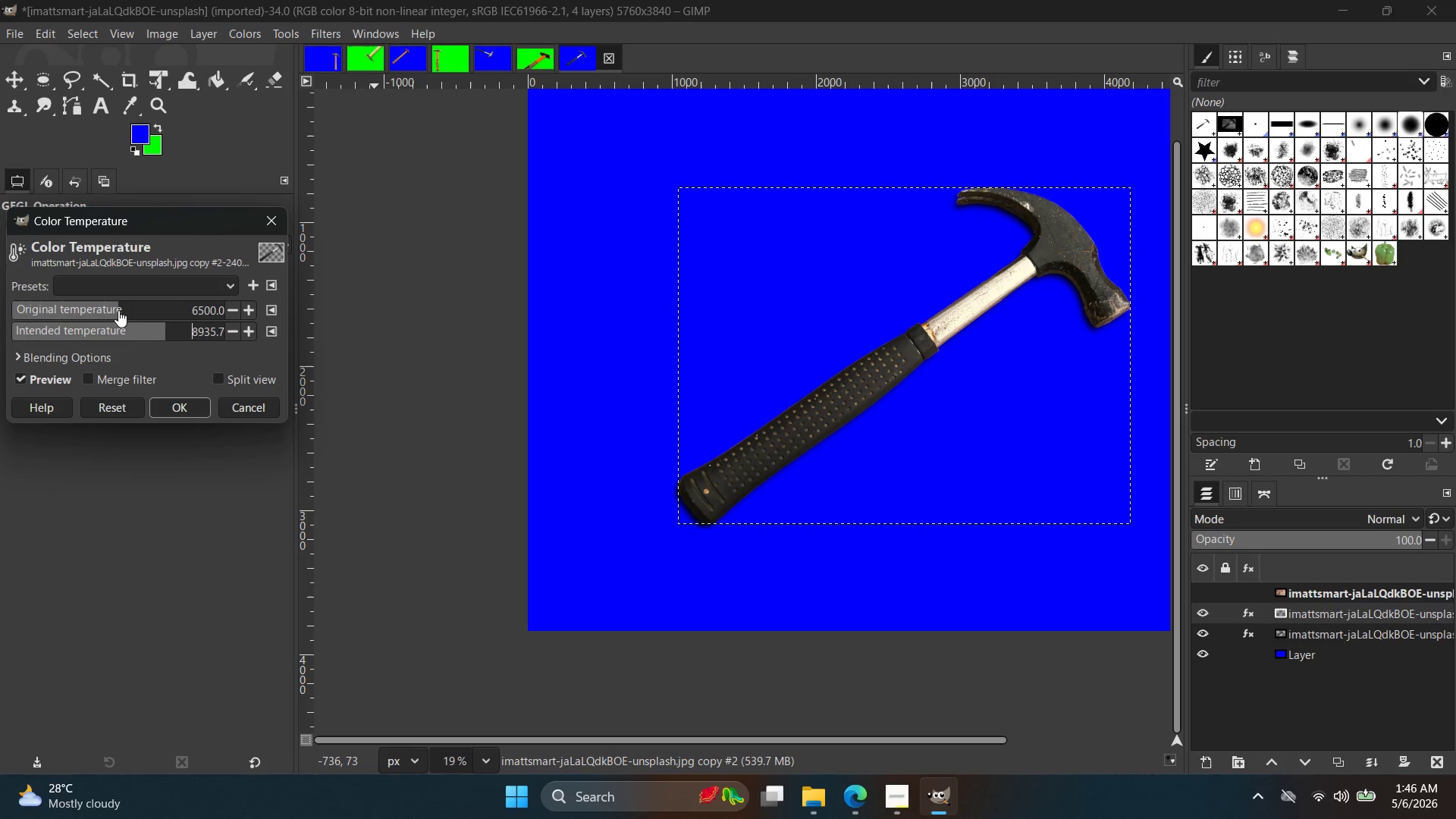 
left_click_drag(start_coordinate=[112, 310], to_coordinate=[79, 312])
 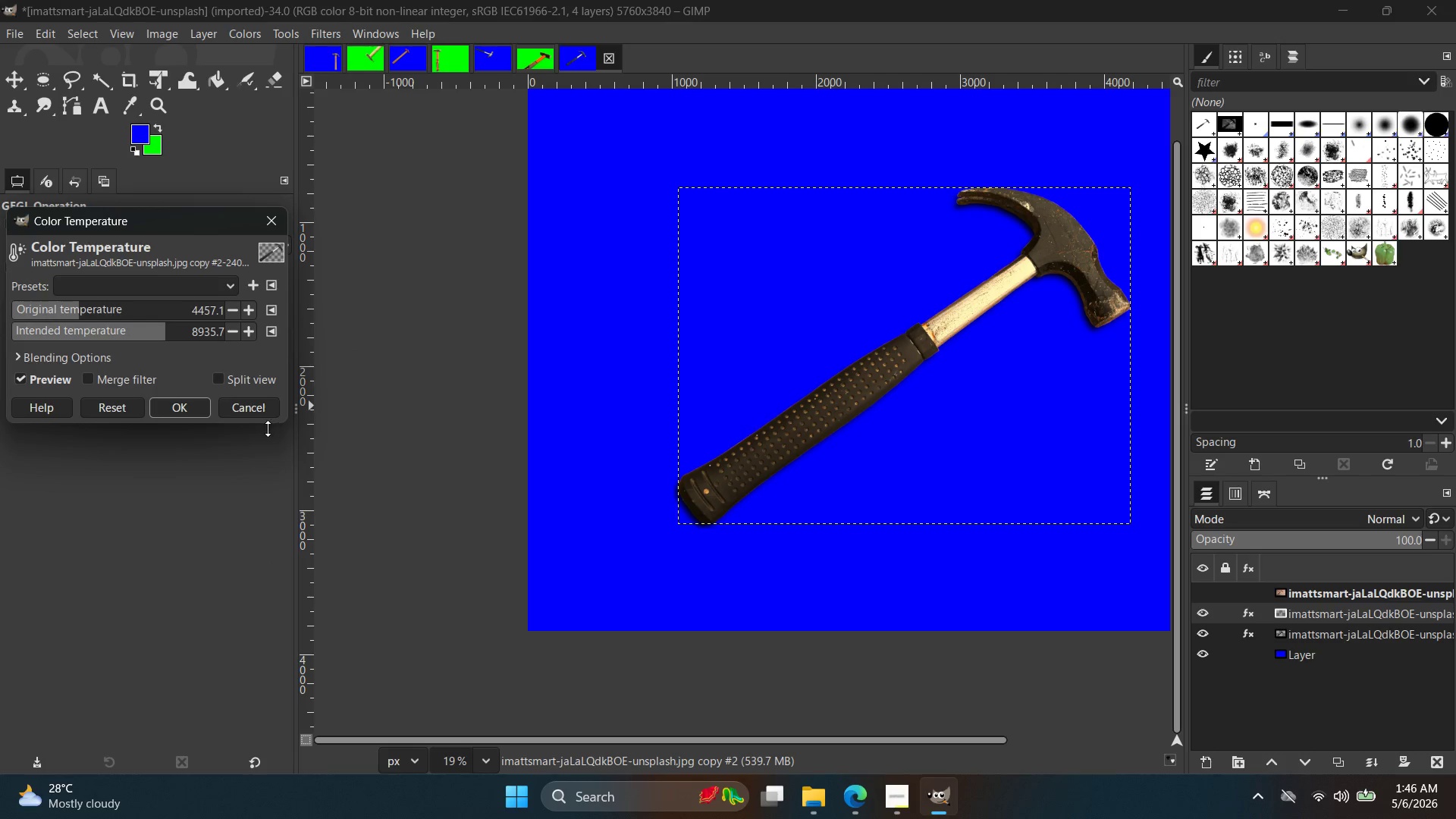 
left_click([198, 417])
 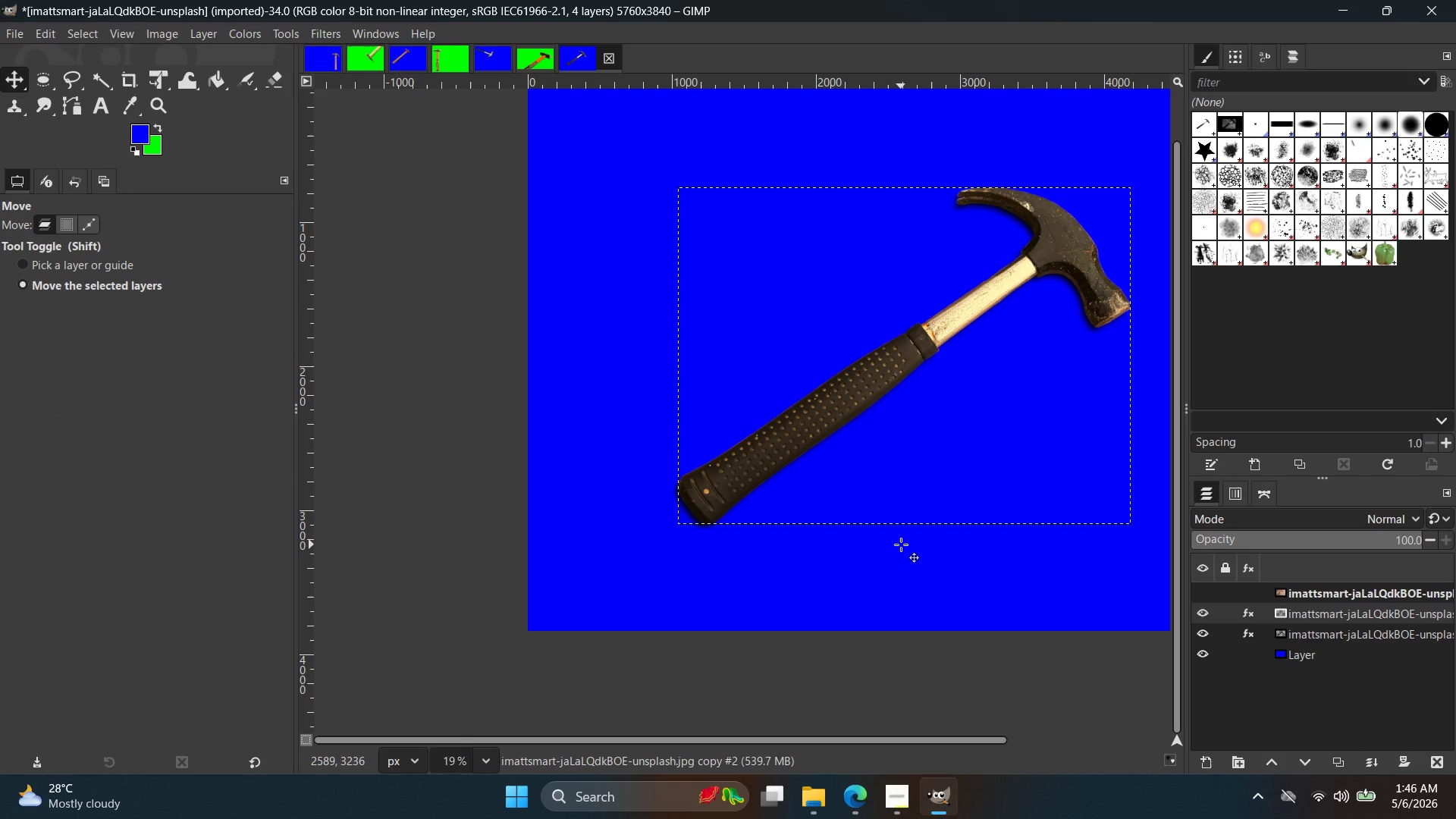 
hold_key(key=ControlLeft, duration=0.38)
scroll: coordinate [1016, 545], scroll_direction: down, amount: 4.0
 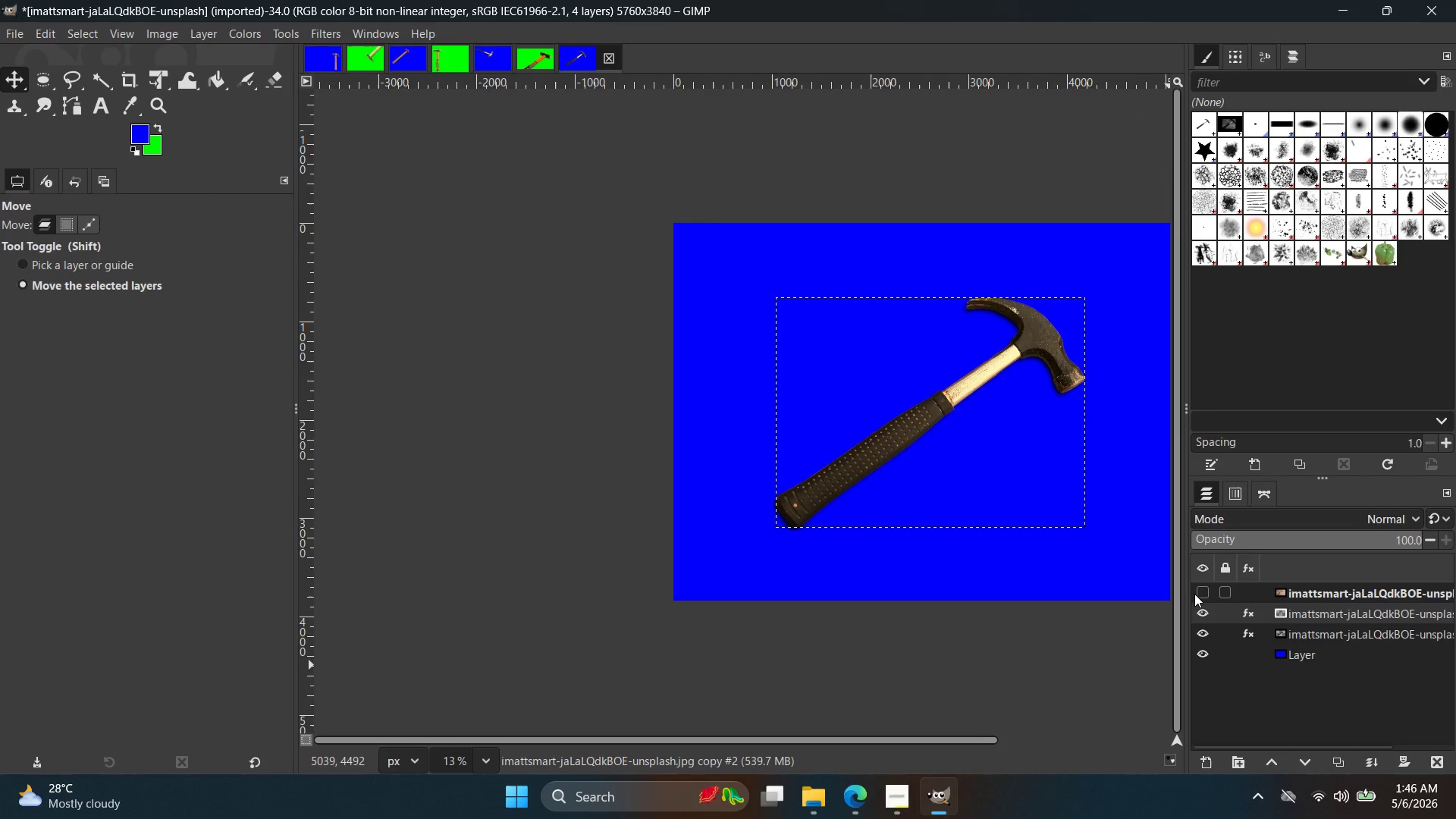 
double_click([1197, 594])
 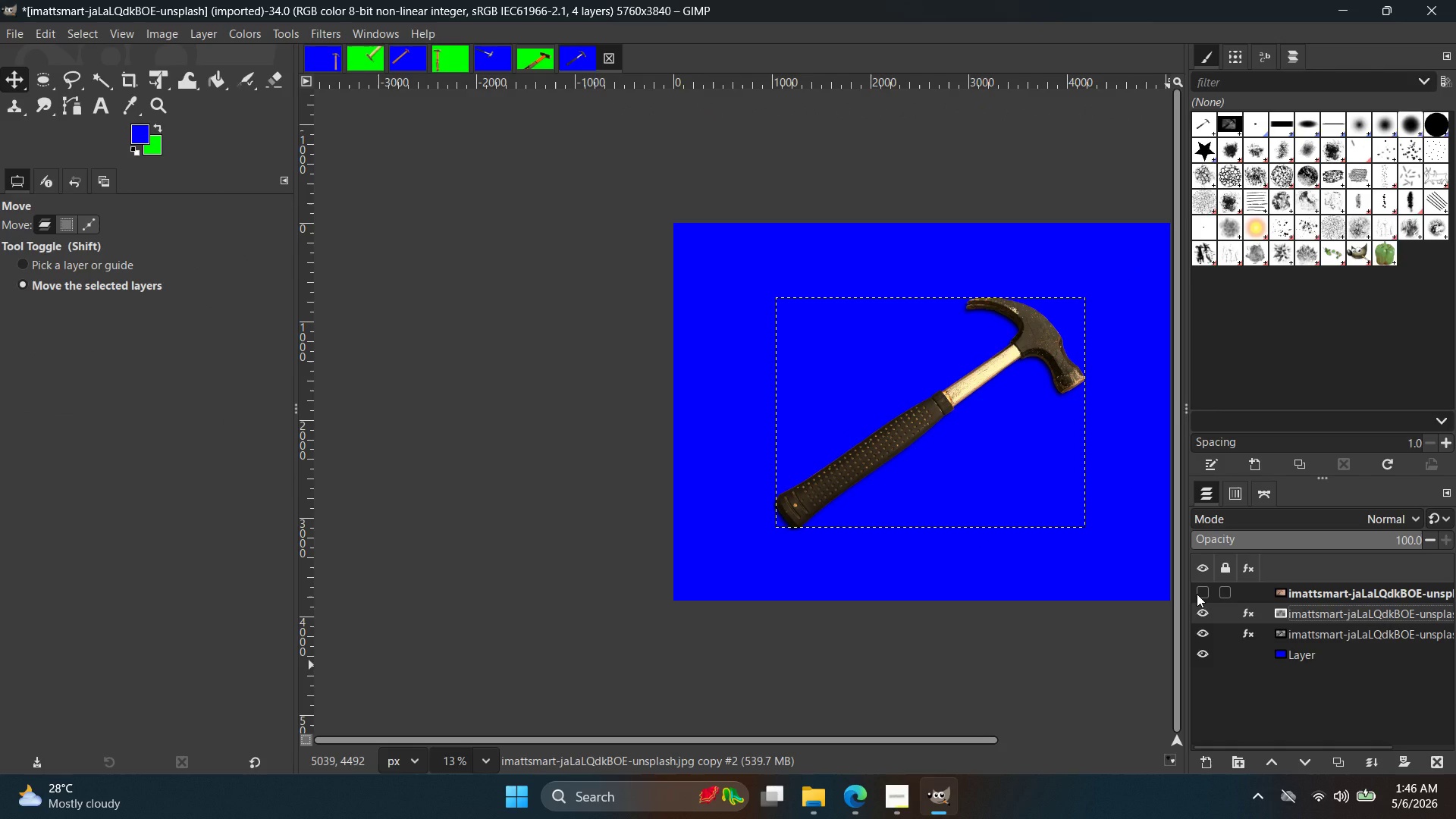 
key(Control+Shift+E)
 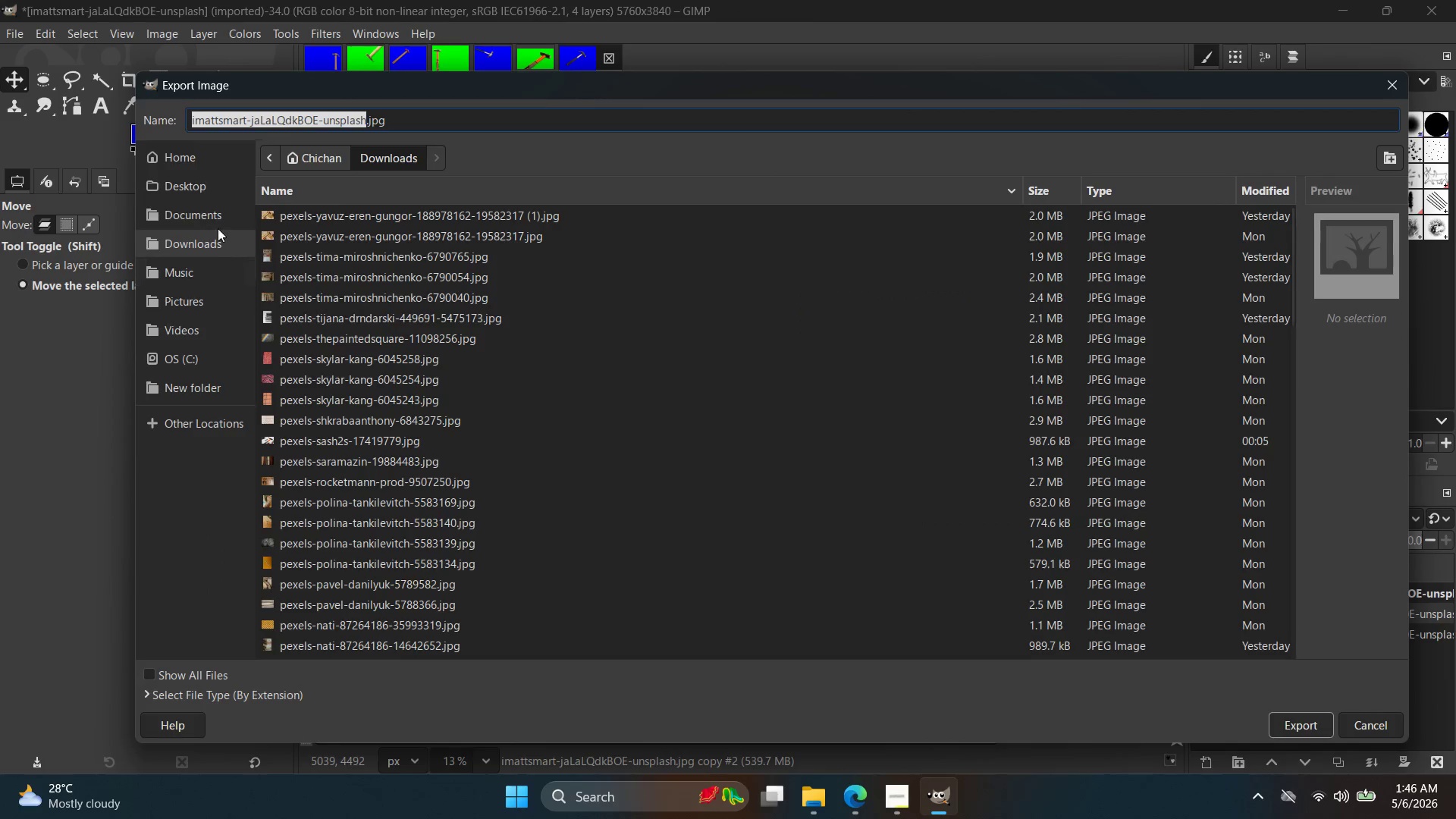 
left_click([204, 177])
 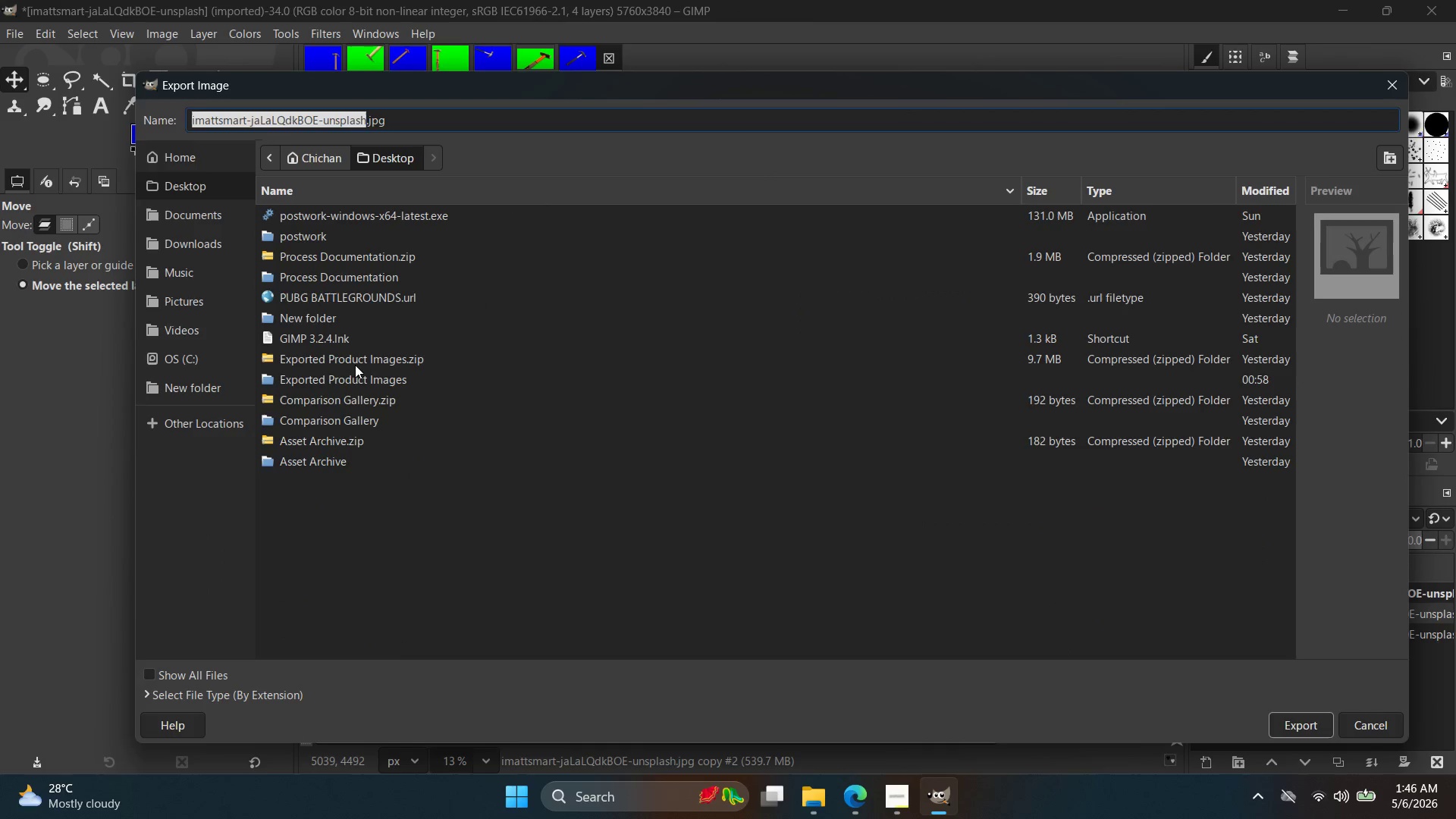 
double_click([352, 379])
 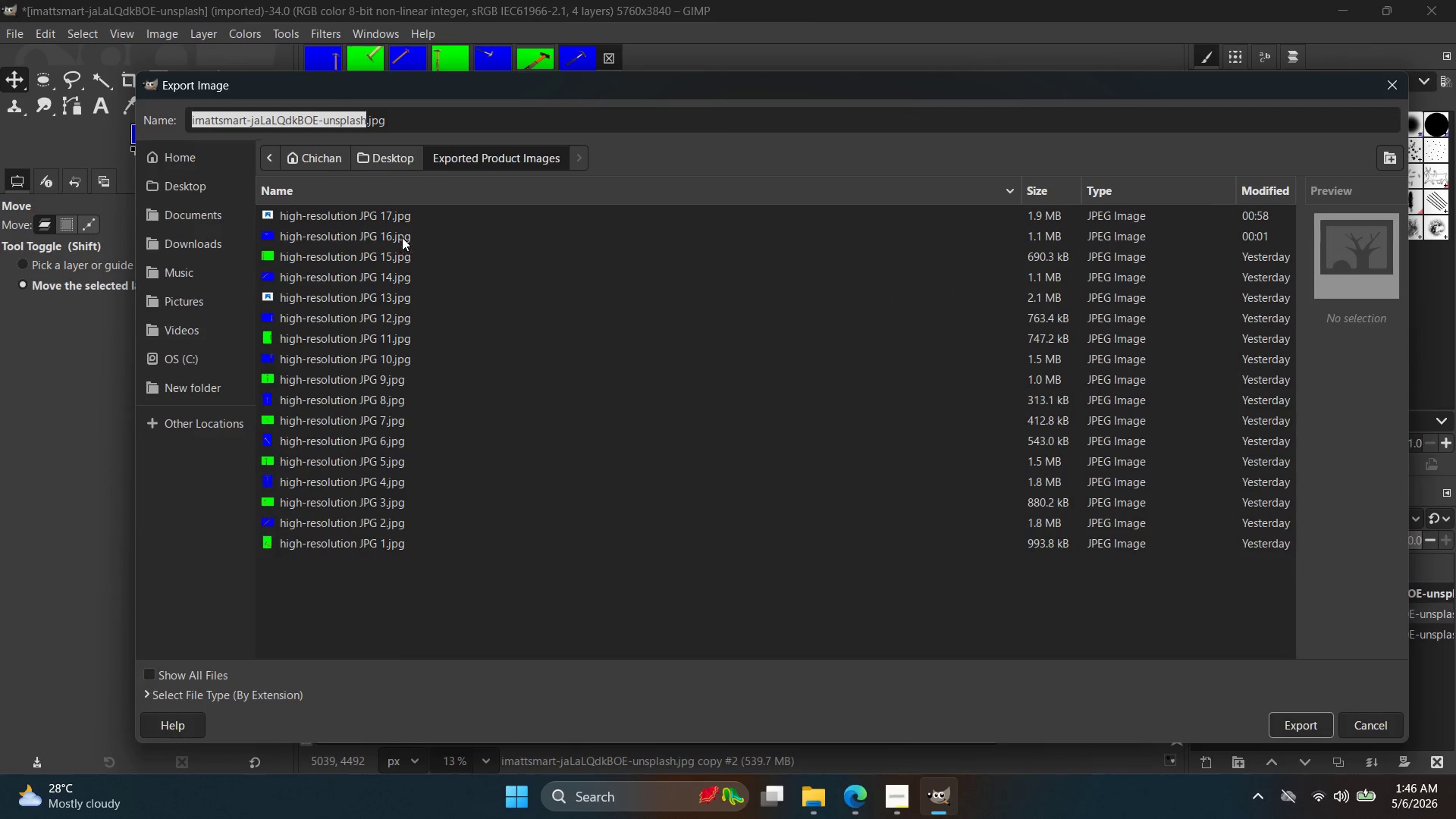 
left_click([410, 217])
 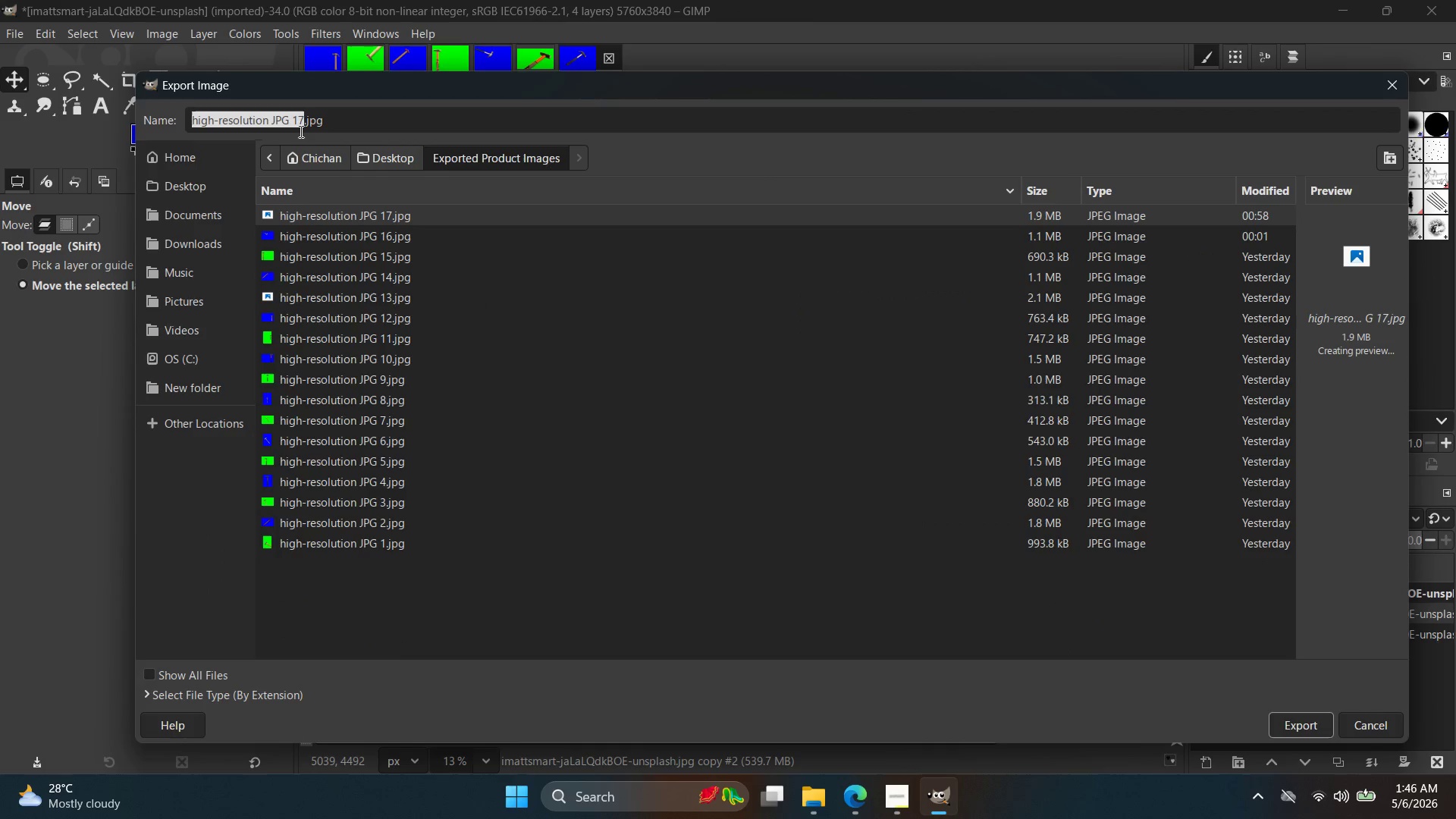 
left_click([303, 124])
 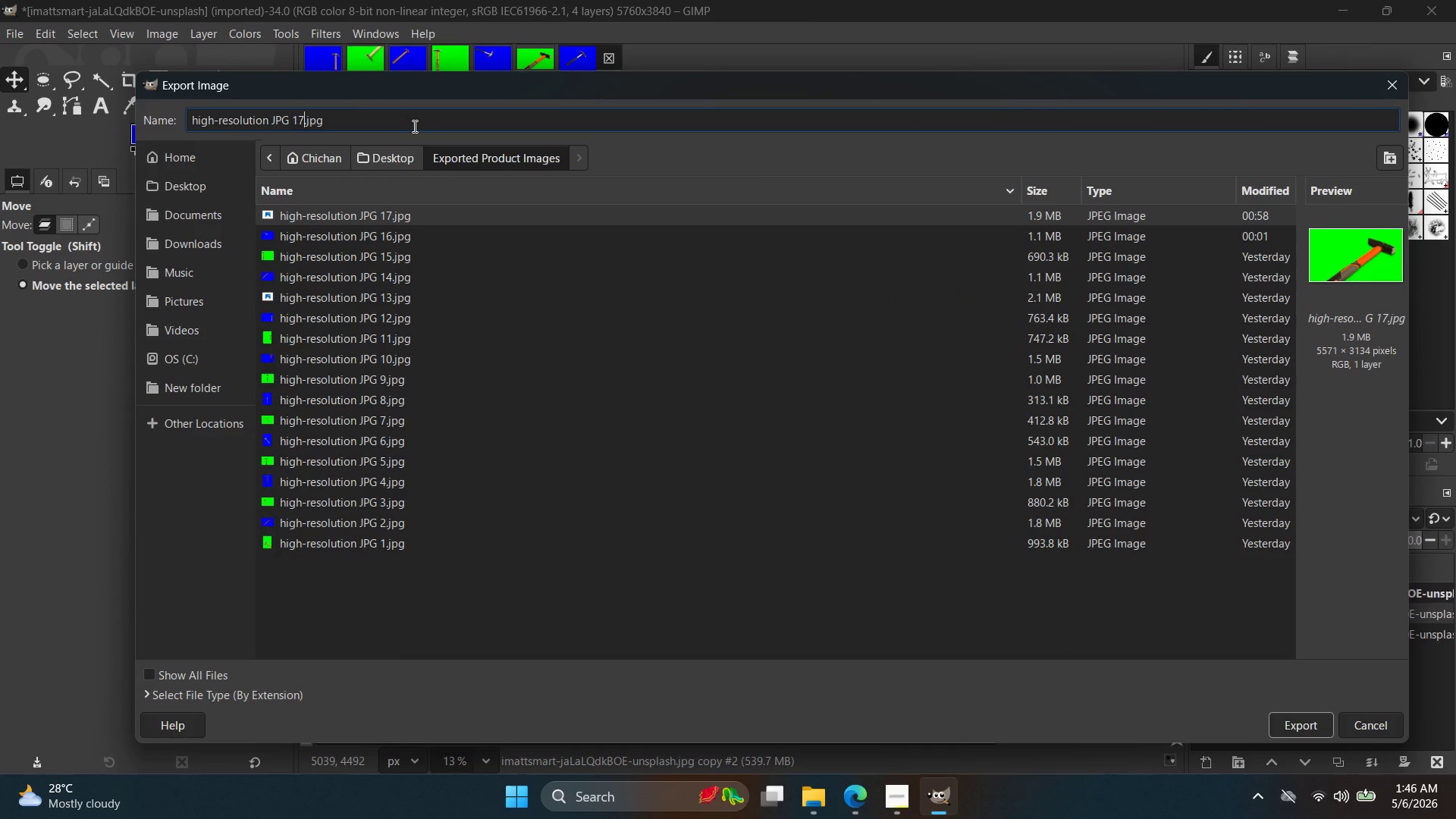 
key(Backspace)
 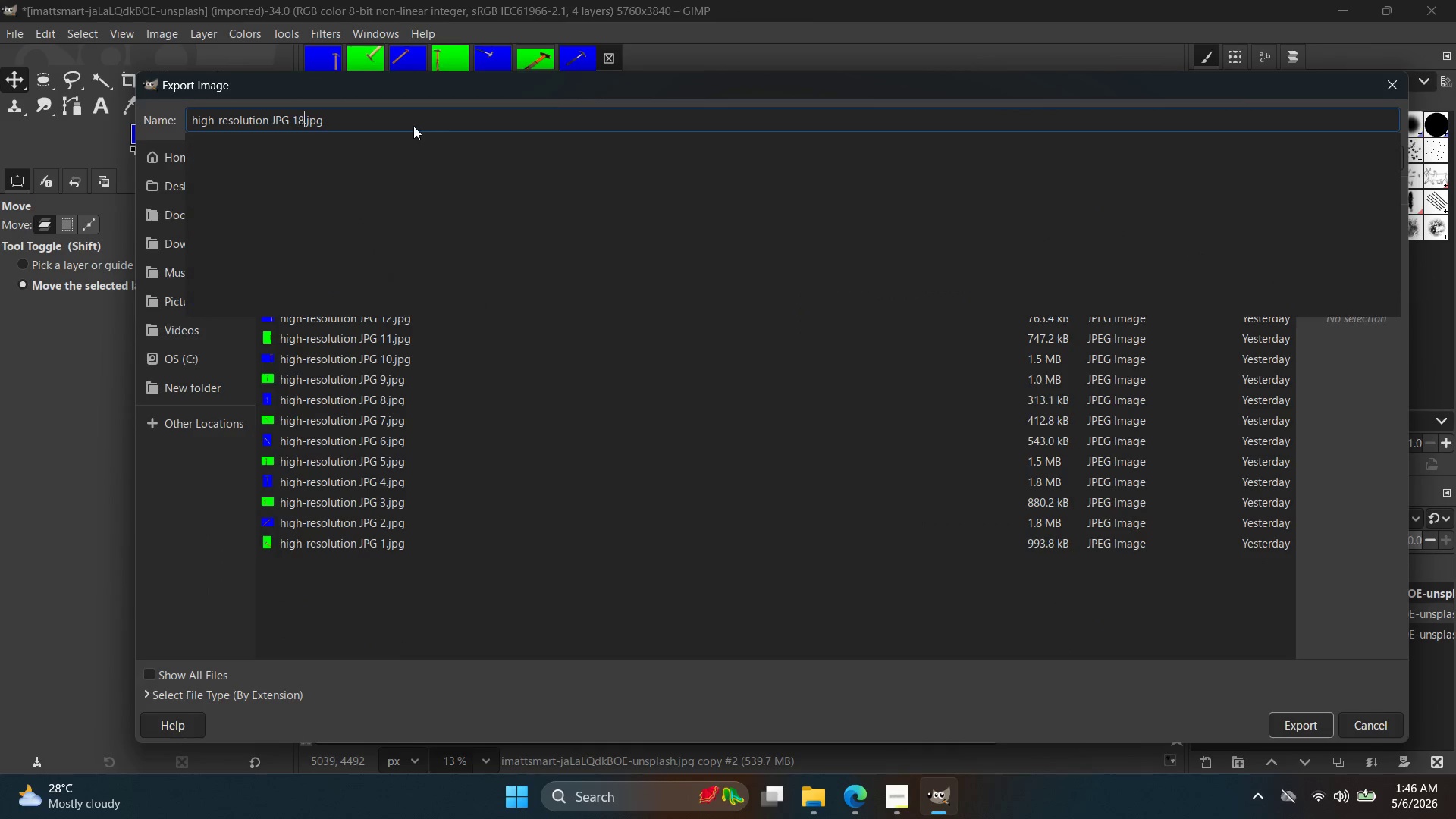 
key(8)
 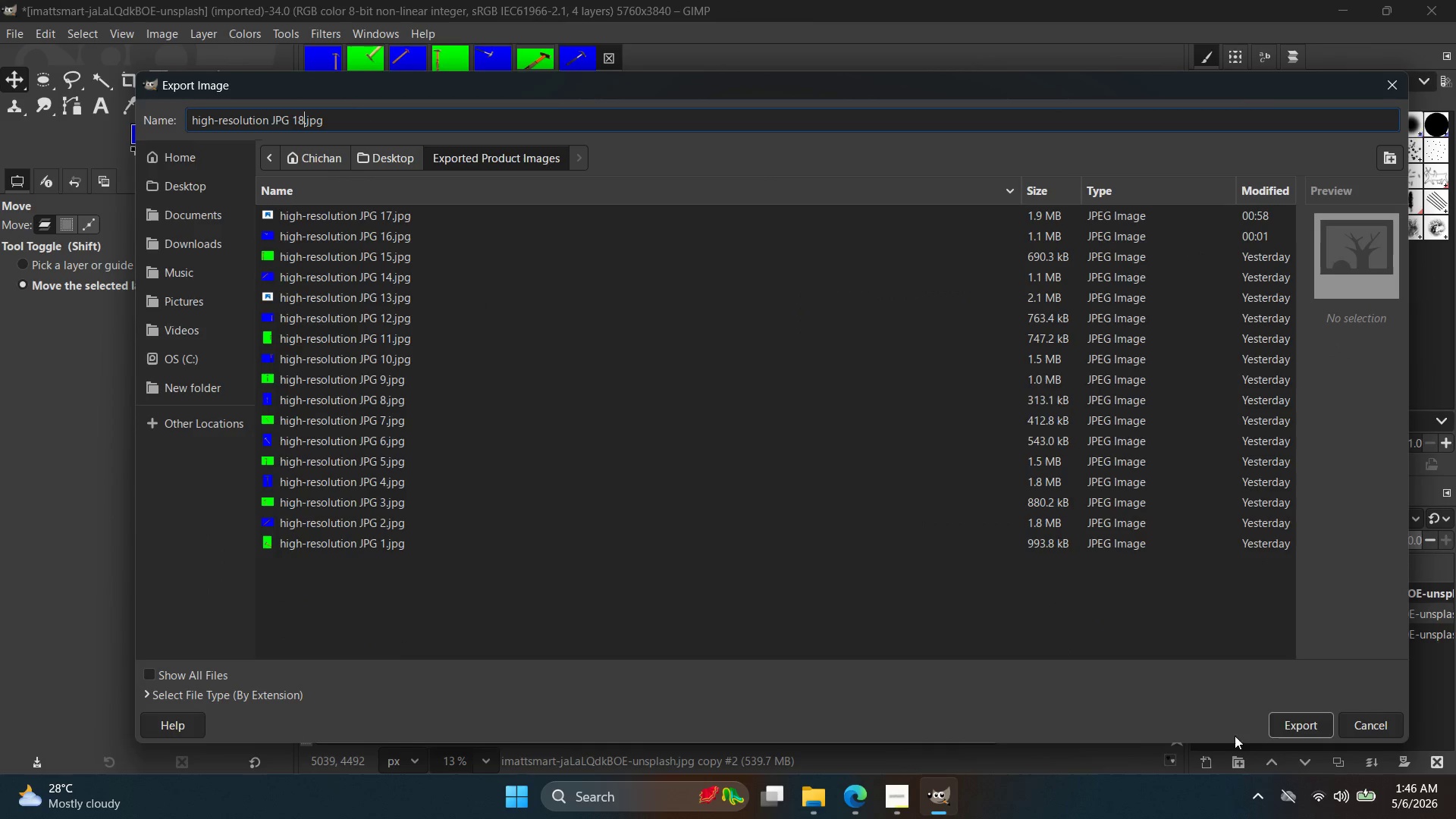 
left_click([1284, 724])
 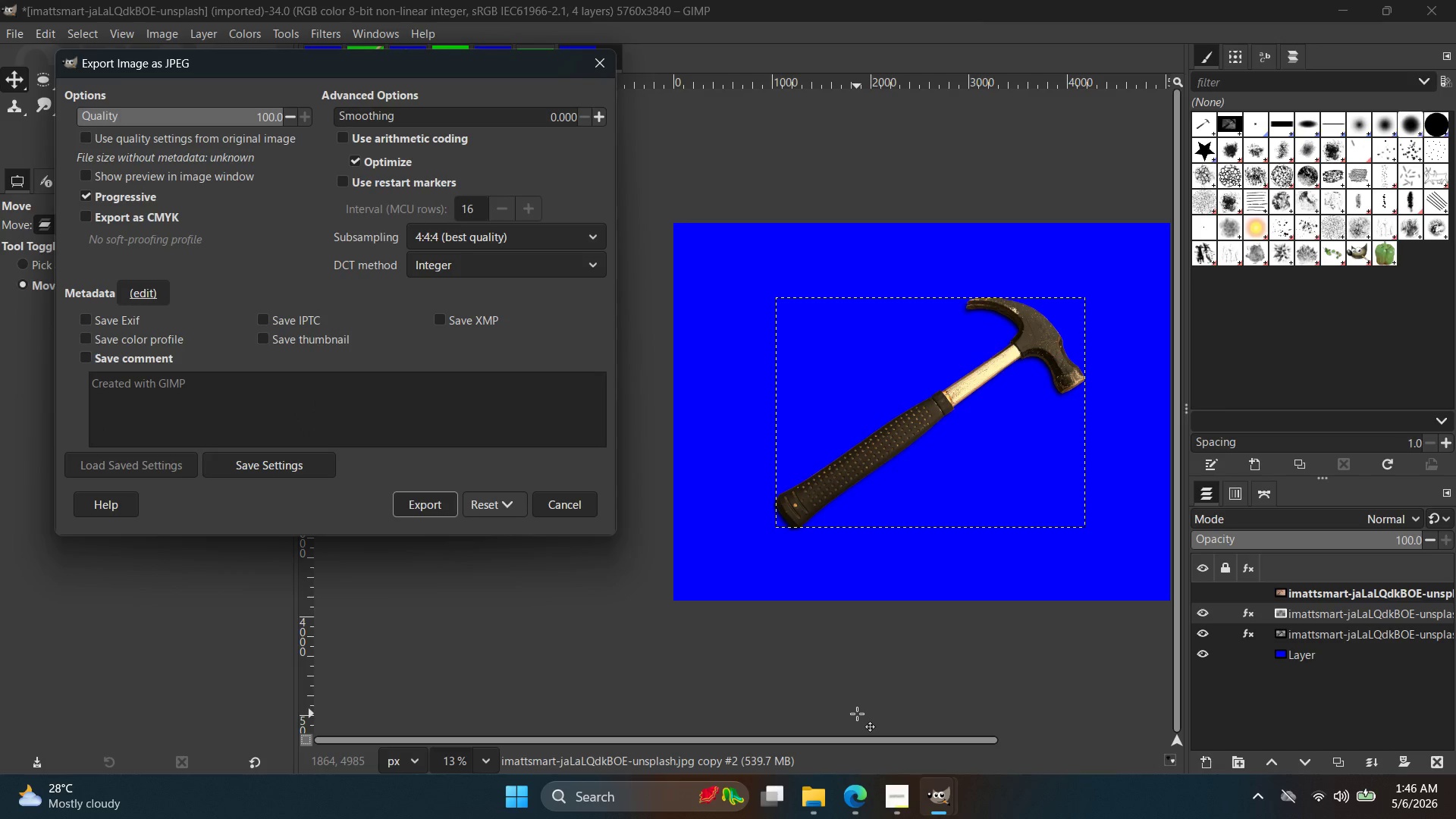 
left_click([418, 509])
 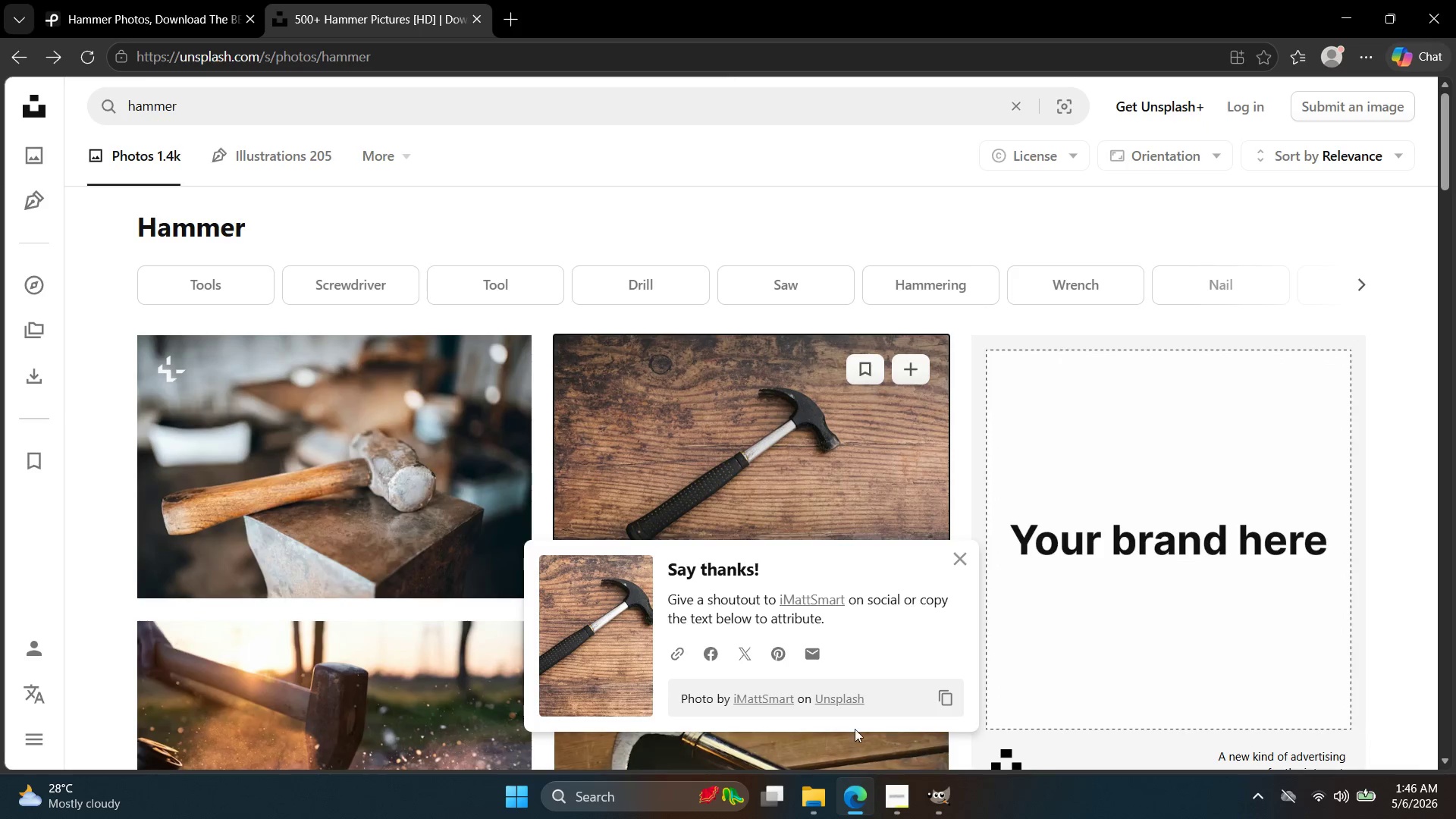 
scroll: coordinate [452, 477], scroll_direction: down, amount: 5.0
 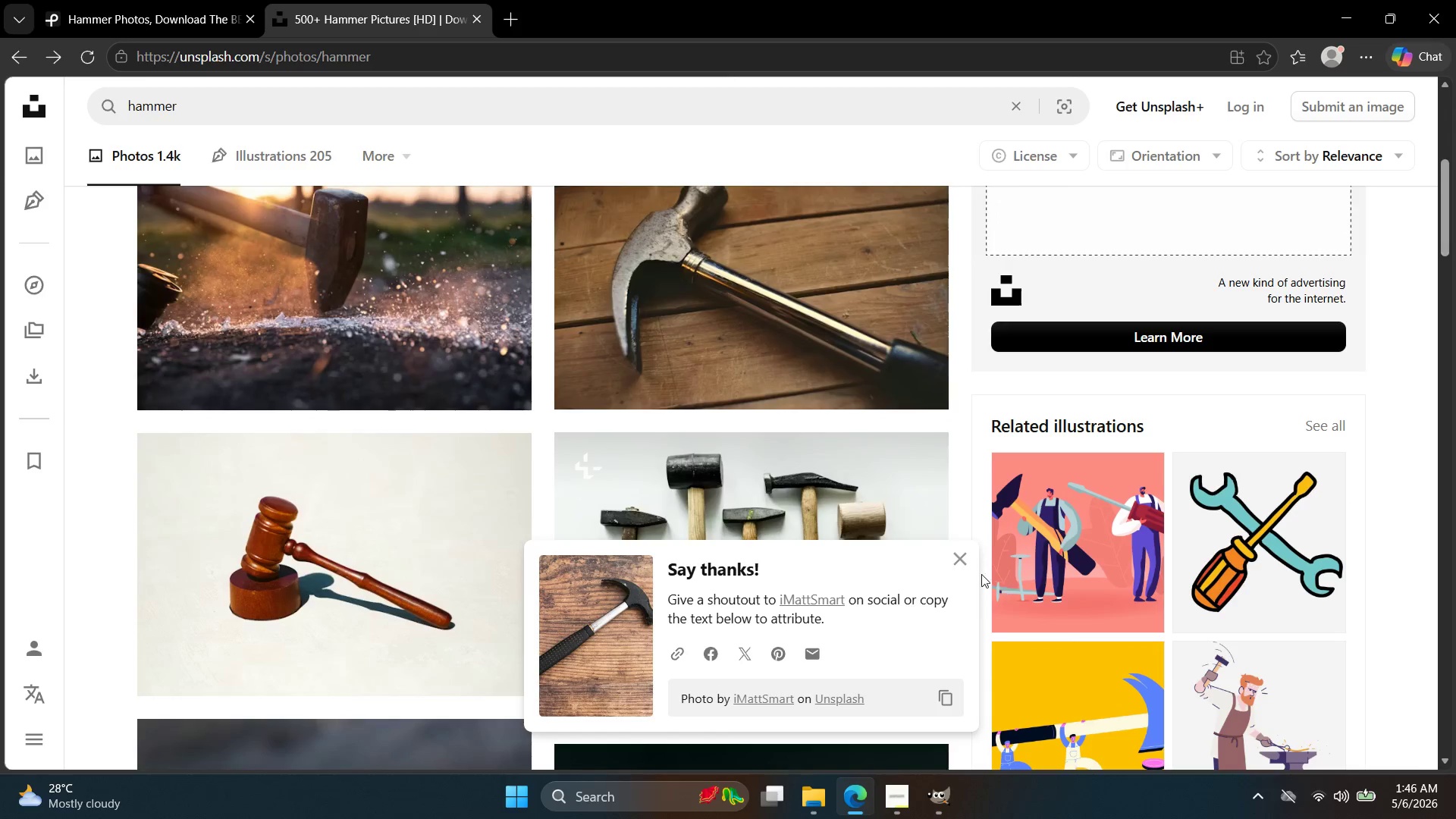 
left_click([967, 561])
 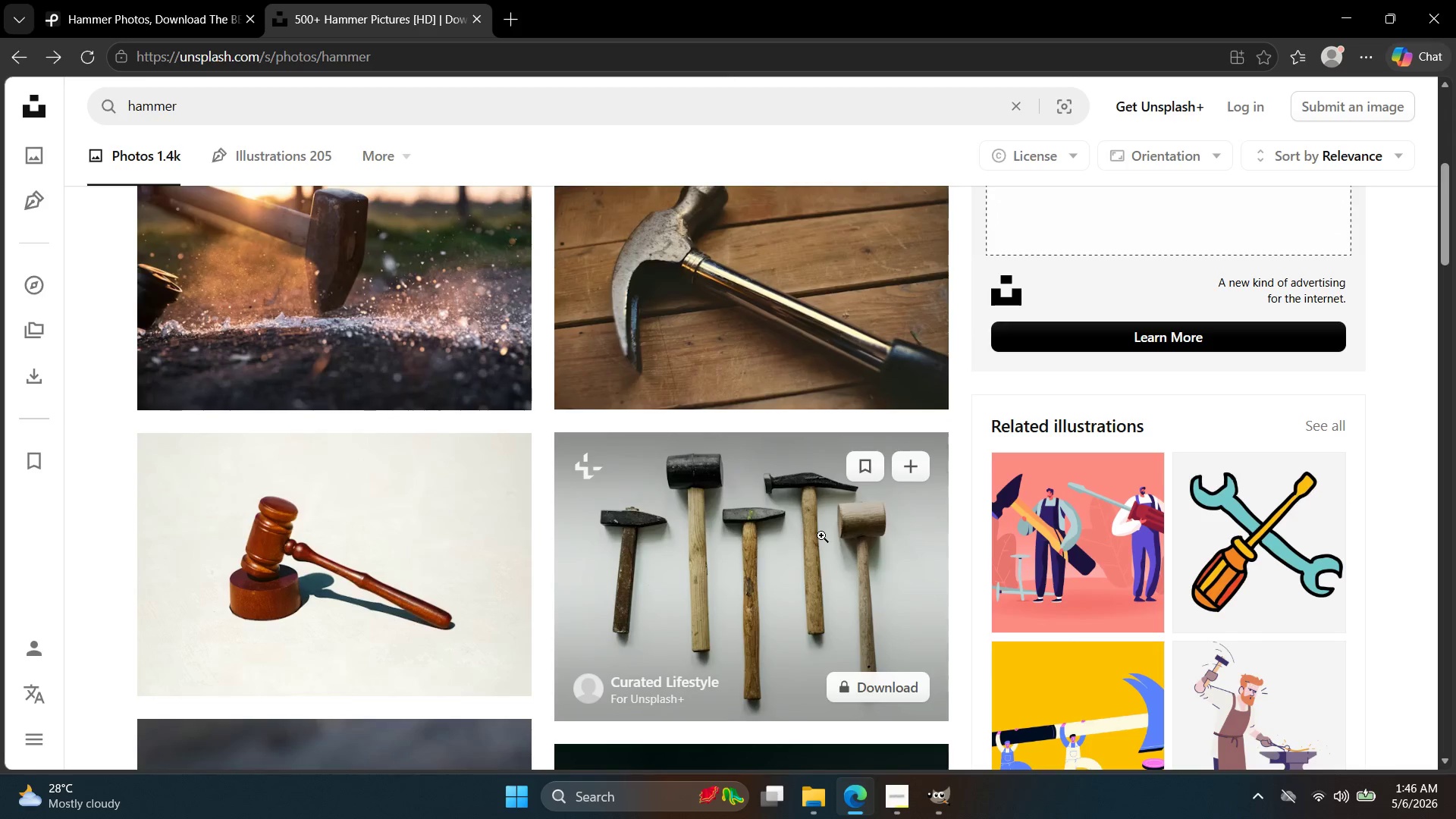 
scroll: coordinate [548, 522], scroll_direction: down, amount: 5.0
 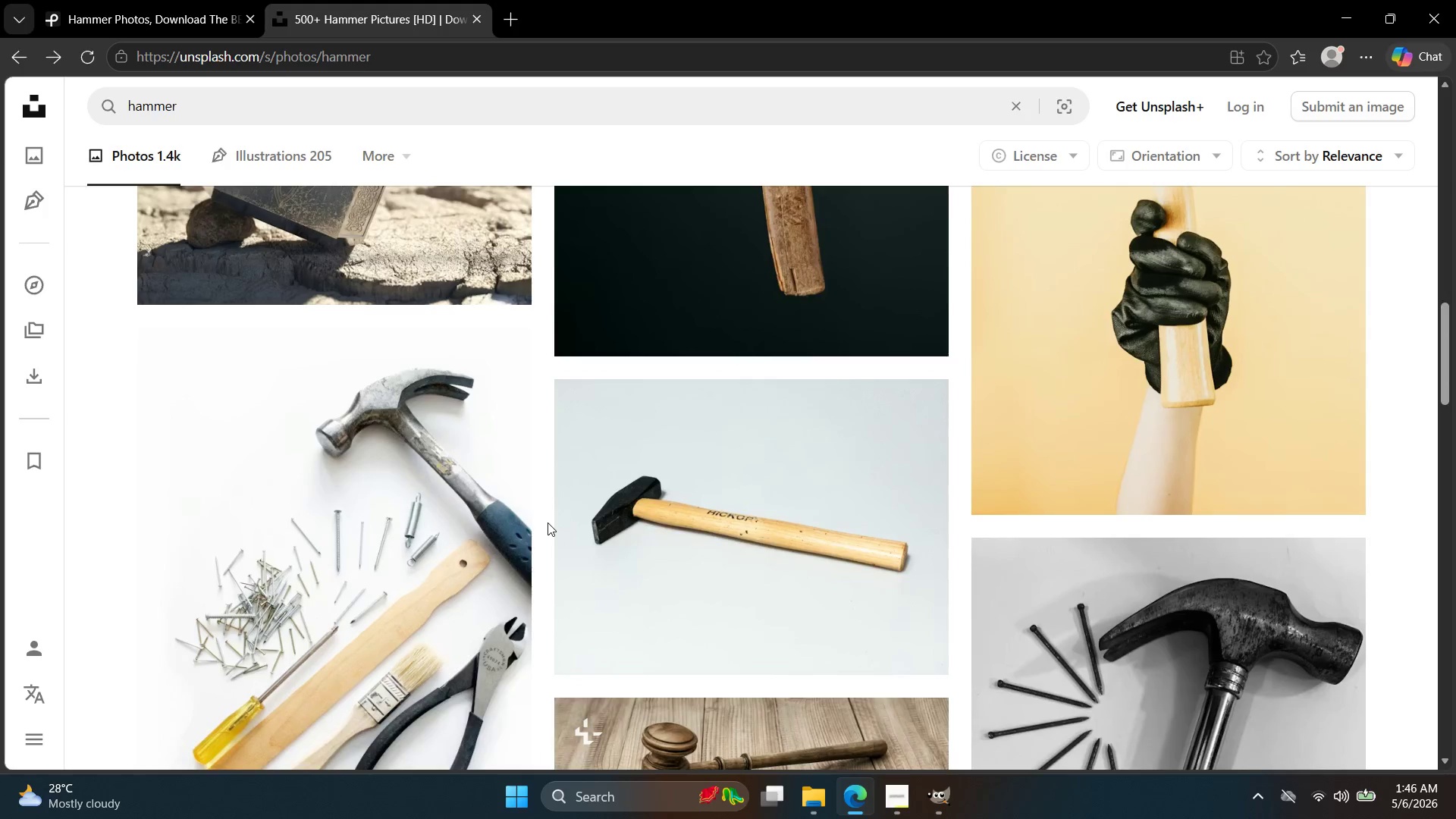 
left_click([696, 529])
 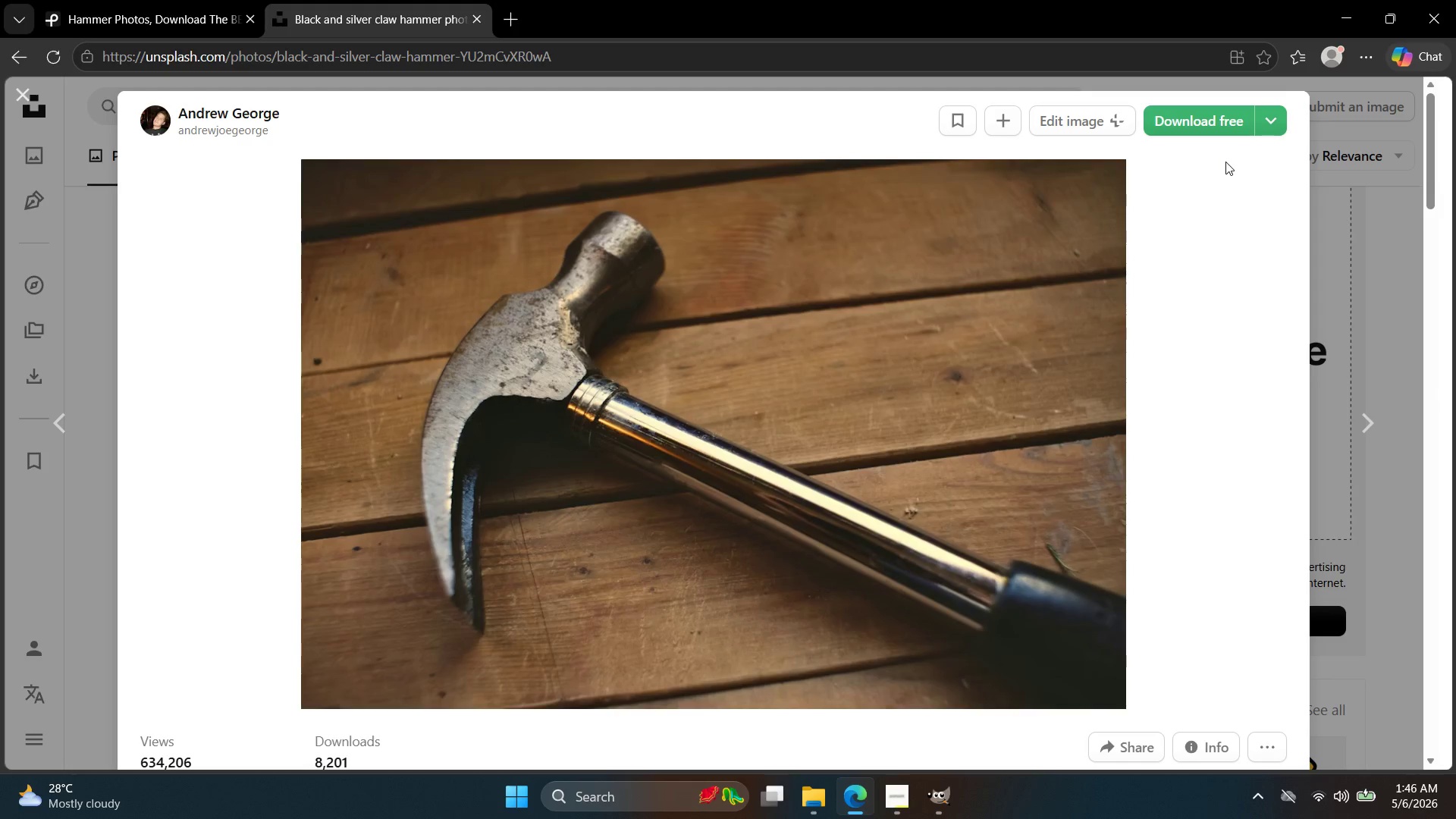 
scroll: coordinate [571, 520], scroll_direction: up, amount: 13.0
 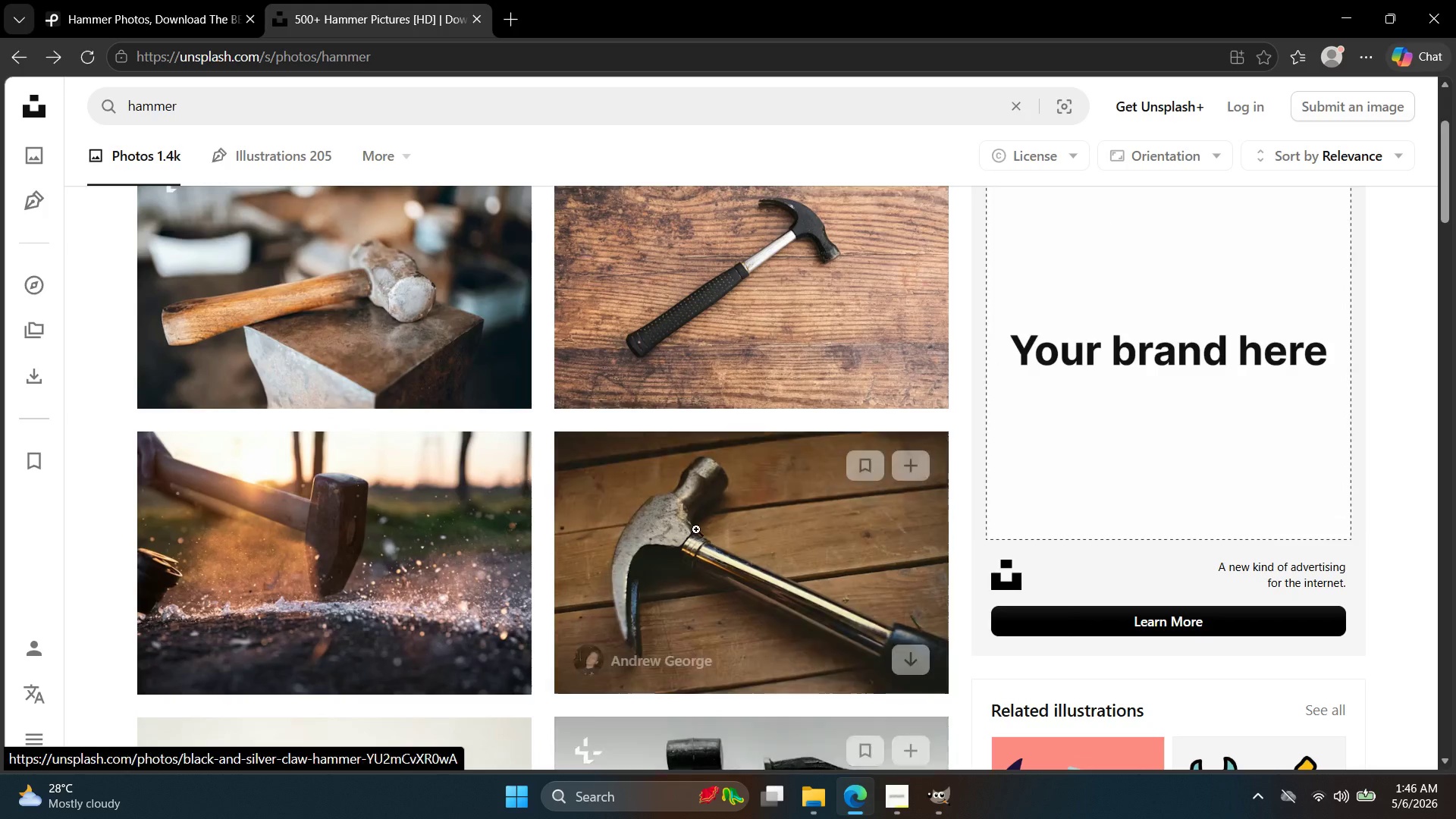 
left_click([1216, 129])
 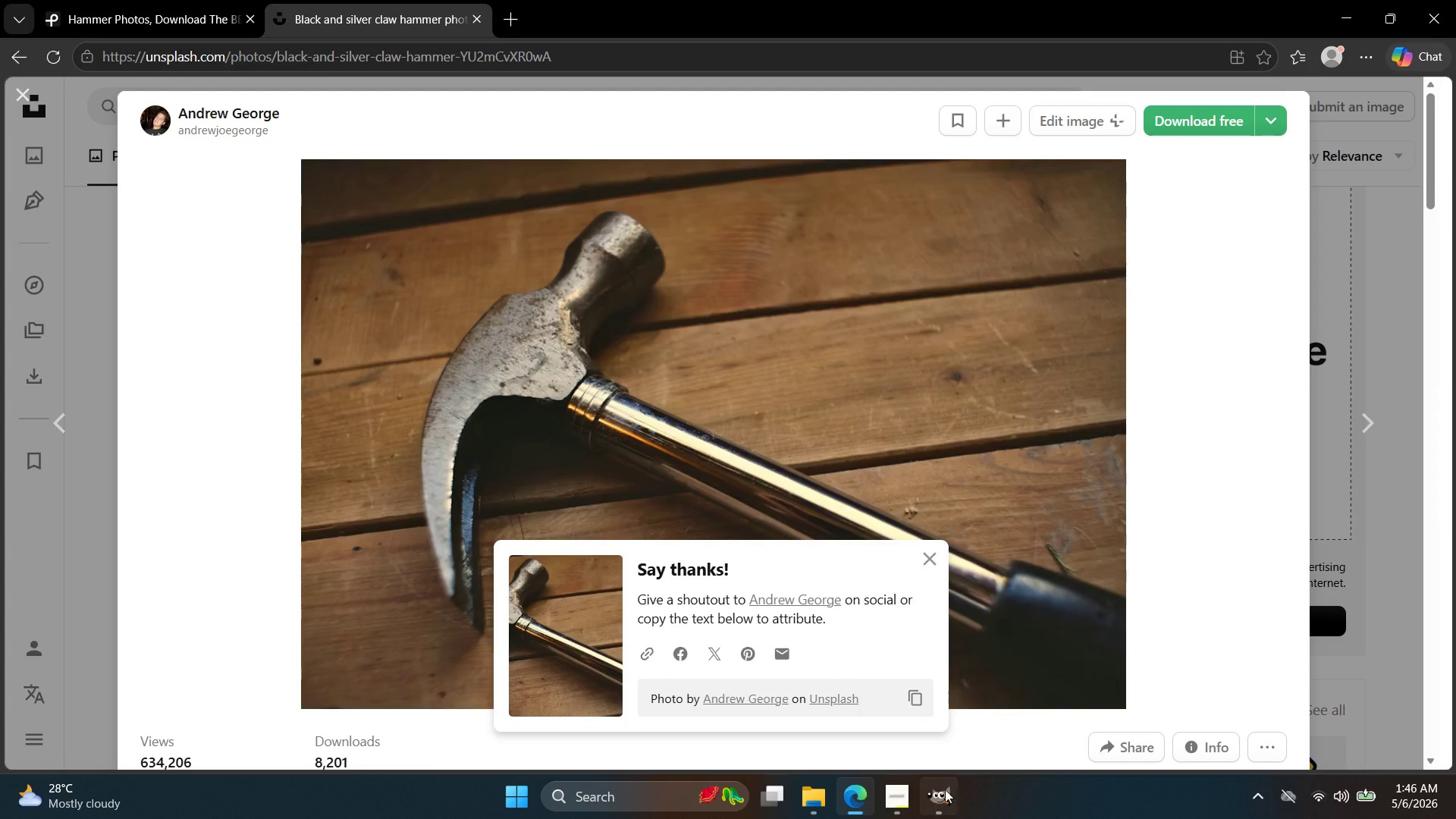 
left_click([941, 792])
 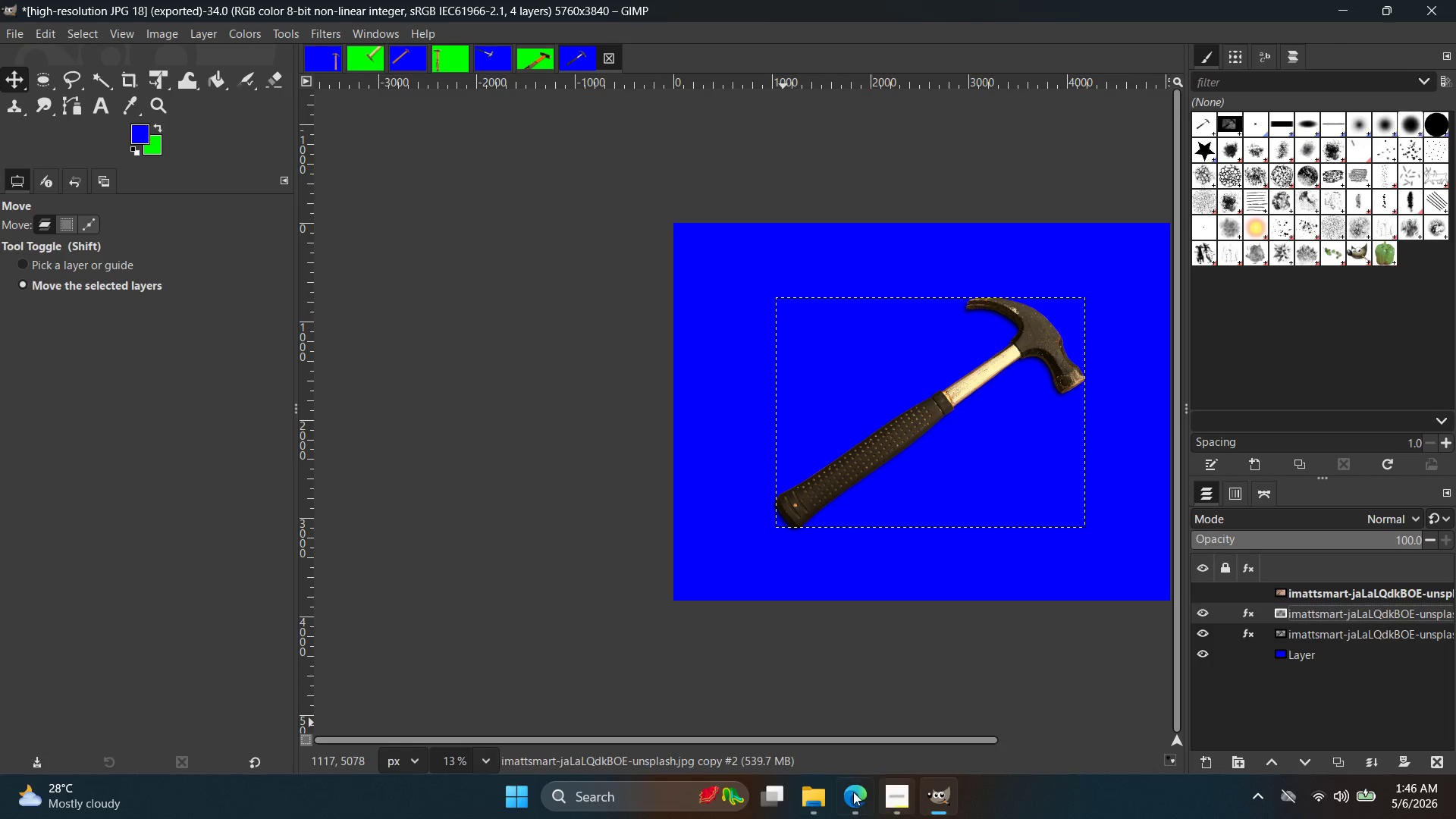 
left_click([801, 789])
 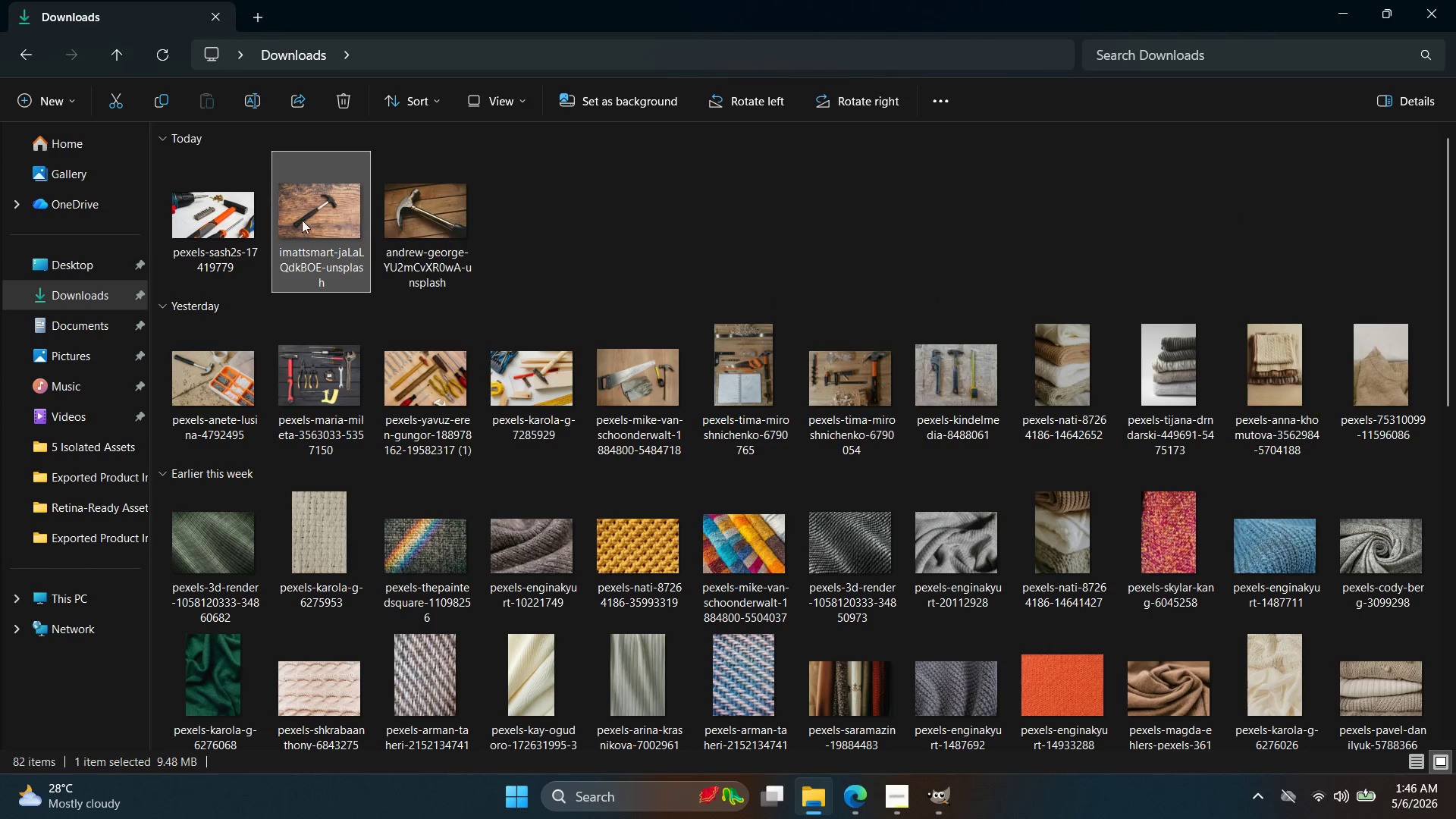 
left_click([432, 202])
 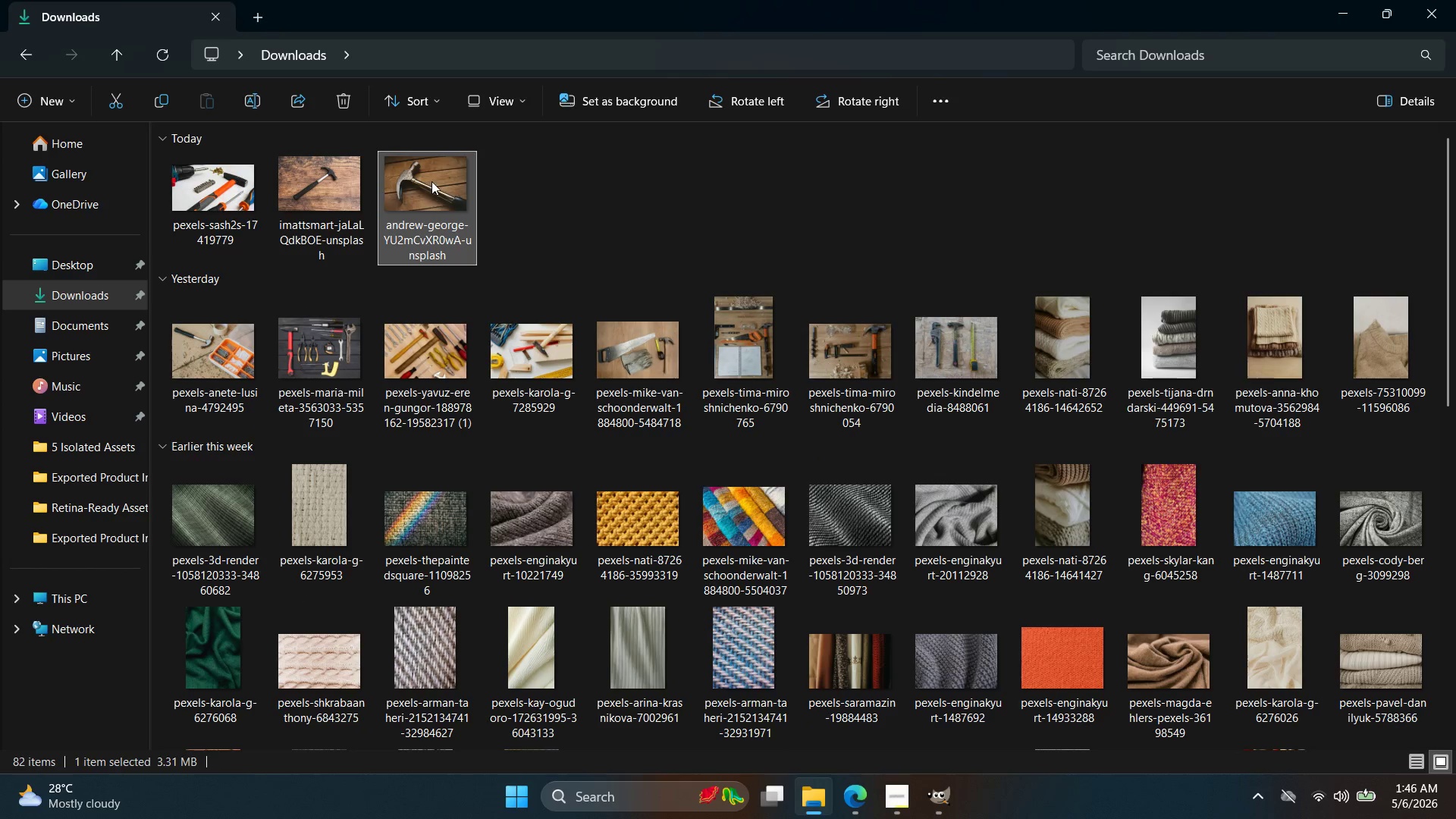 
left_click_drag(start_coordinate=[431, 180], to_coordinate=[664, 50])
 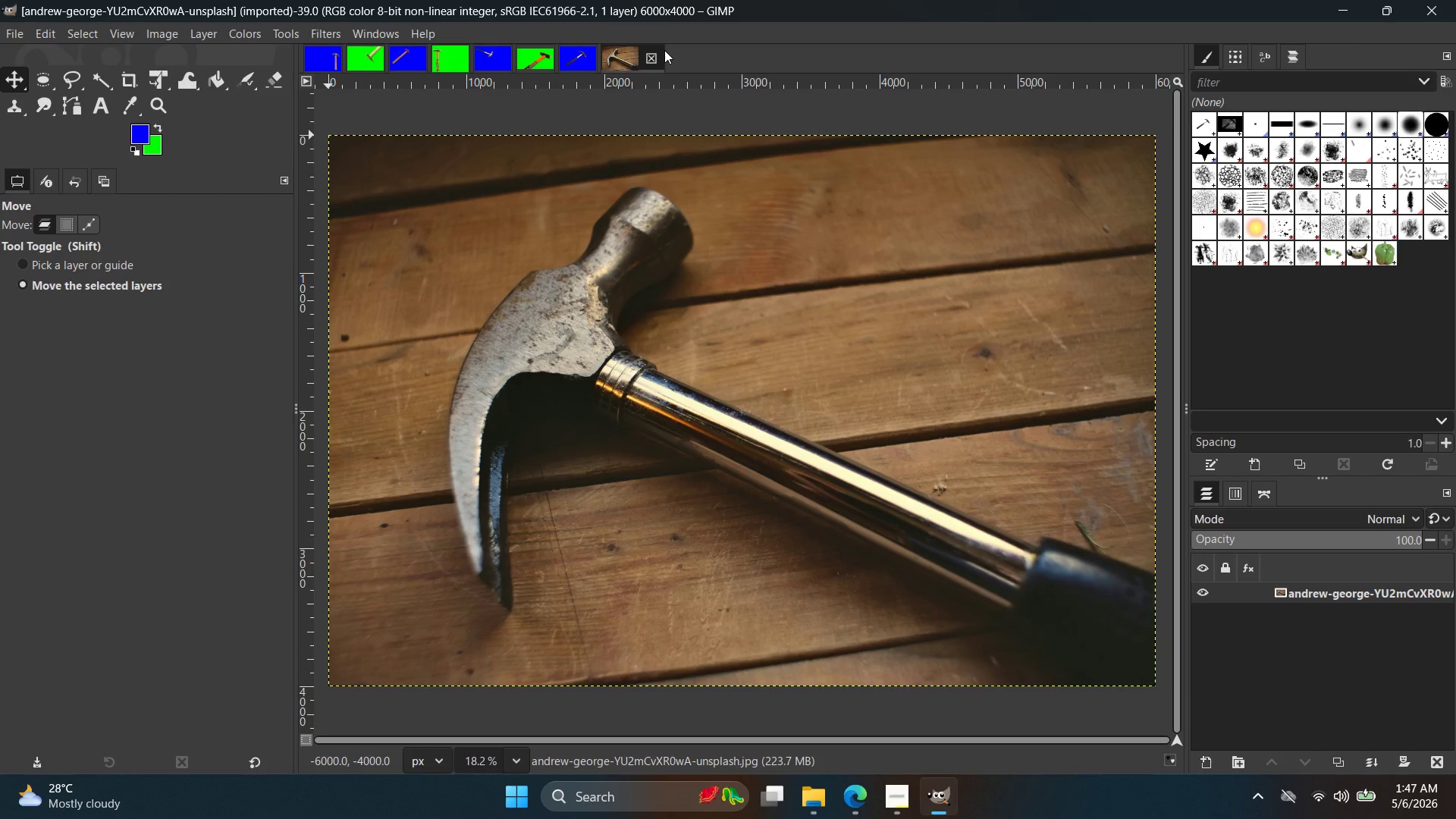 
wait(61.19)
 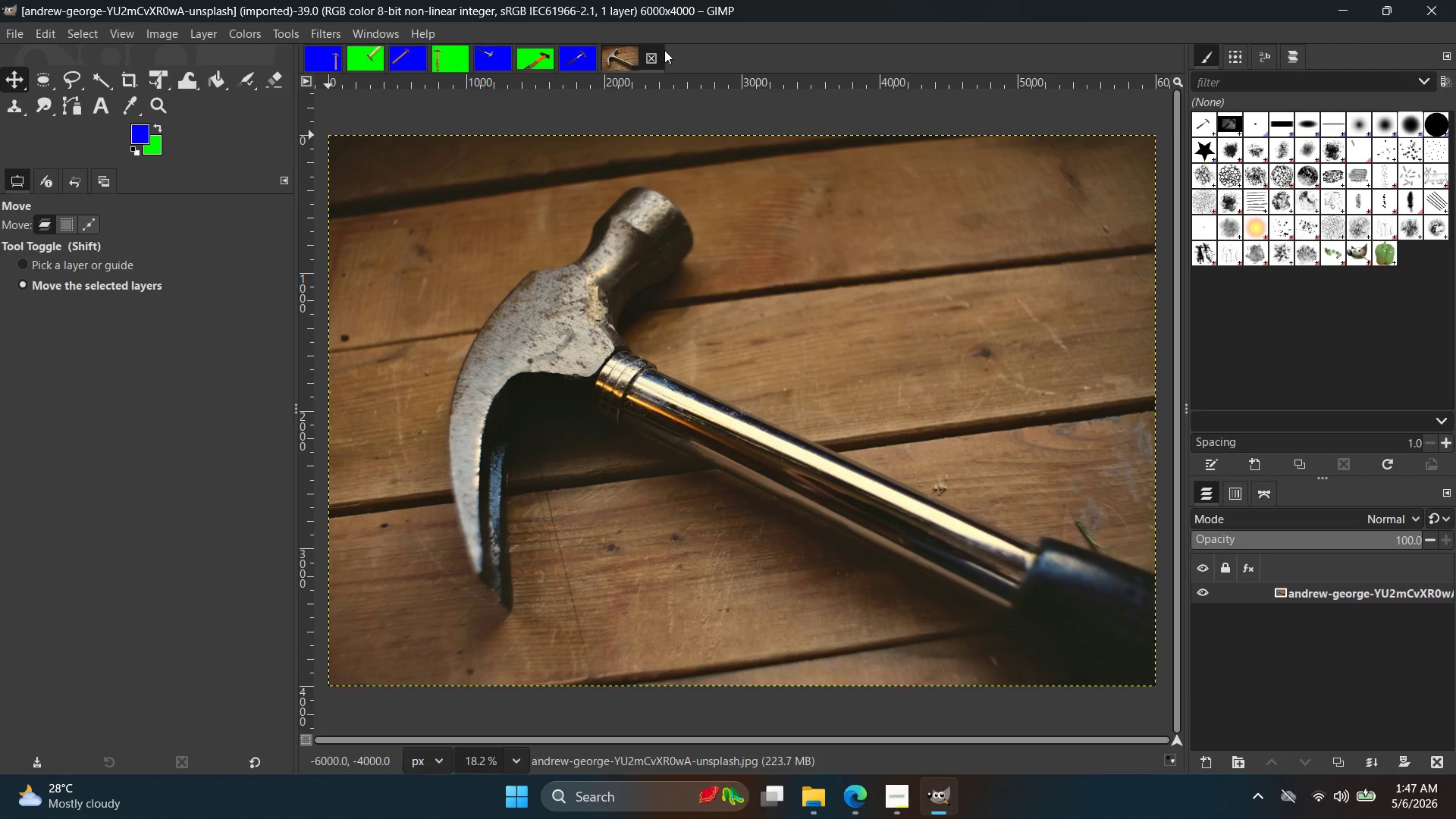 
left_click([1343, 770])
 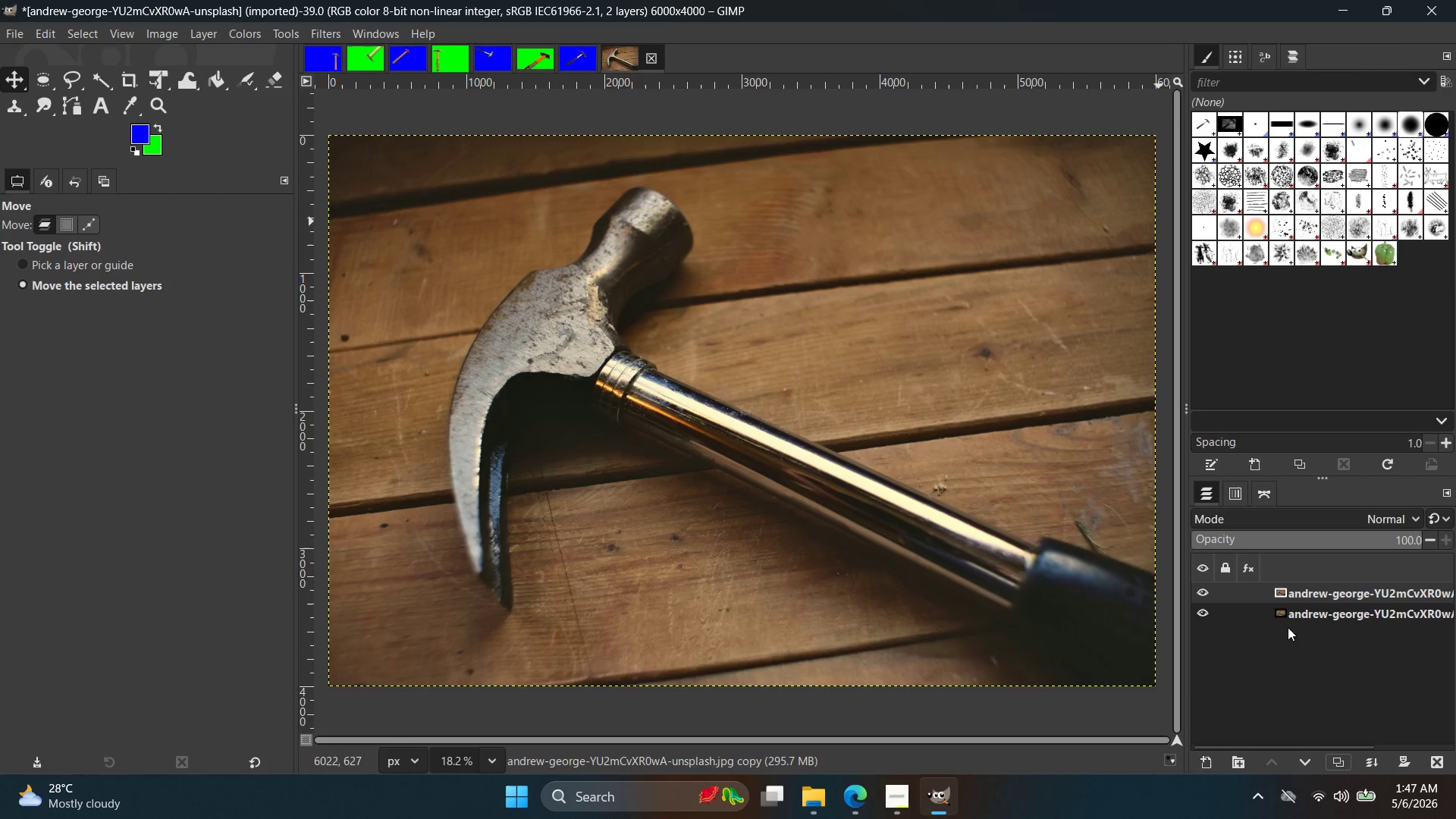 
hold_key(key=ControlLeft, duration=0.5)
scroll: coordinate [576, 326], scroll_direction: up, amount: 3.0
 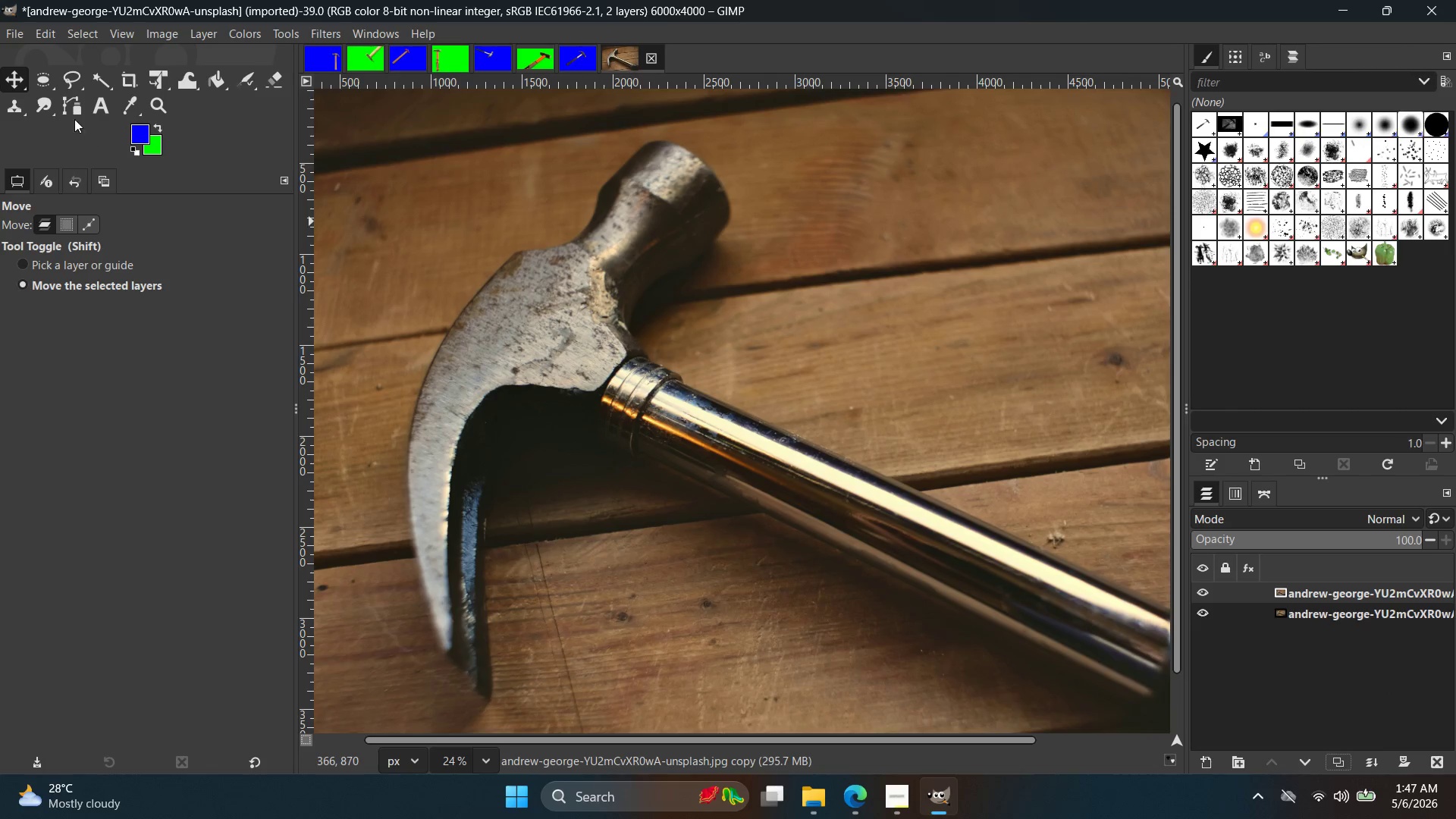 
left_click([78, 105])
 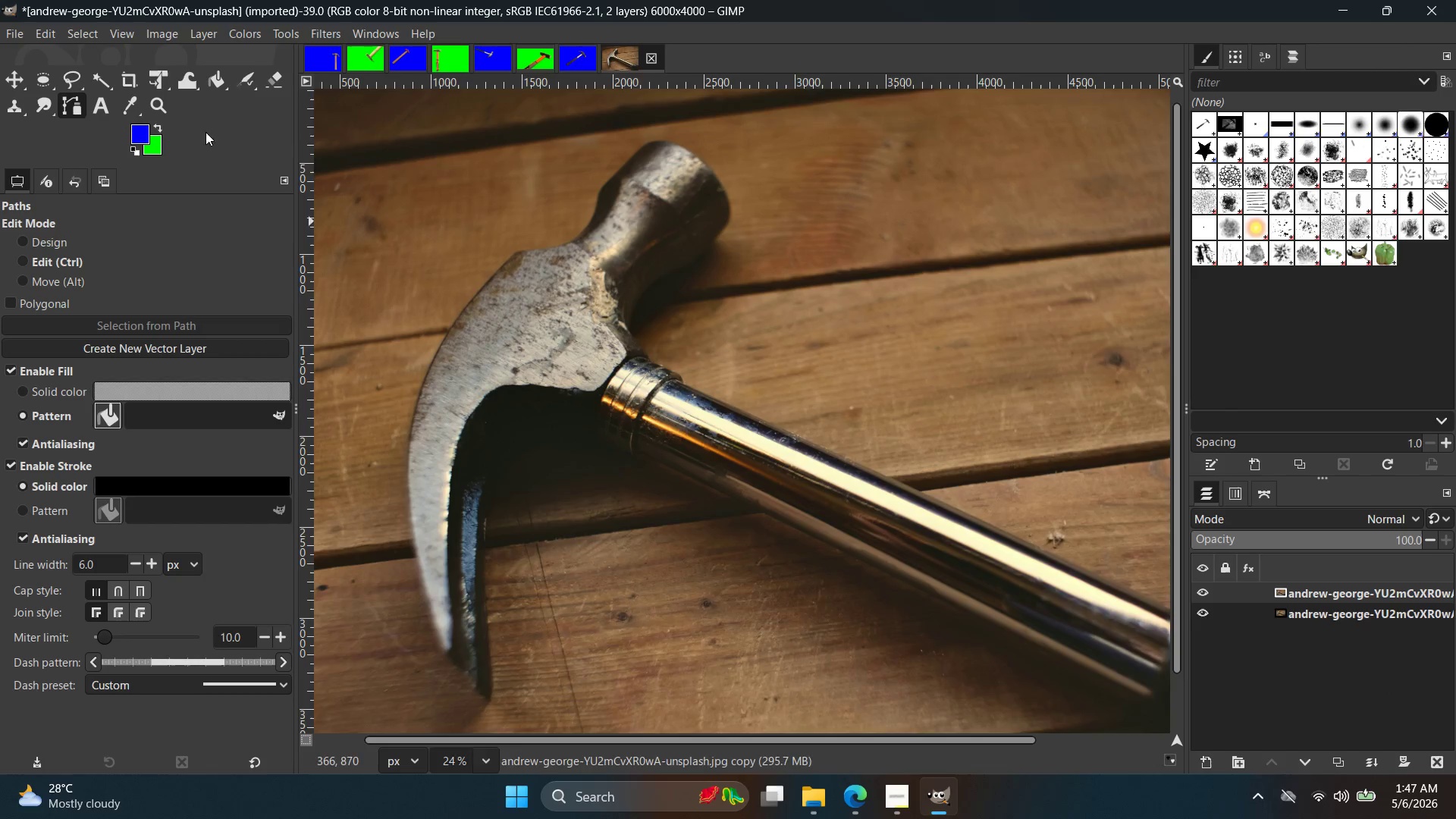 
hold_key(key=ControlLeft, duration=0.59)
 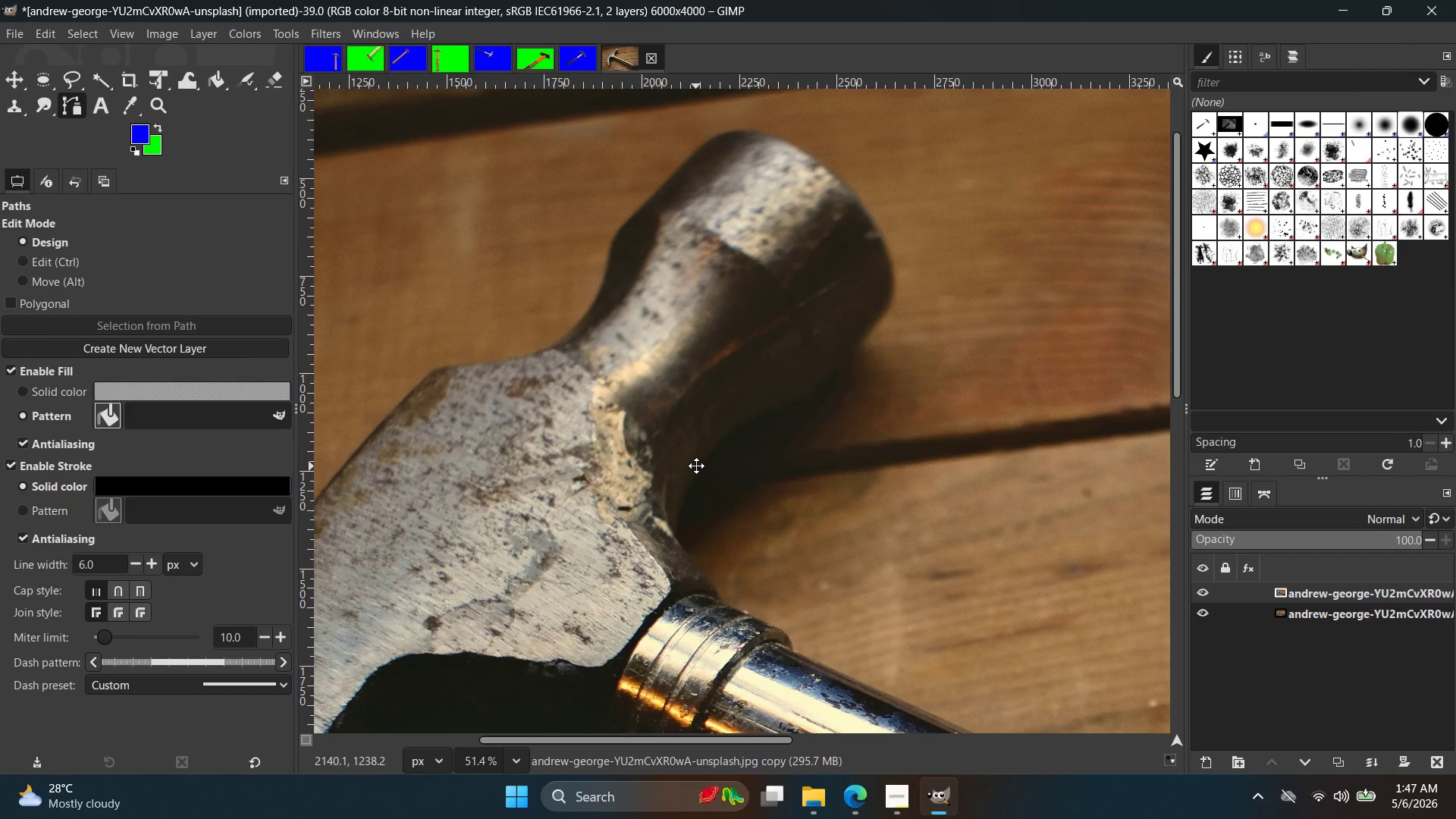 
hold_key(key=Space, duration=0.42)
 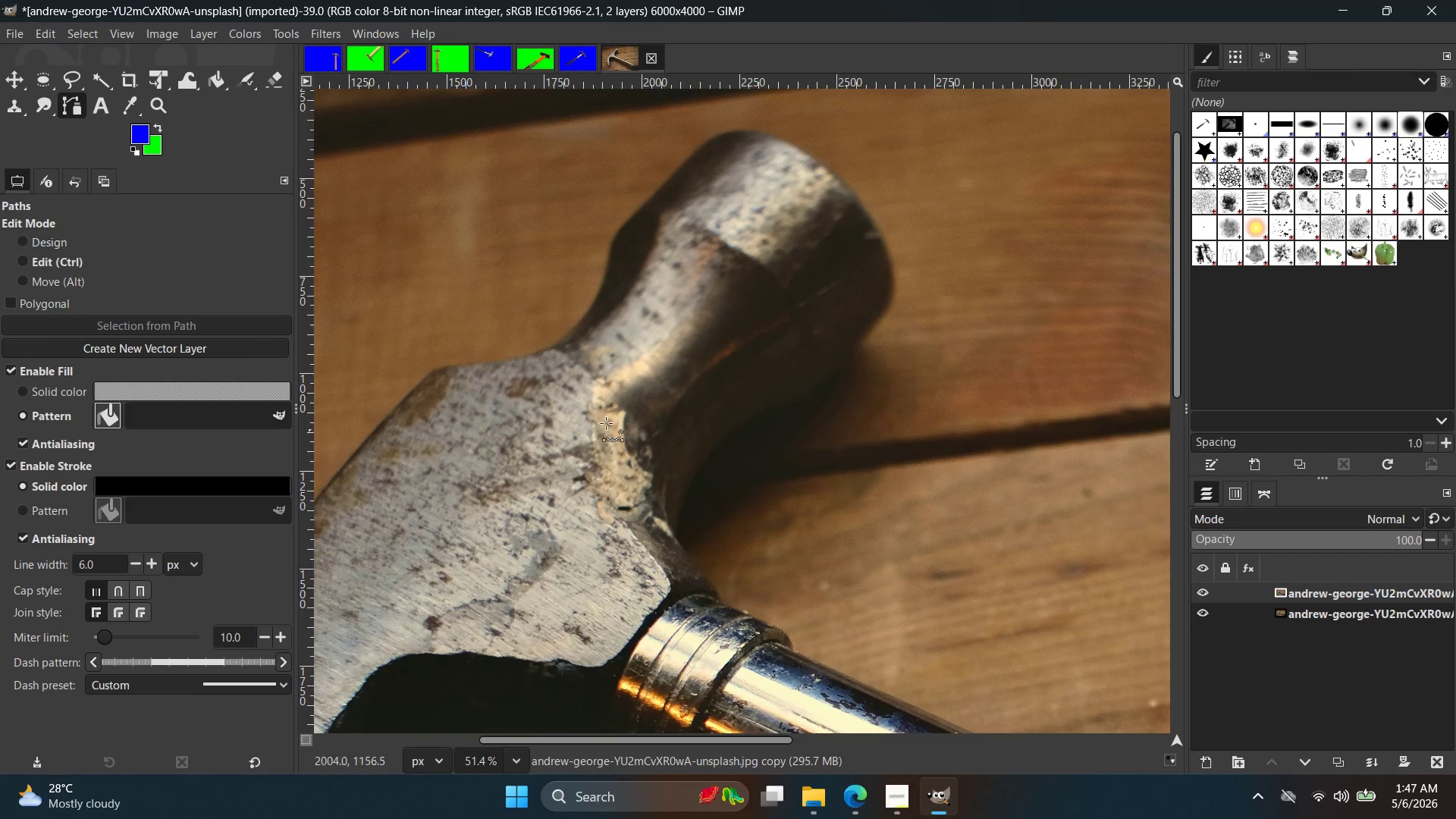 
scroll: coordinate [685, 291], scroll_direction: up, amount: 8.0
 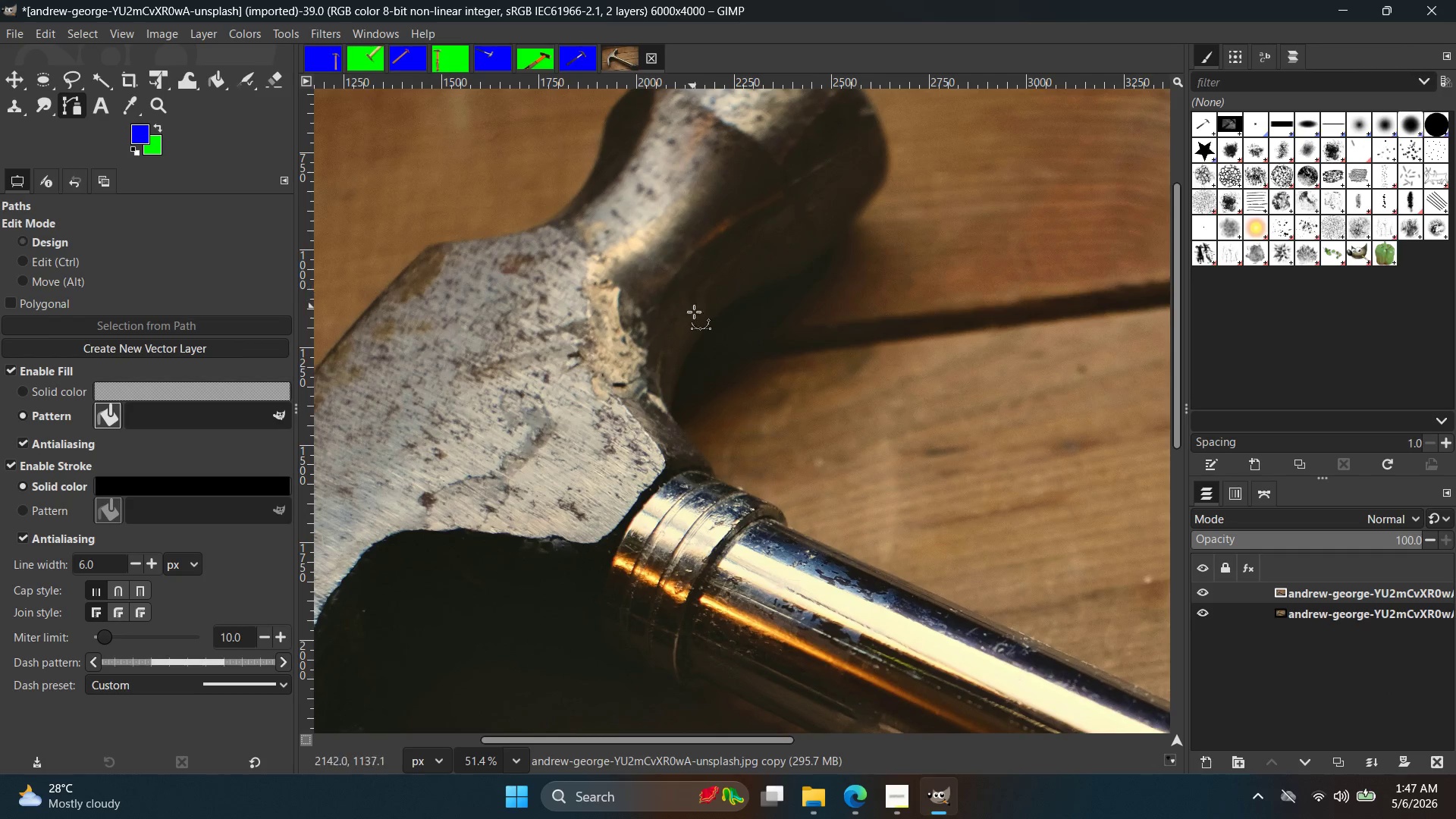 
hold_key(key=ControlLeft, duration=0.45)
scroll: coordinate [552, 394], scroll_direction: up, amount: 7.0
 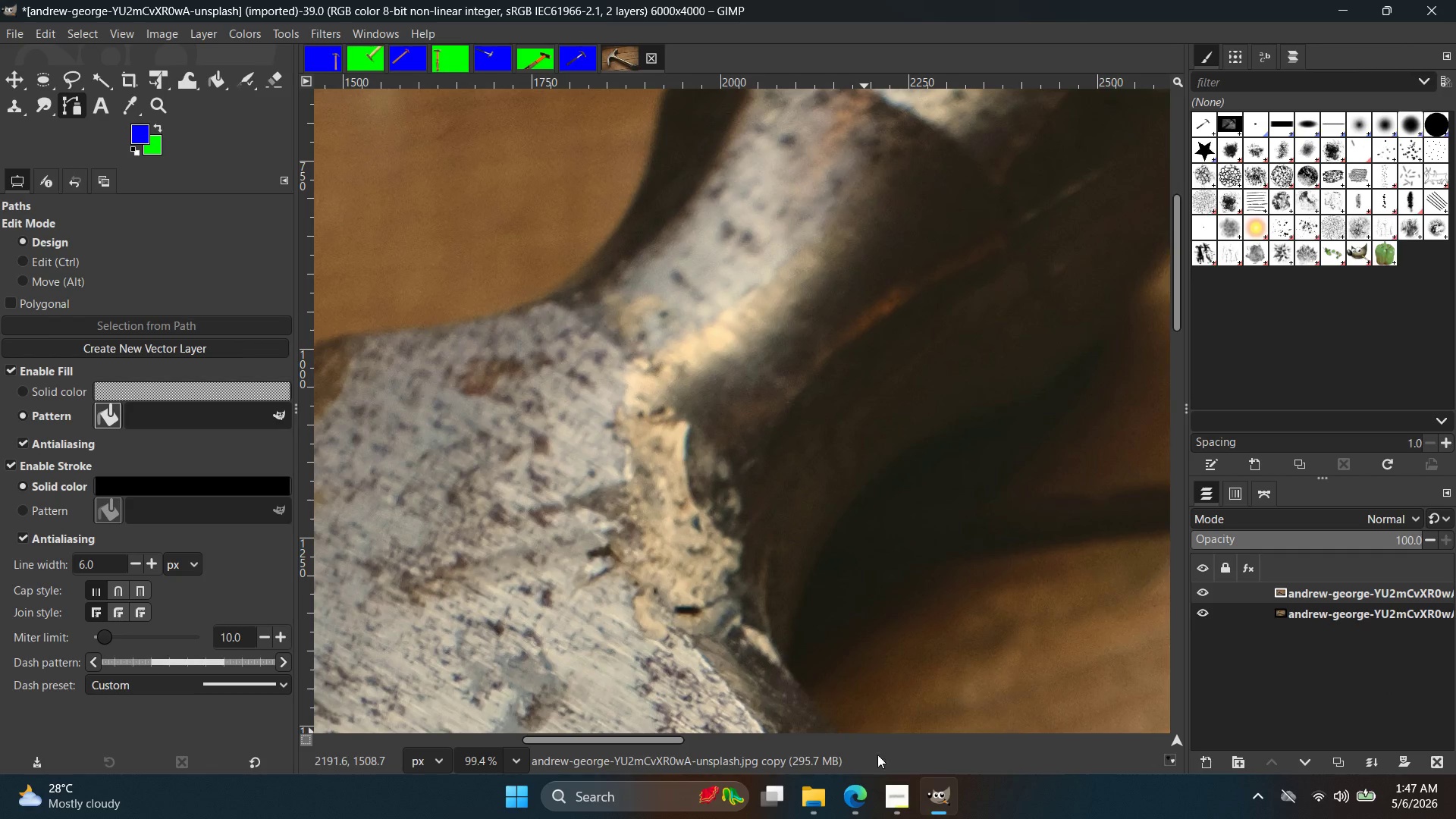 
left_click([895, 786])